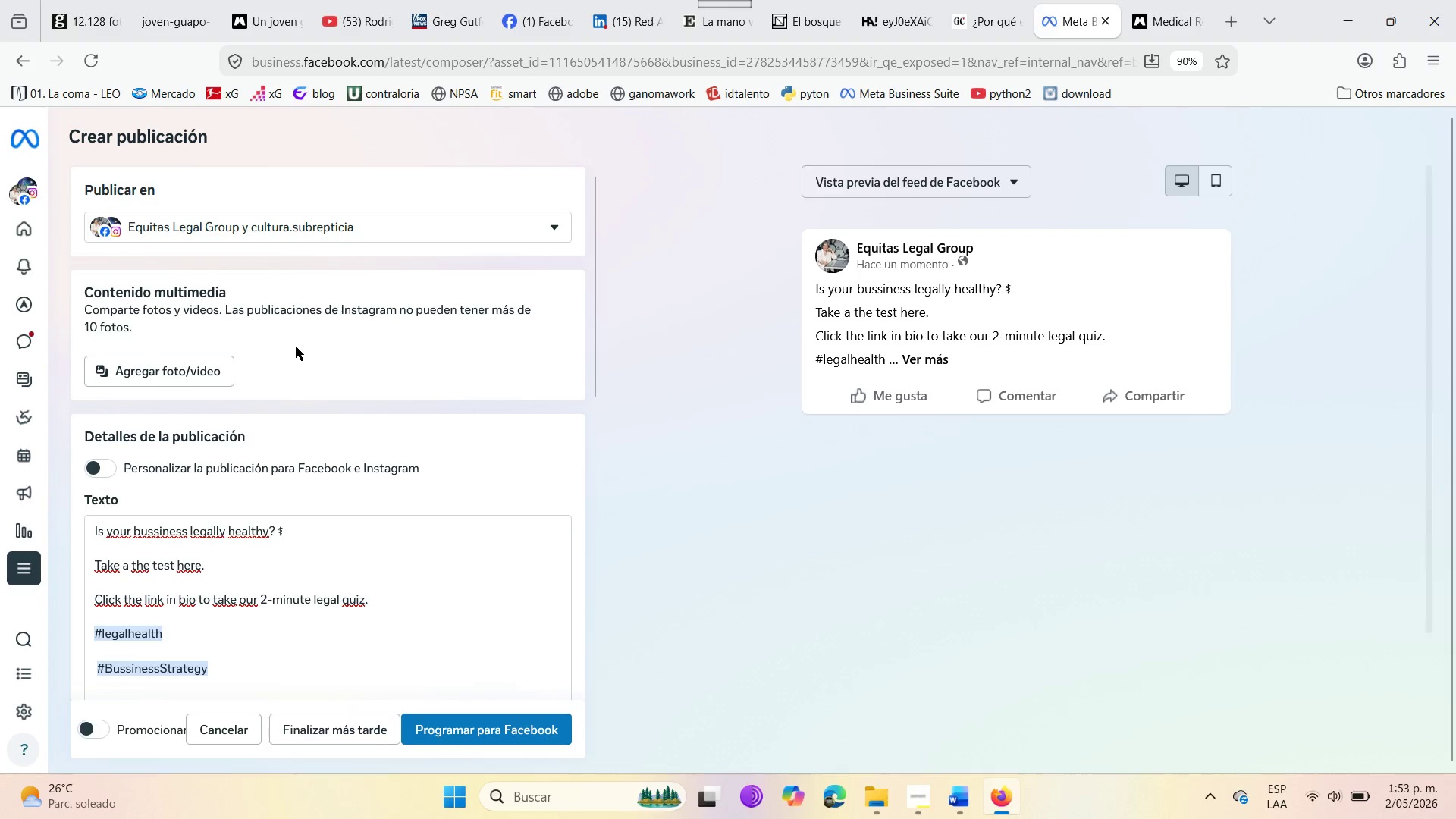 
left_click([115, 372])
 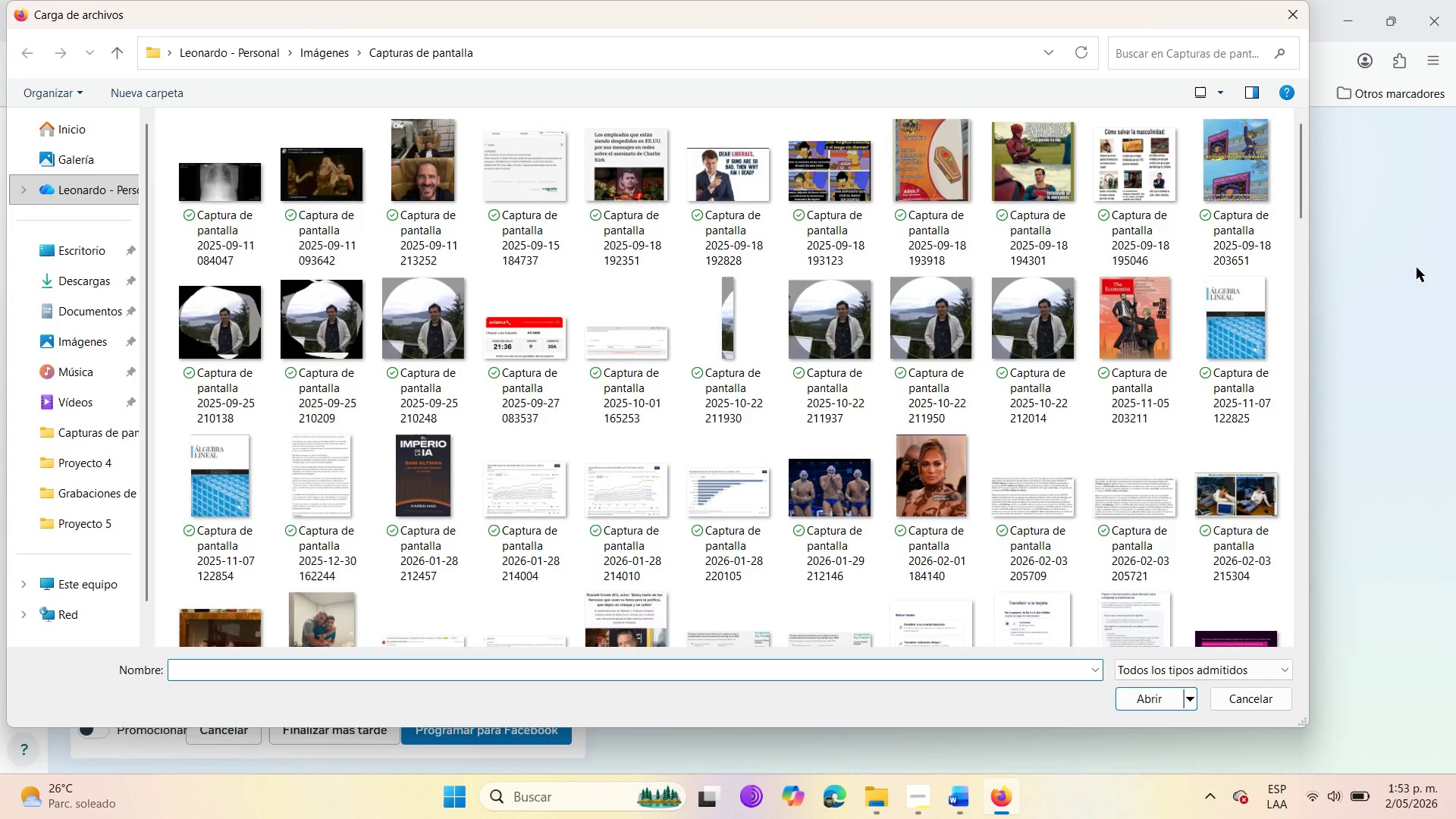 
left_click_drag(start_coordinate=[1299, 175], to_coordinate=[1289, 620])
 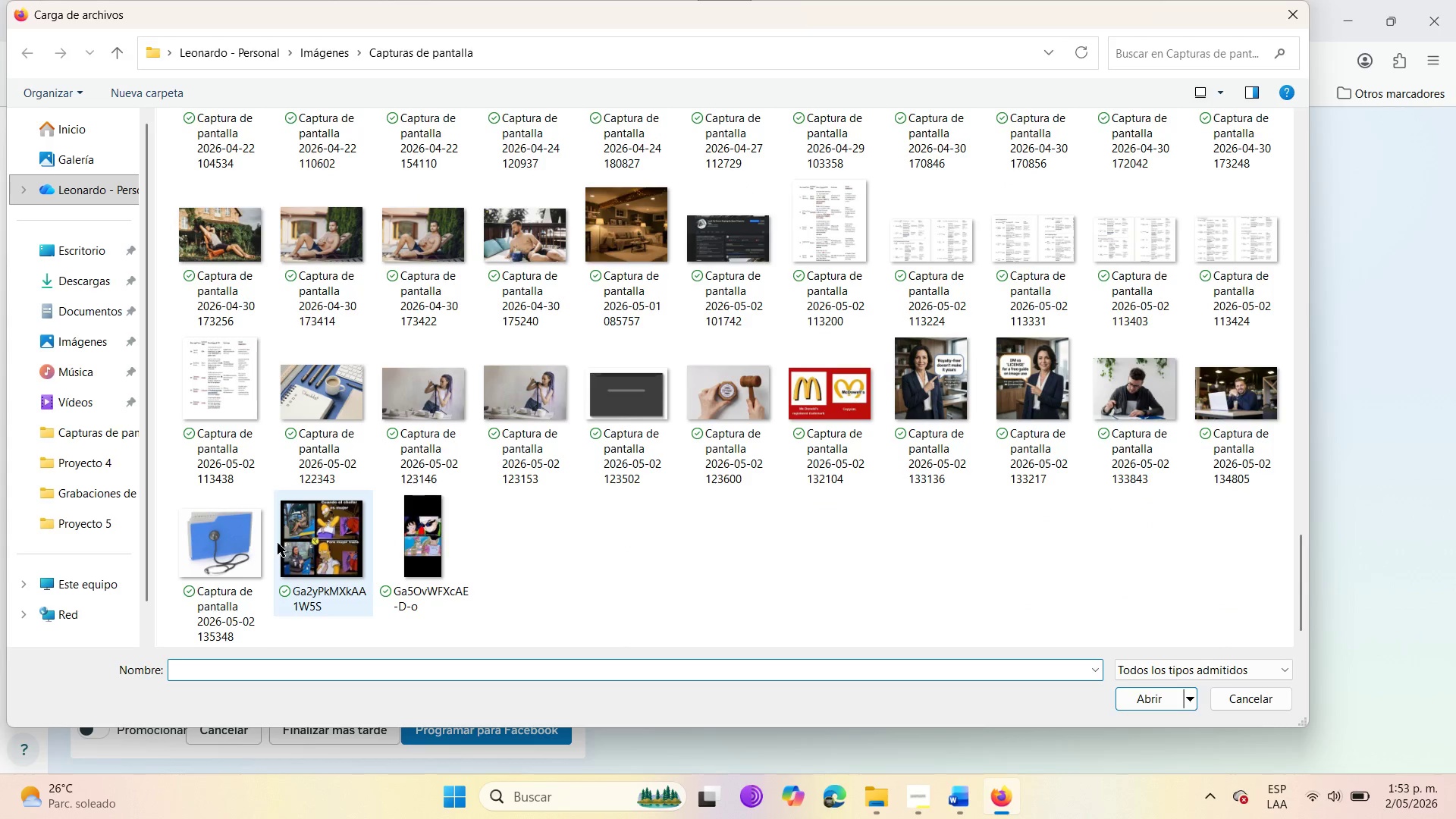 
left_click([231, 540])
 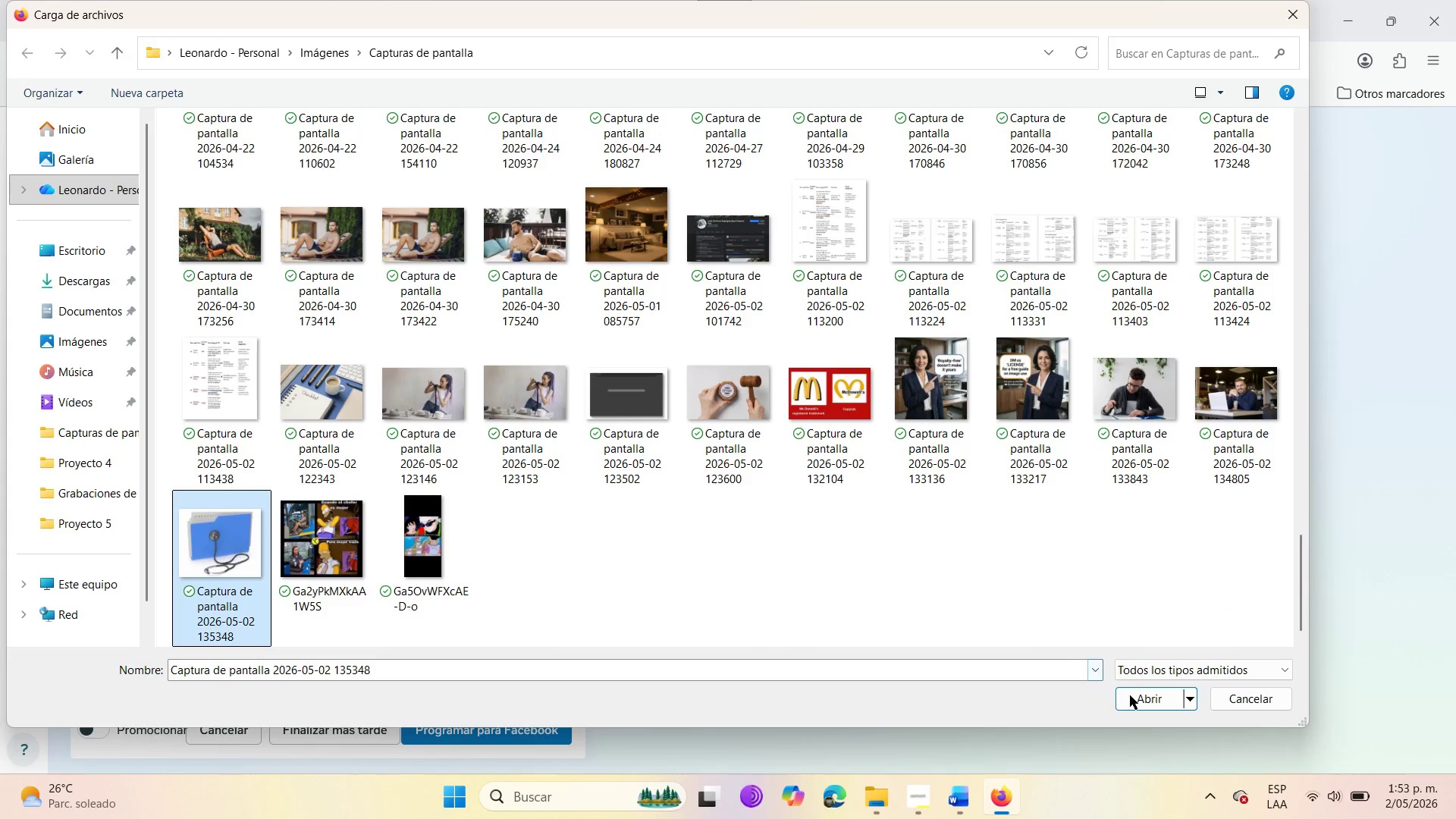 
left_click([1130, 695])
 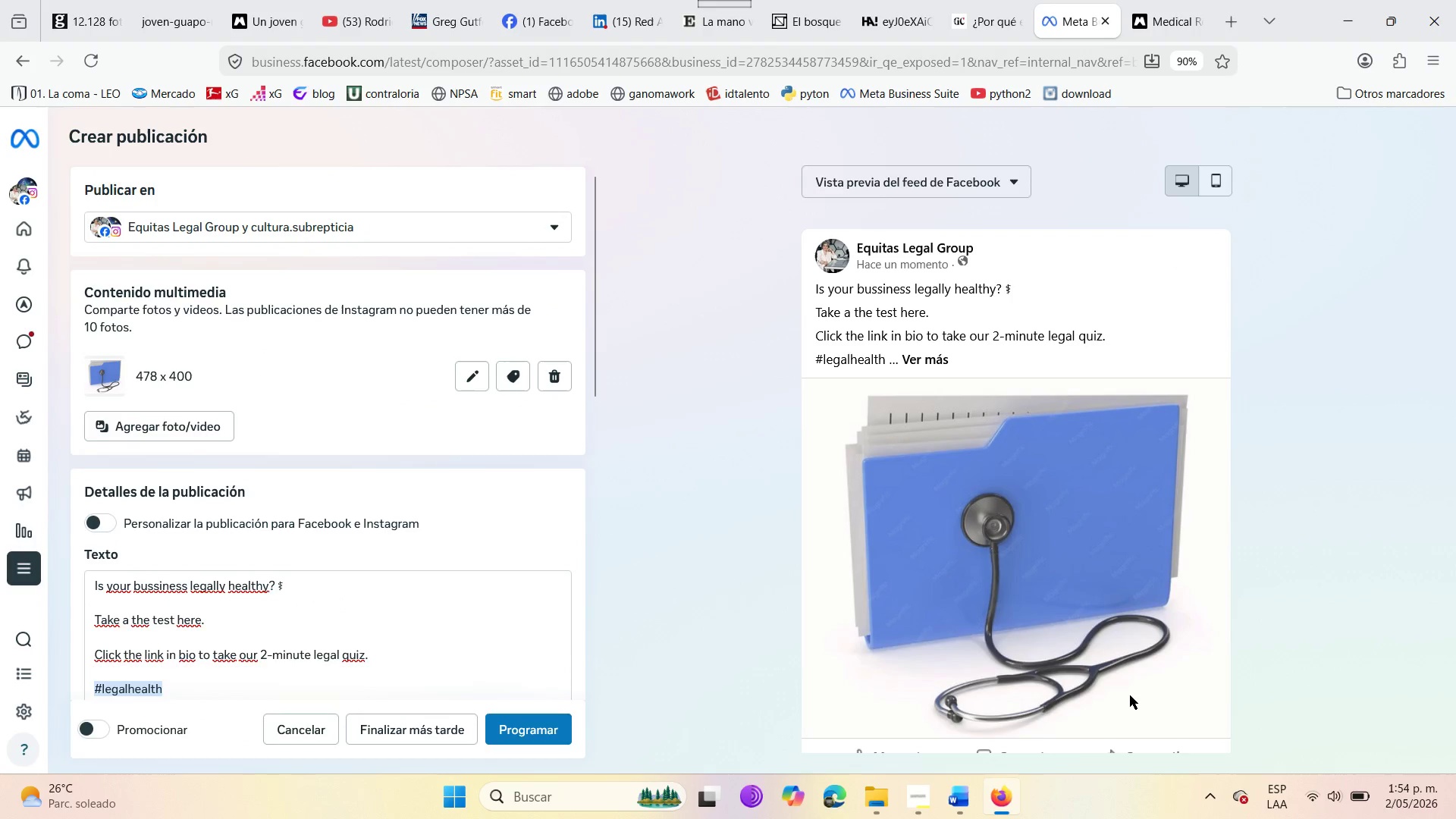 
scroll: coordinate [807, 405], scroll_direction: down, amount: 3.0
 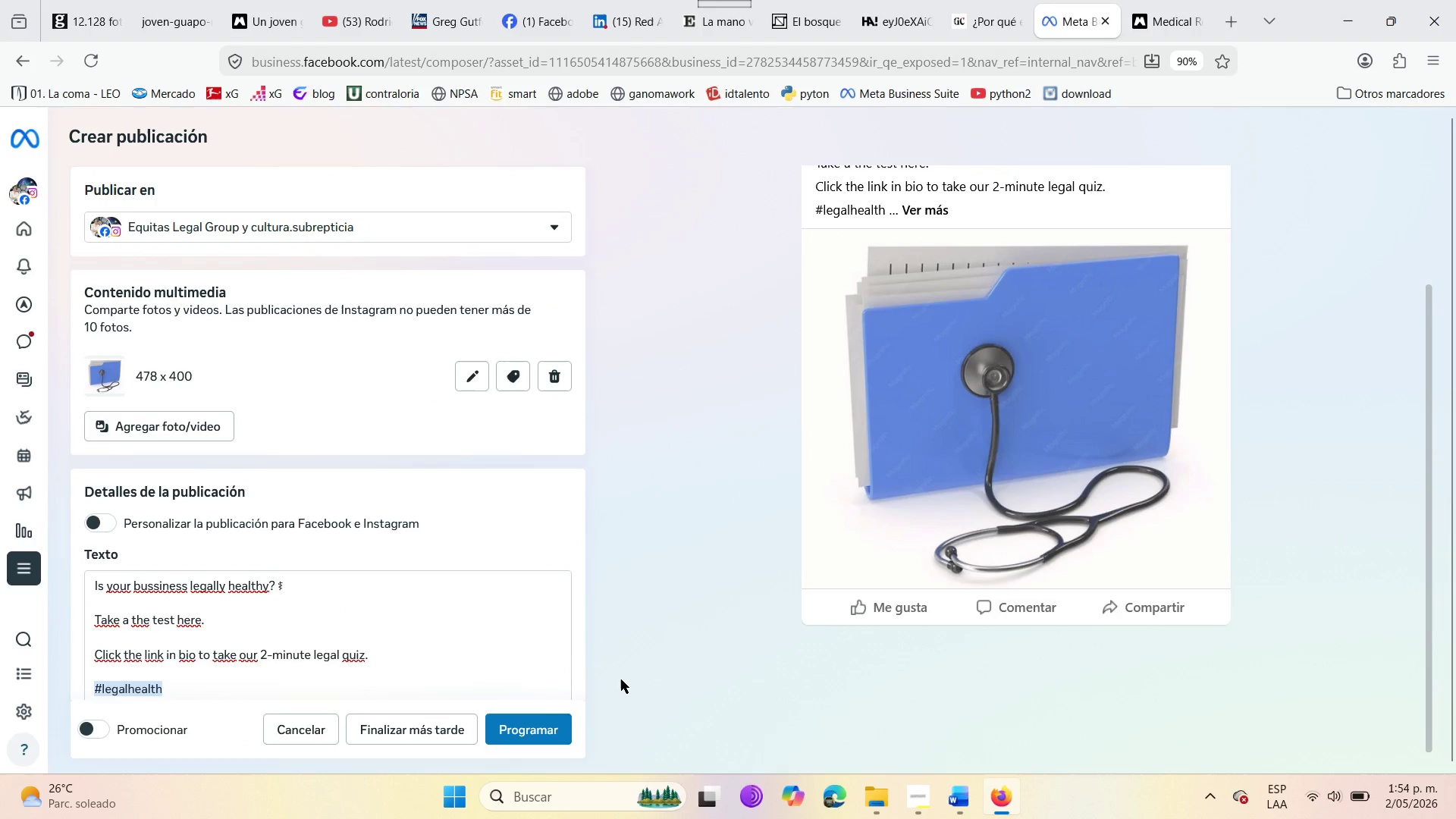 
left_click([536, 716])
 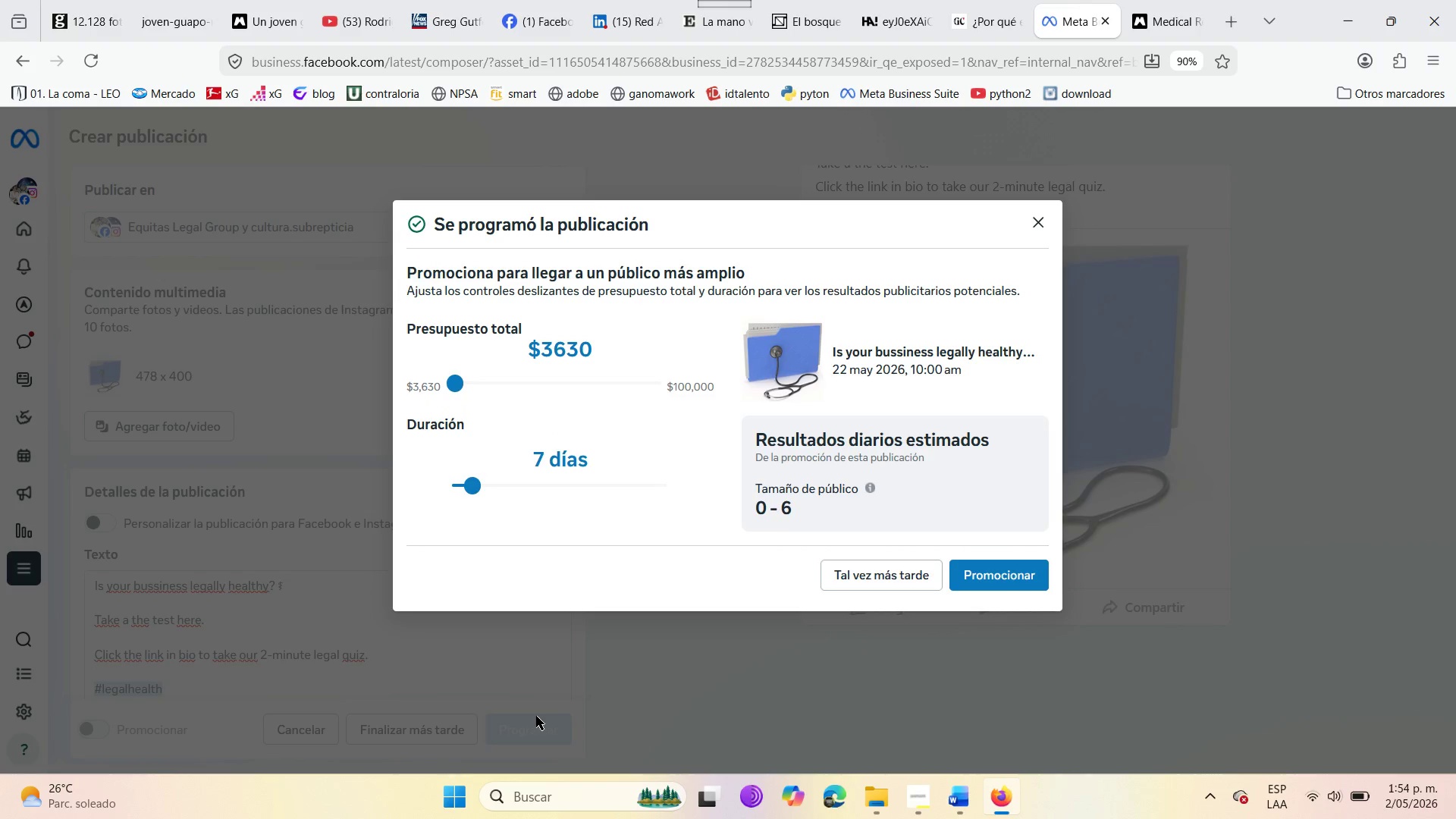 
wait(6.89)
 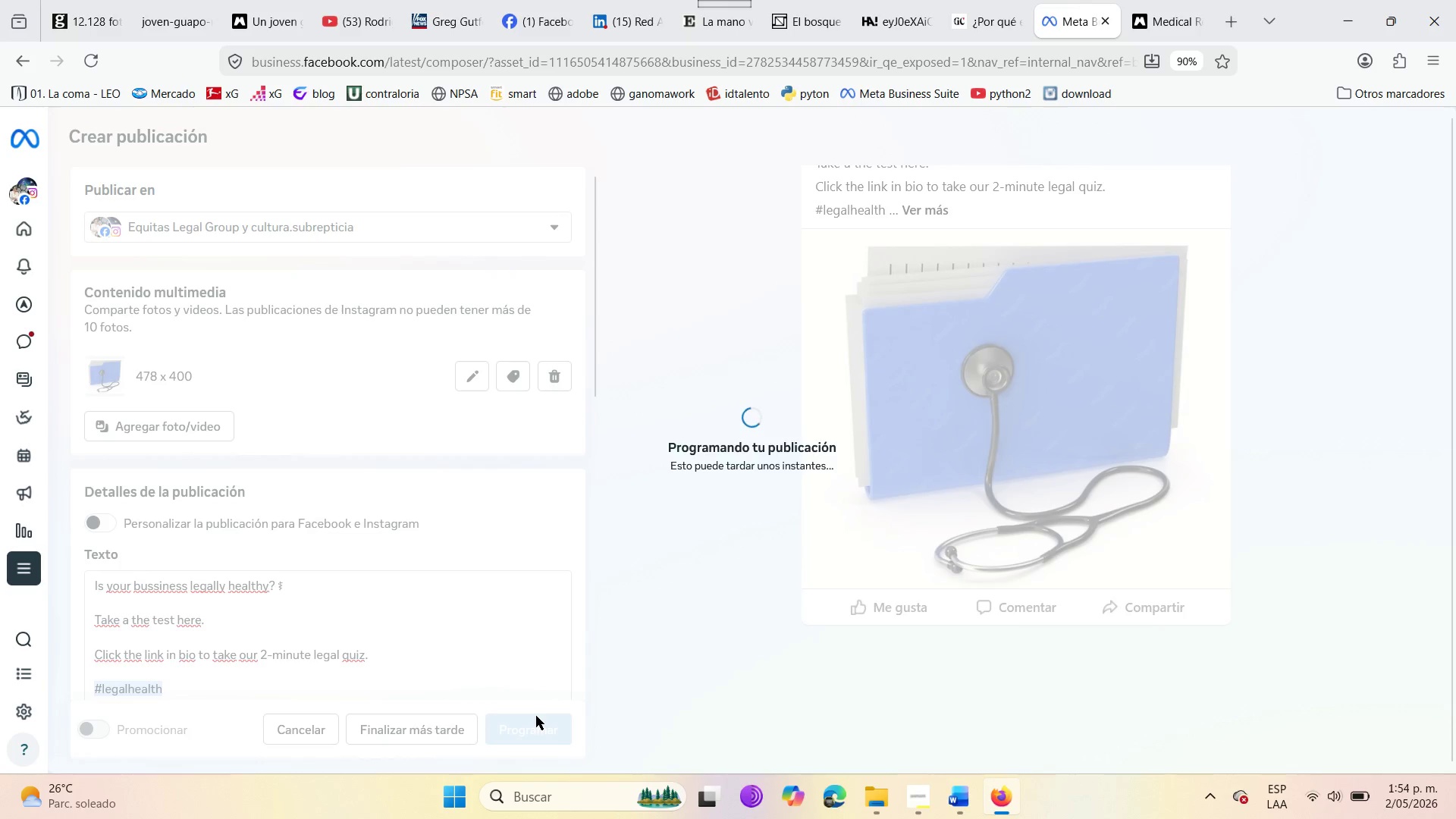 
left_click([1036, 219])
 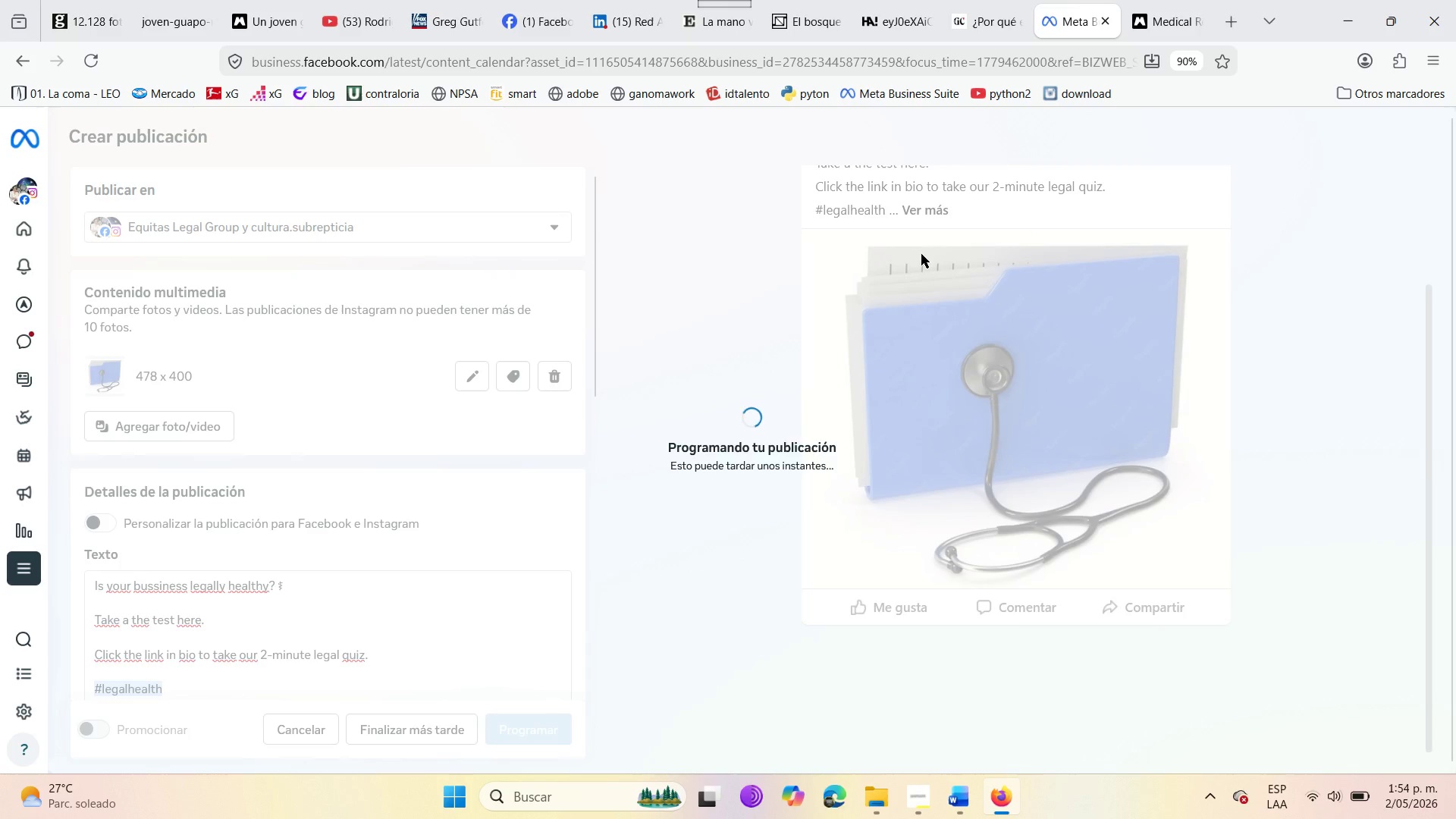 
mouse_move([381, 389])
 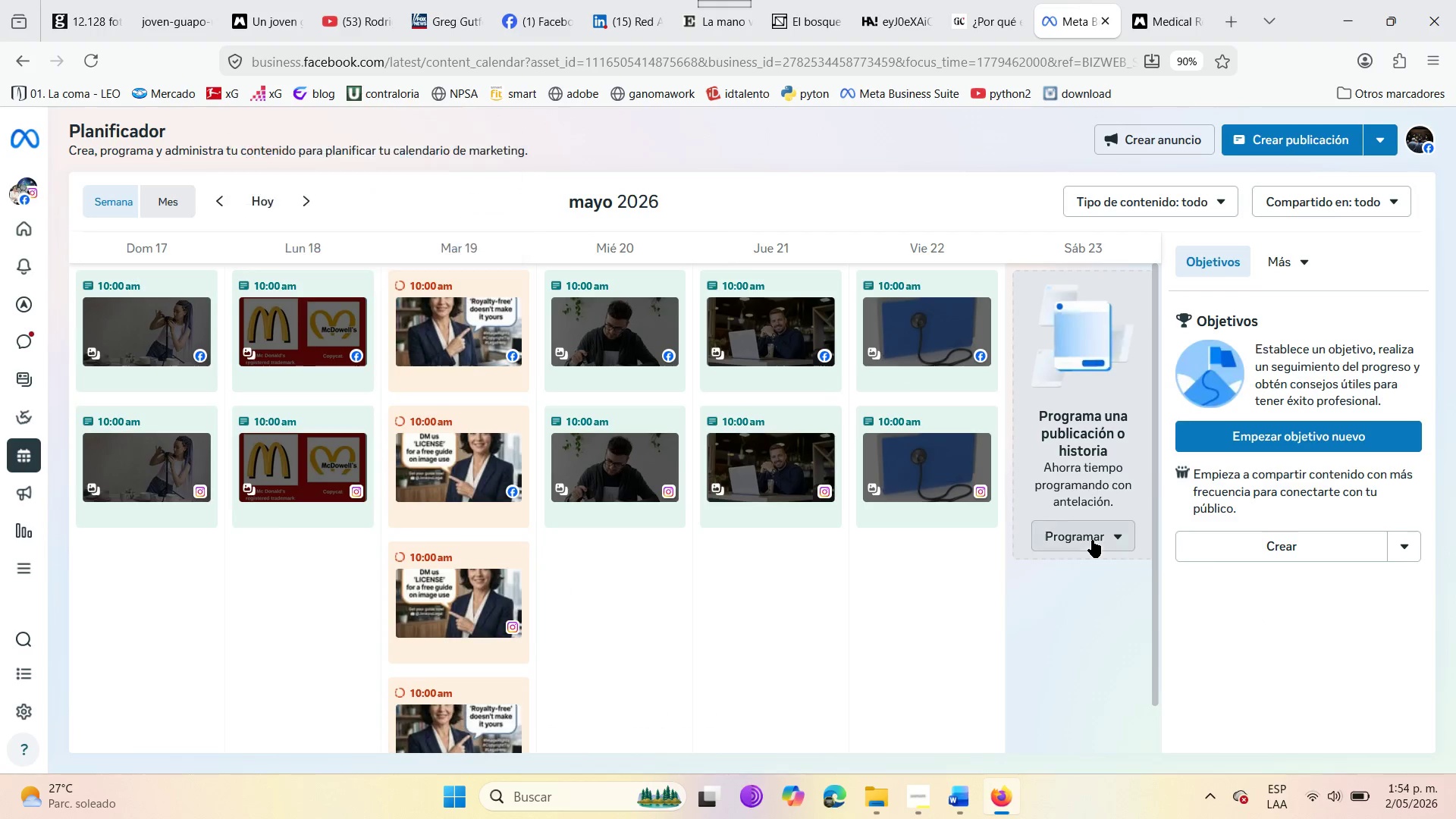 
left_click([1092, 540])
 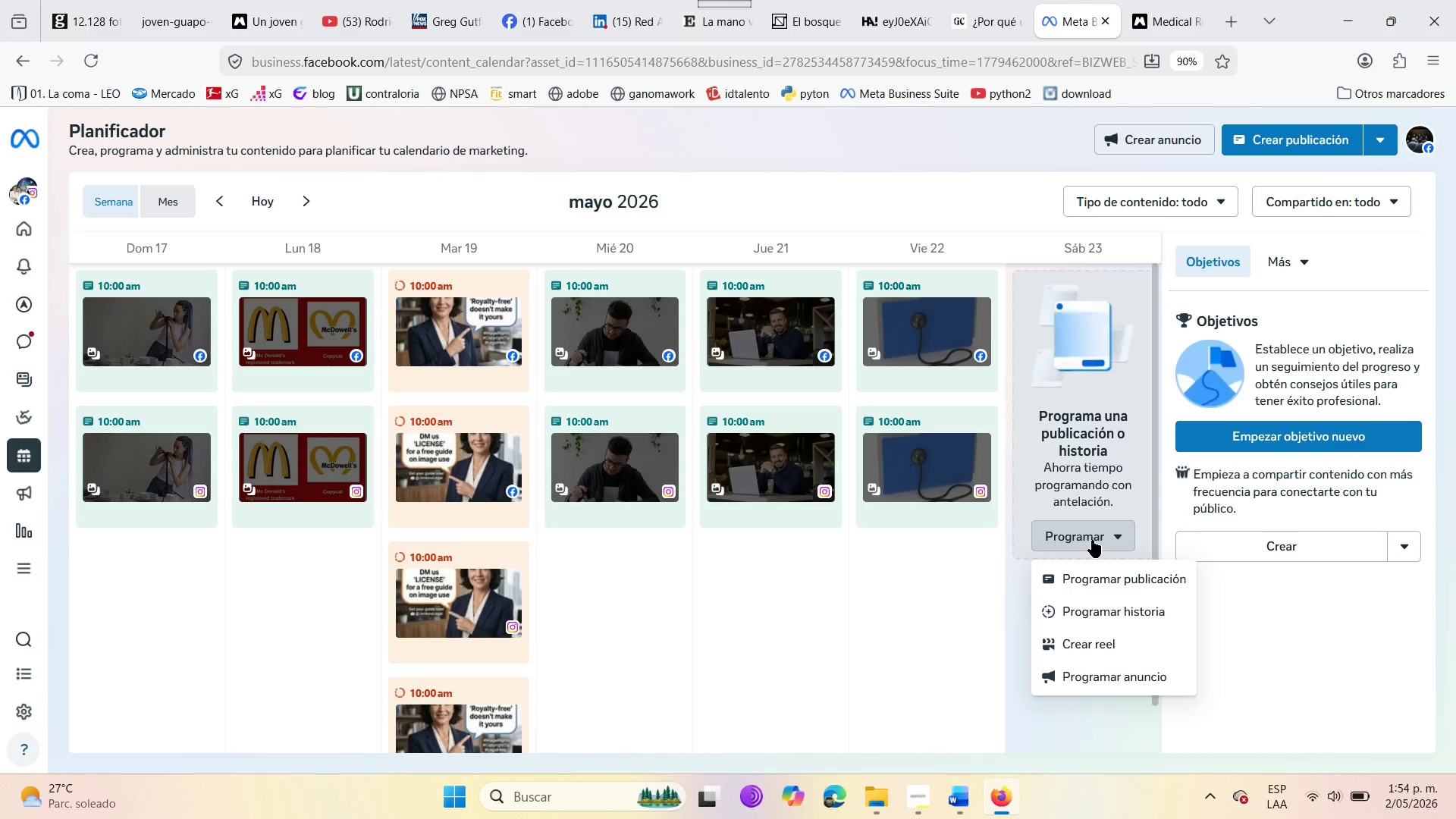 
left_click([1088, 576])
 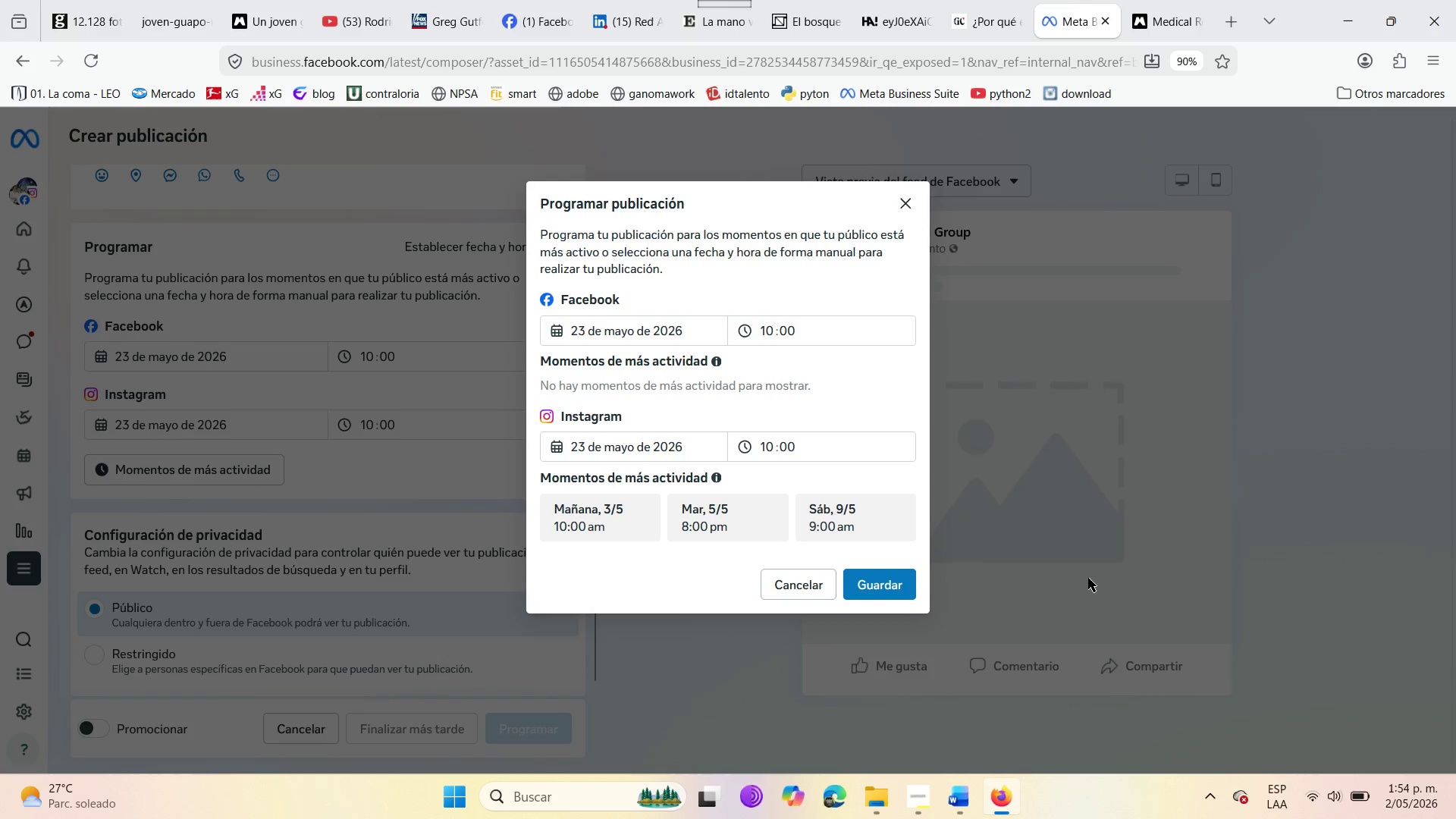 
wait(9.19)
 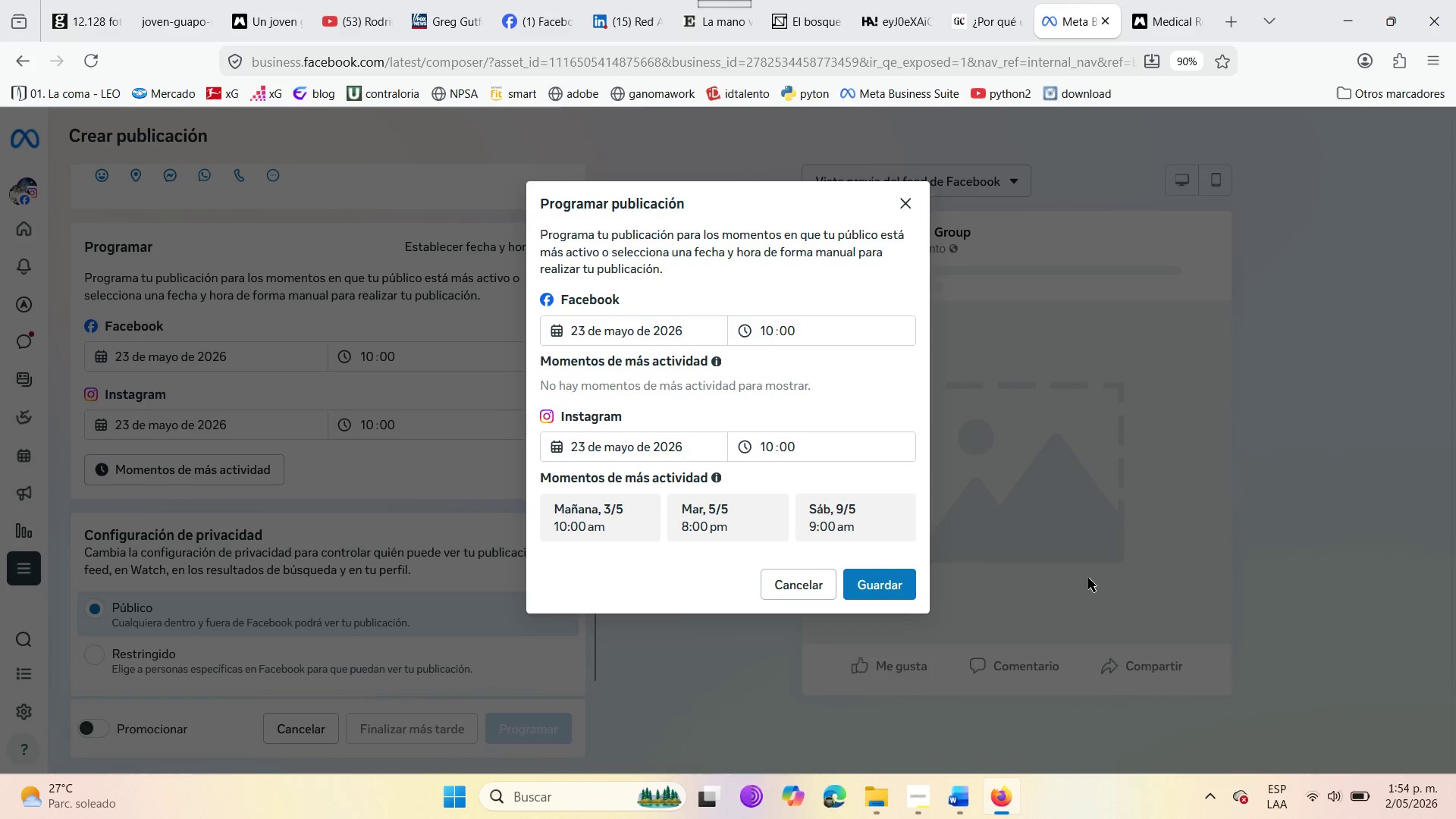 
left_click([907, 585])
 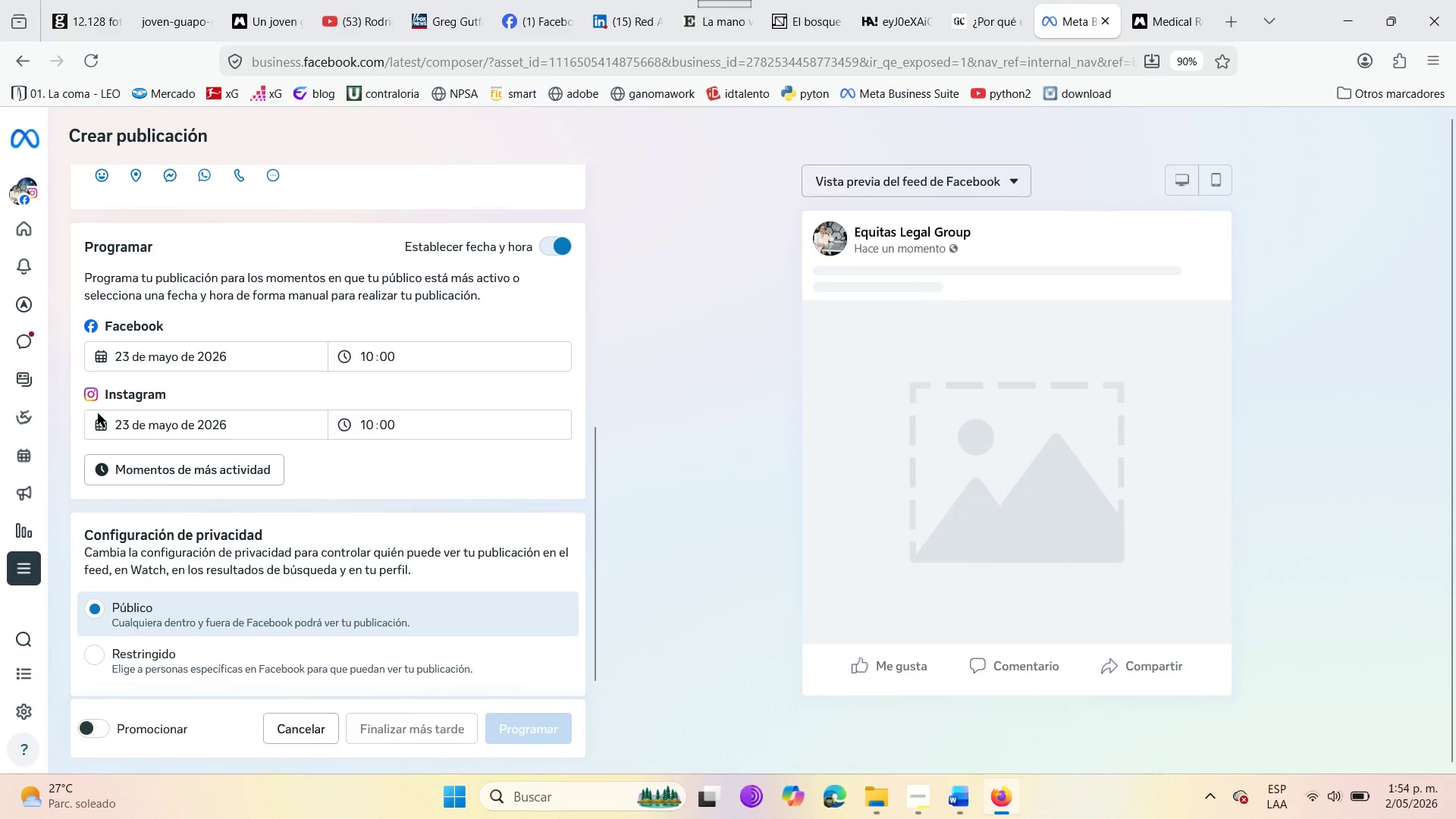 
scroll: coordinate [98, 413], scroll_direction: up, amount: 3.0
 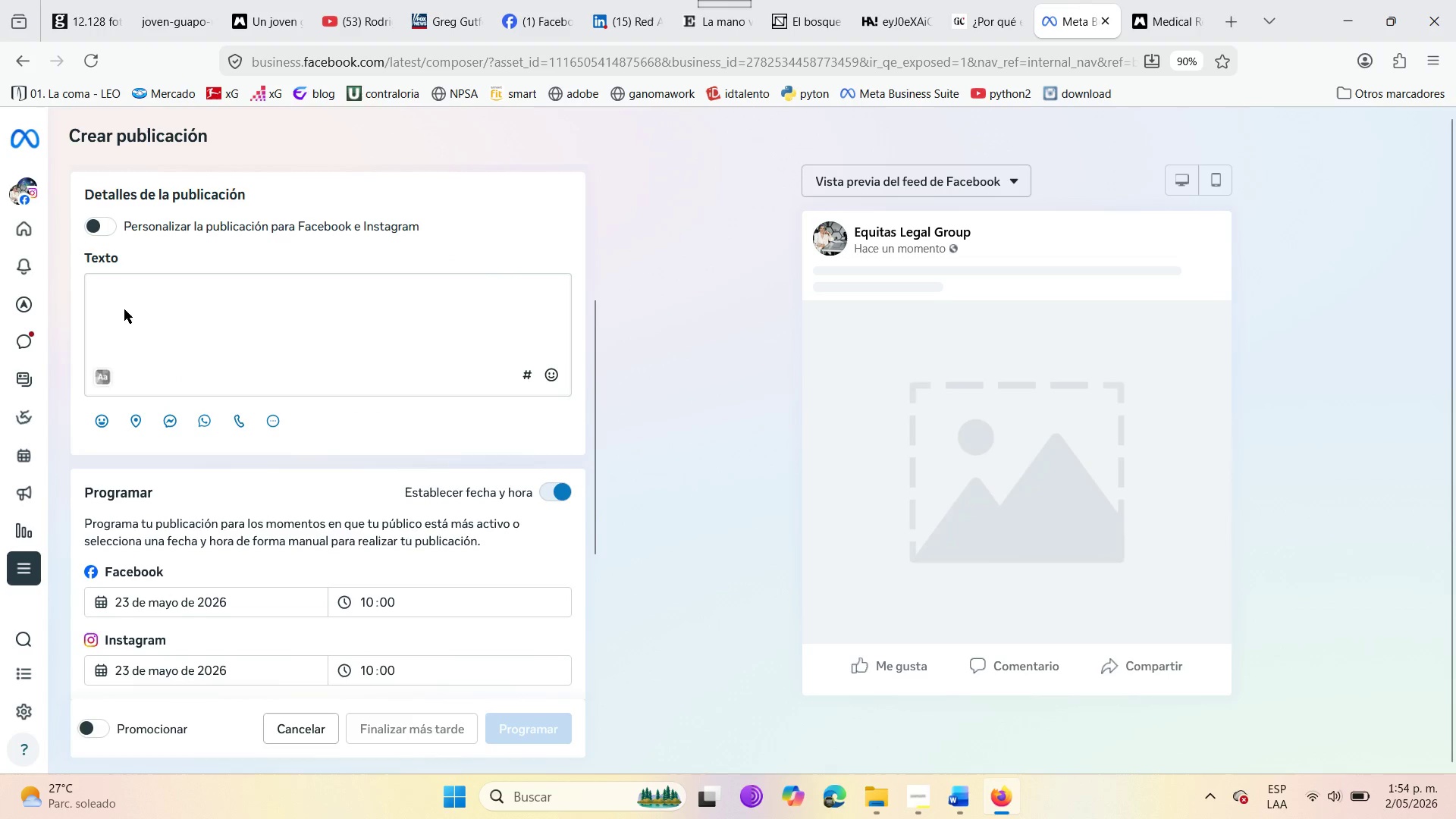 
left_click([127, 298])
 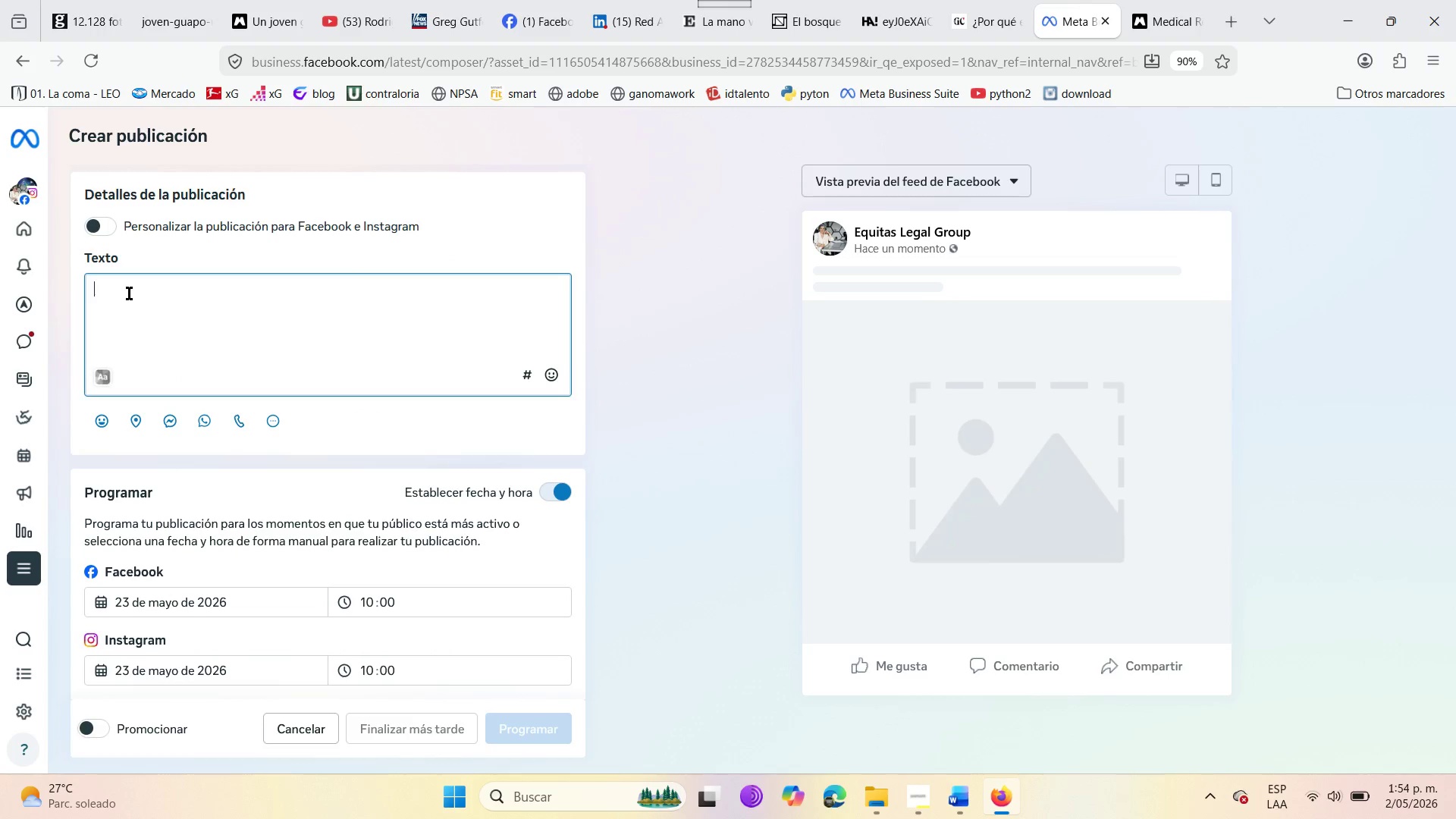 
wait(6.42)
 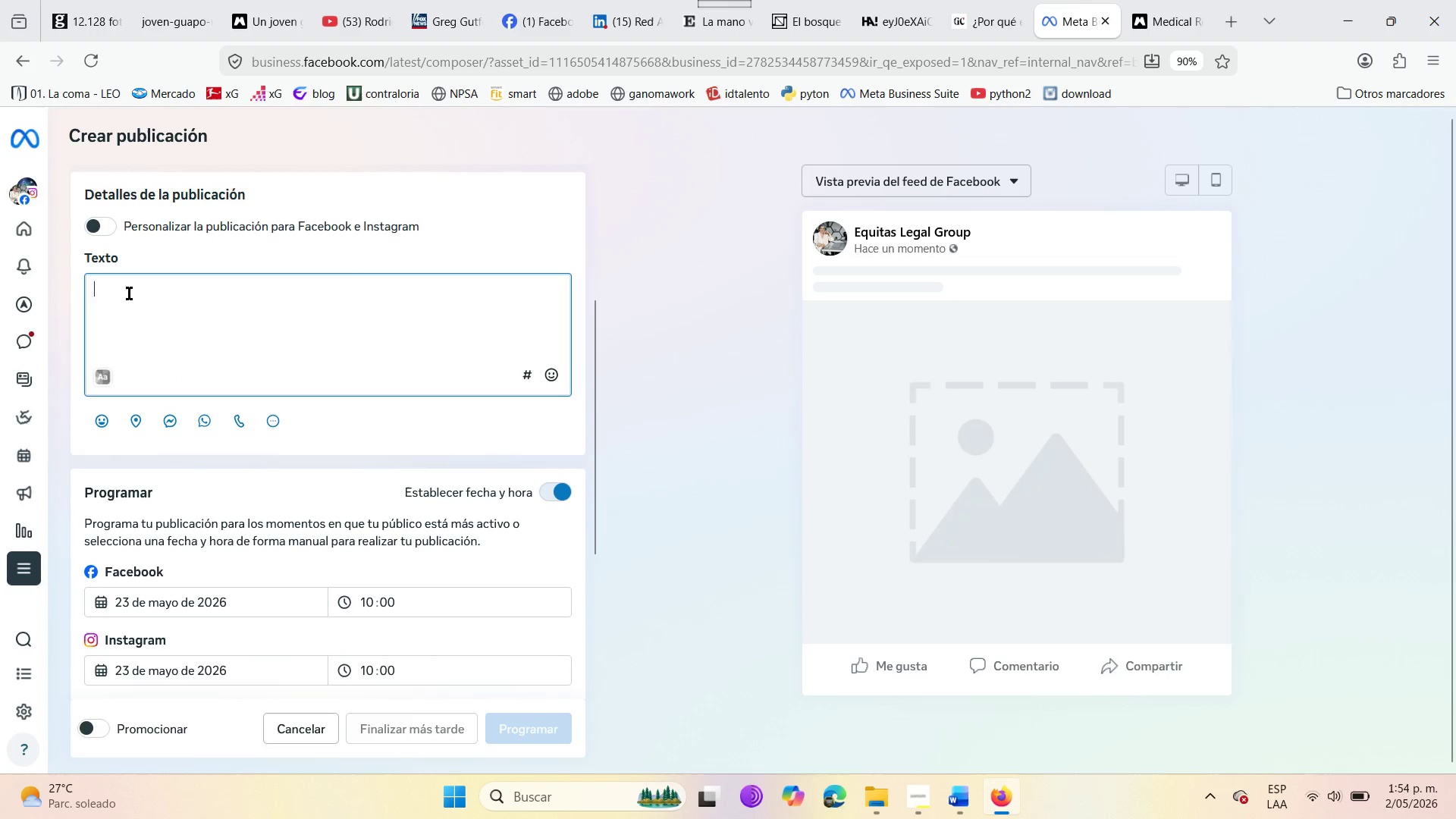 
type(Tomo)
key(Backspace)
key(Backspace)
key(Backspace)
type(OMORROW> )
 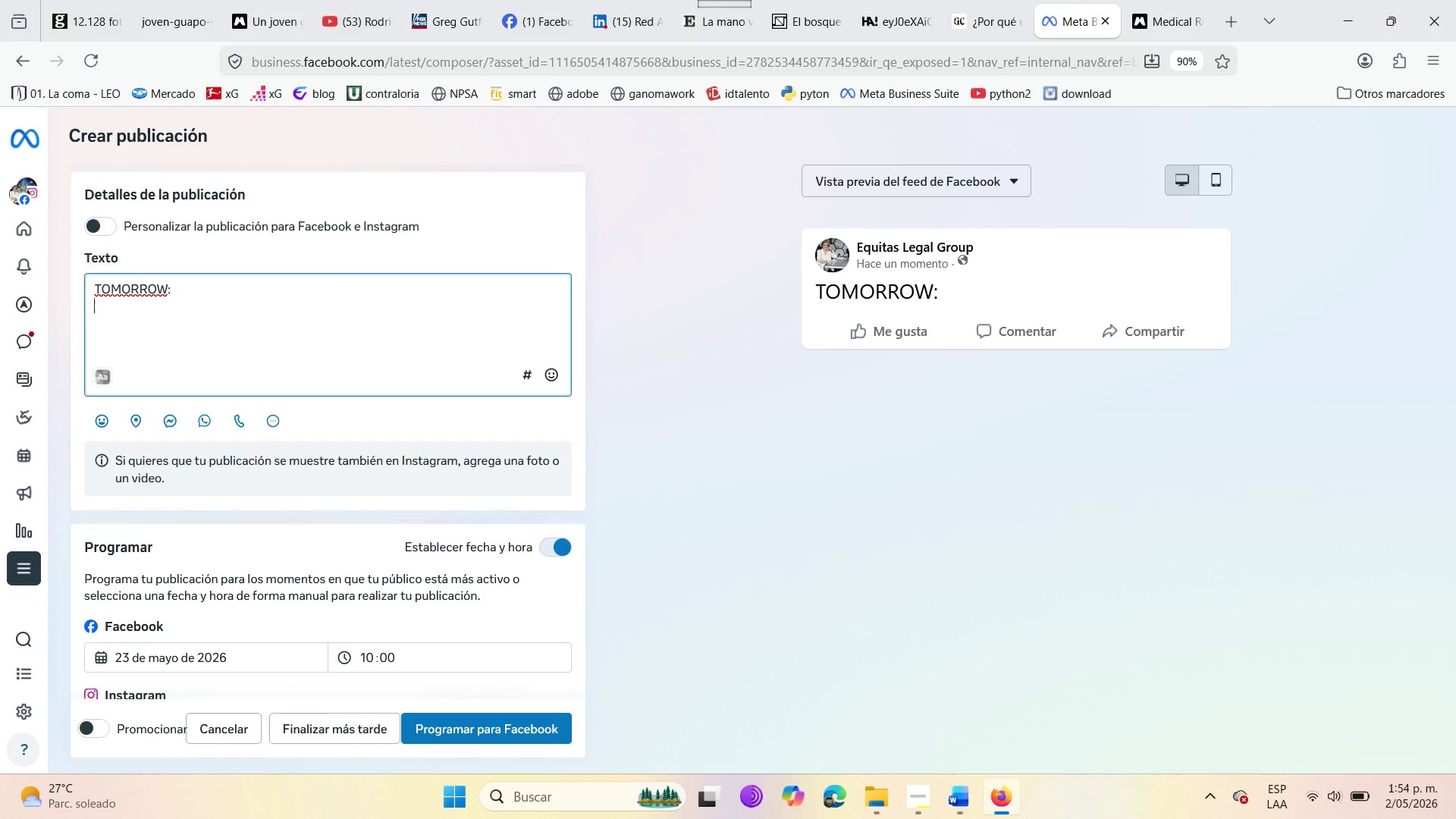 
 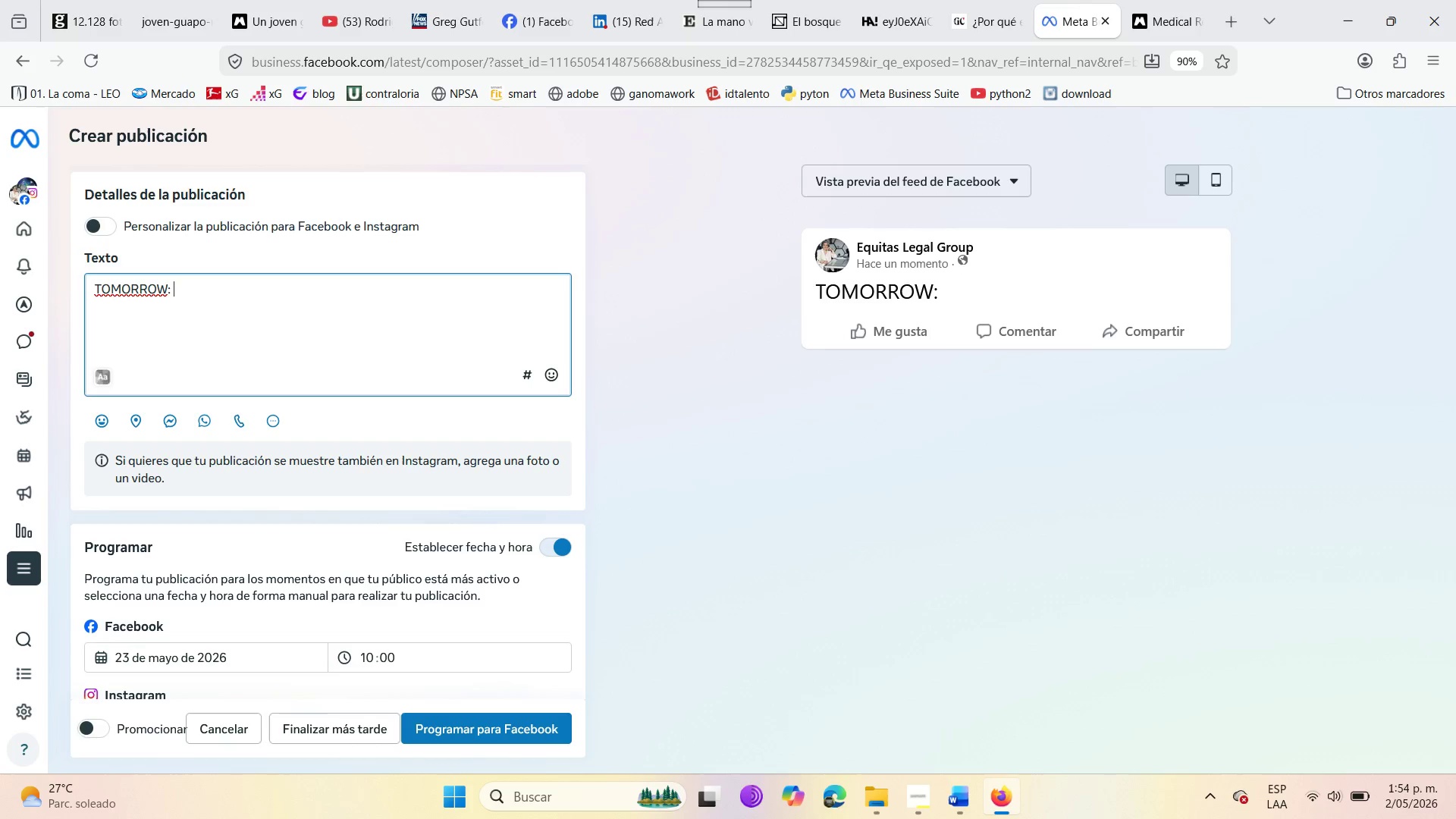 
key(Enter)
 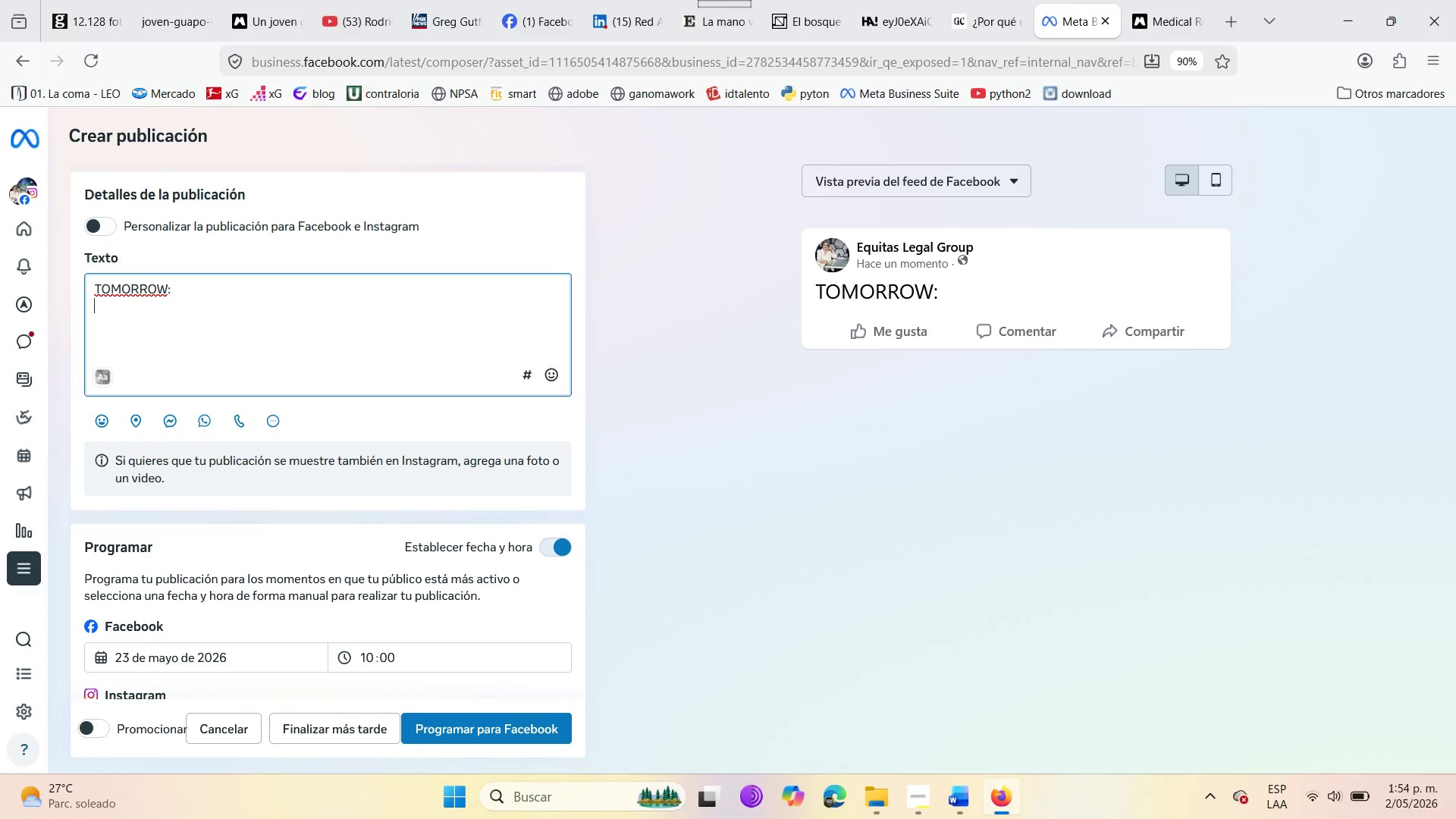 
key(Enter)
 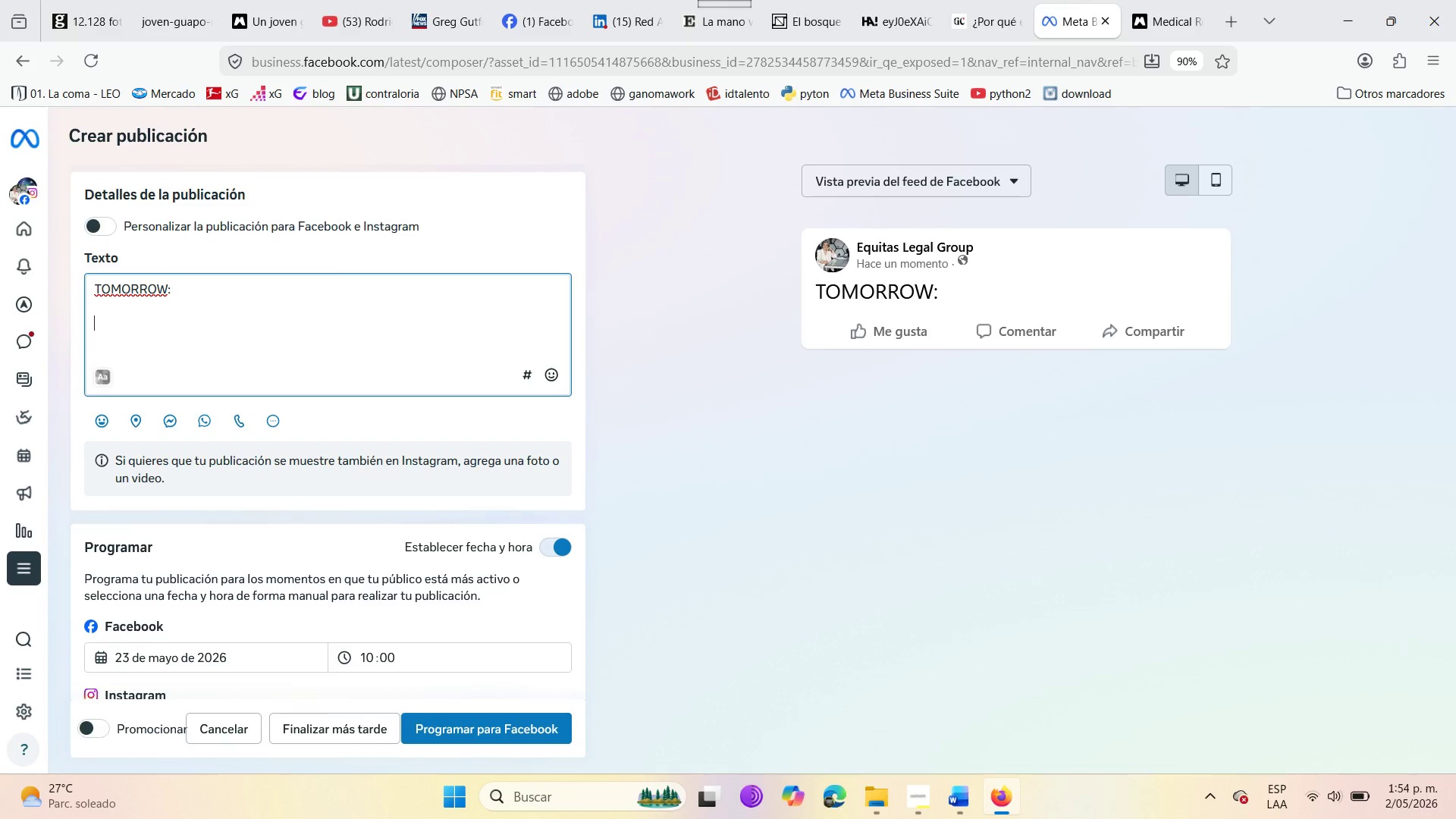 
type(Everything about intellectual property for creatives )
key(Backspace)
 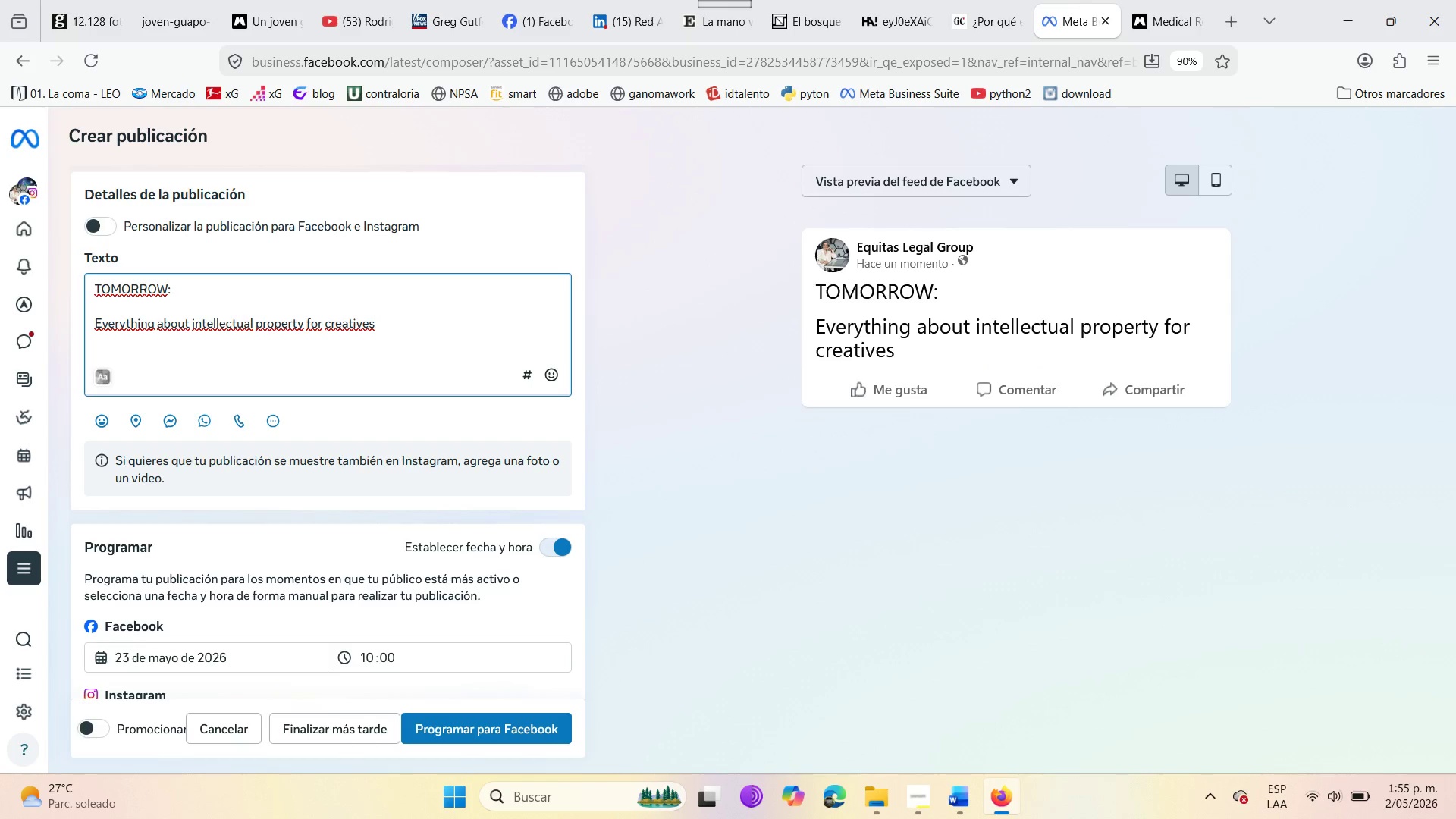 
wait(8.58)
 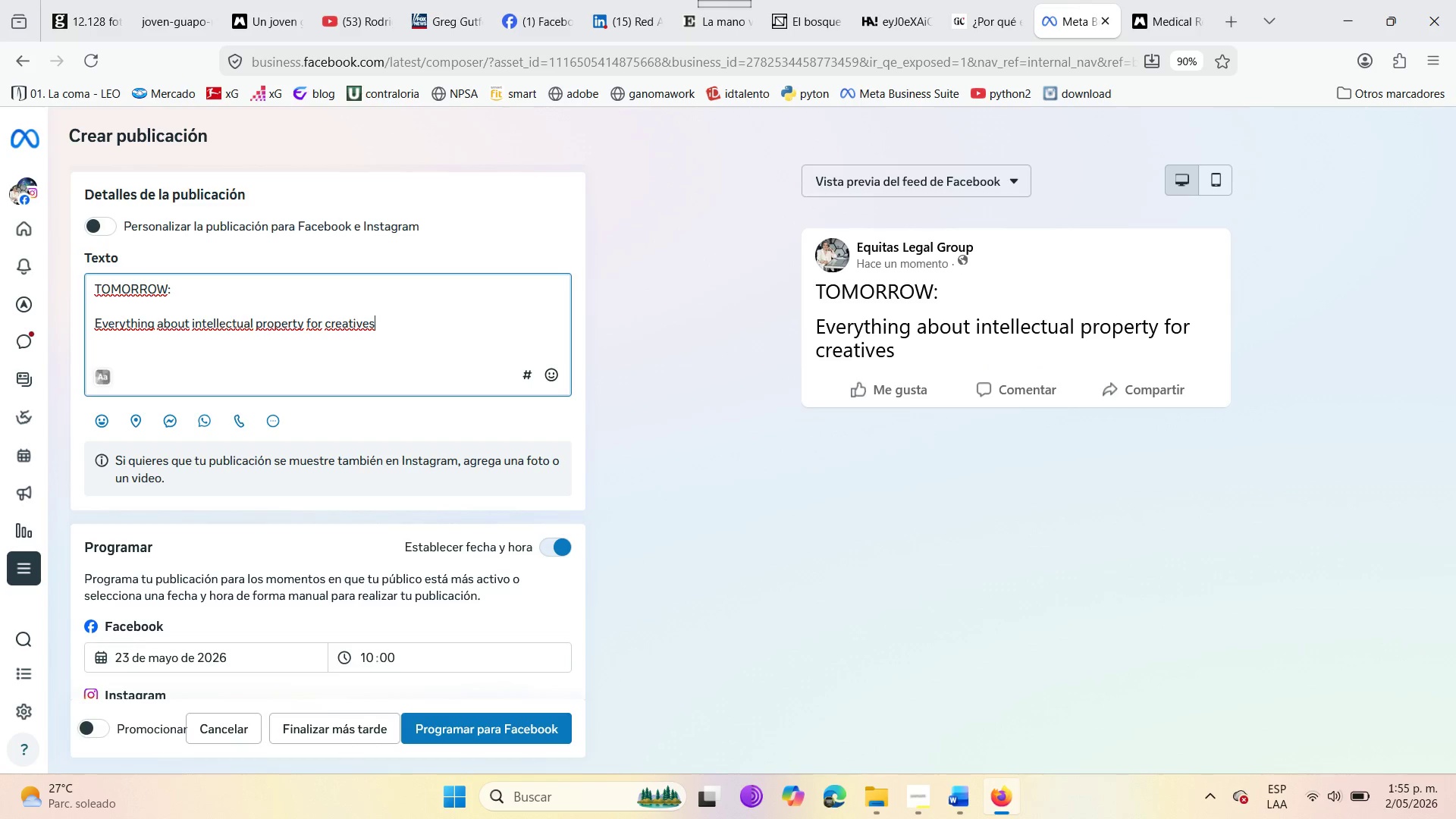 
key(Period)
 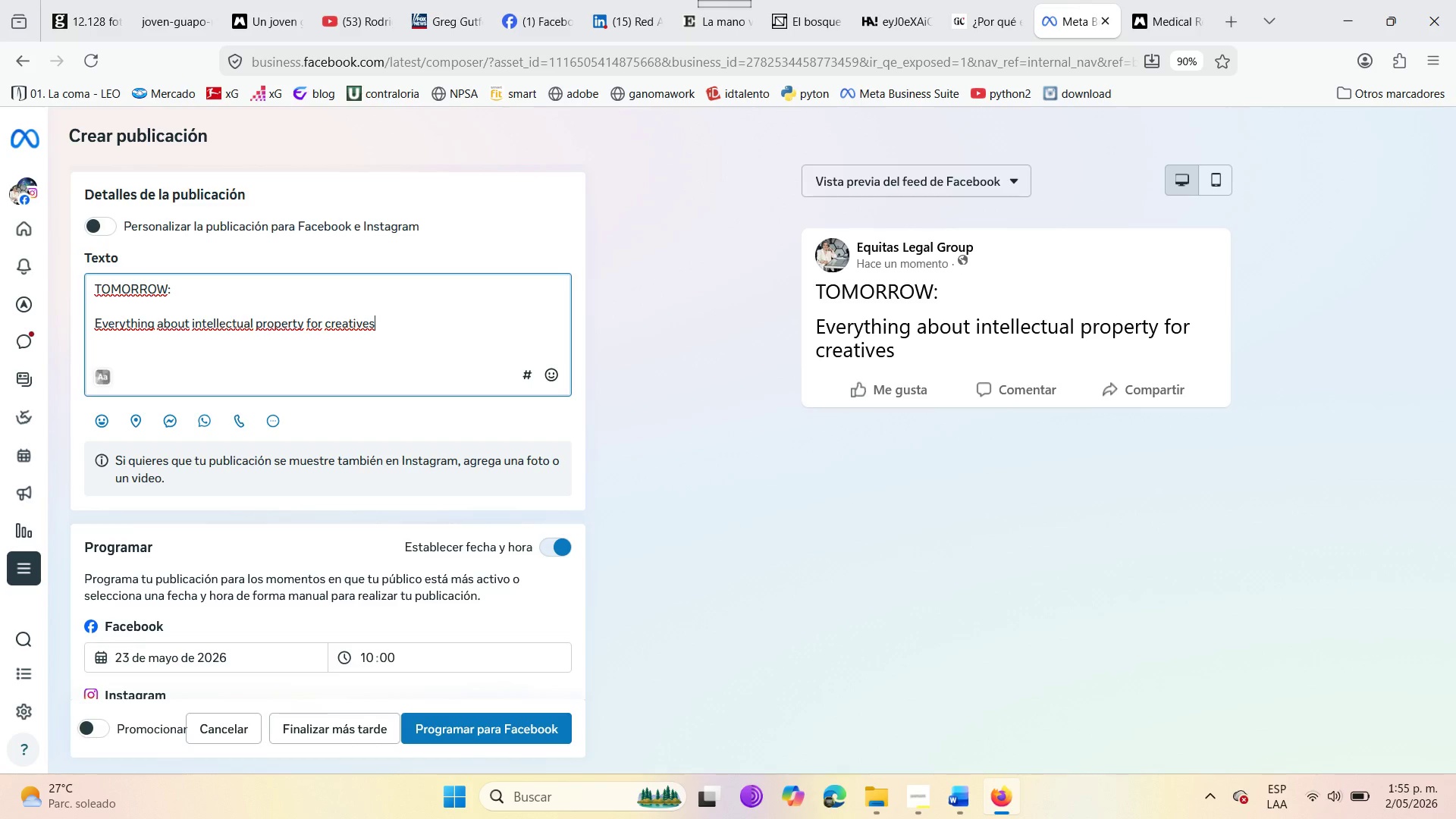 
key(Space)
 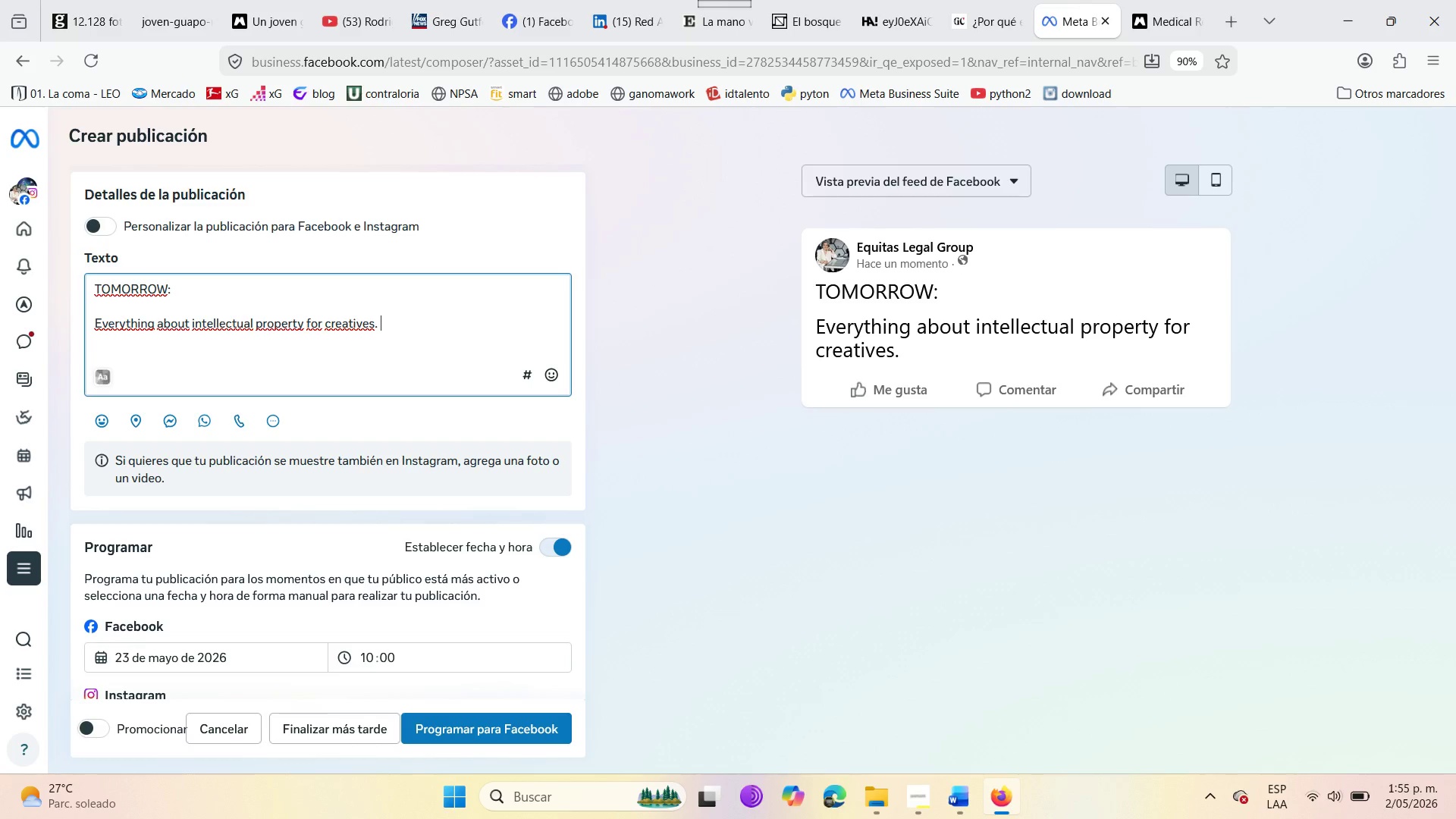 
key(Enter)
 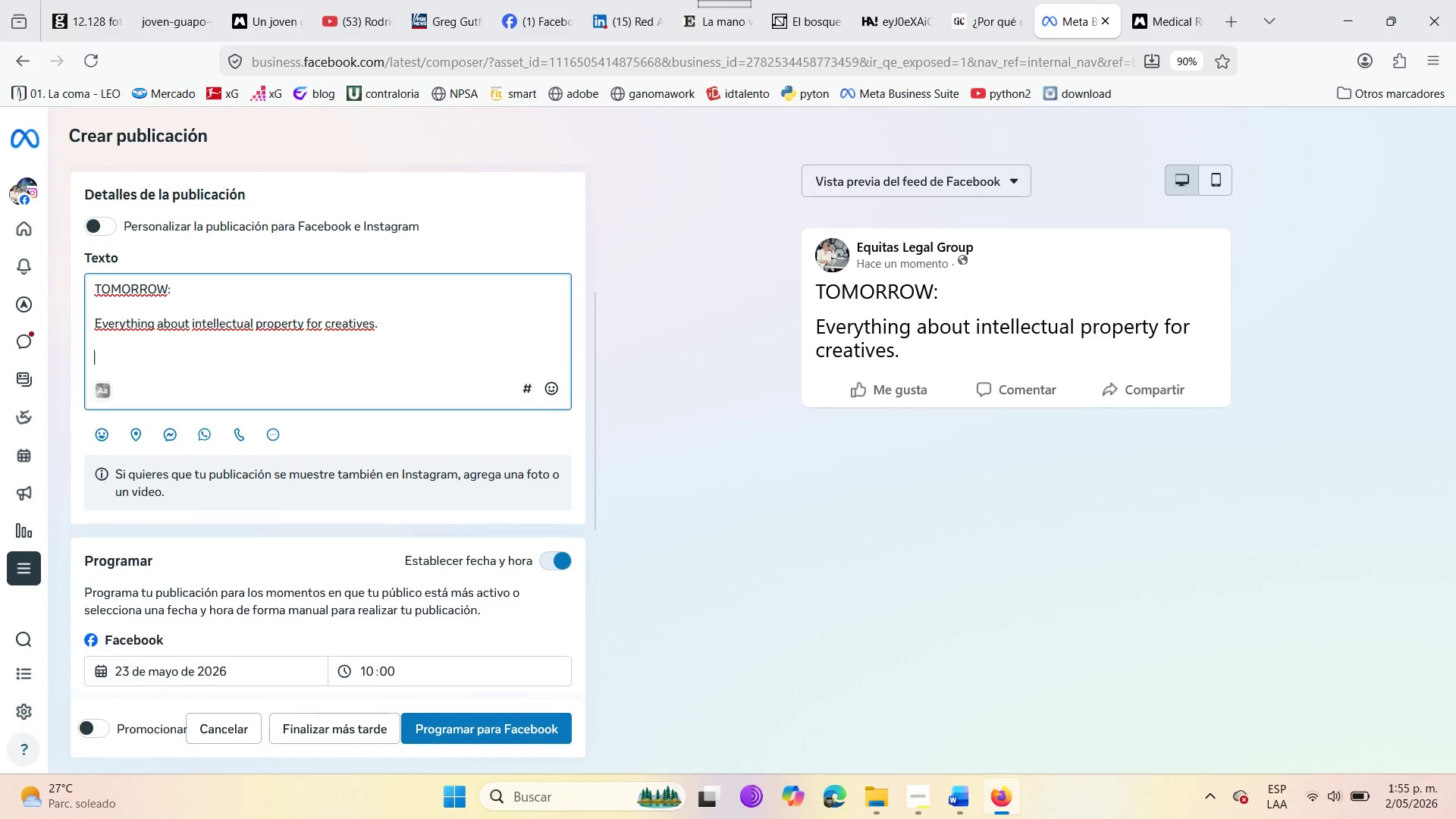 
key(Enter)
 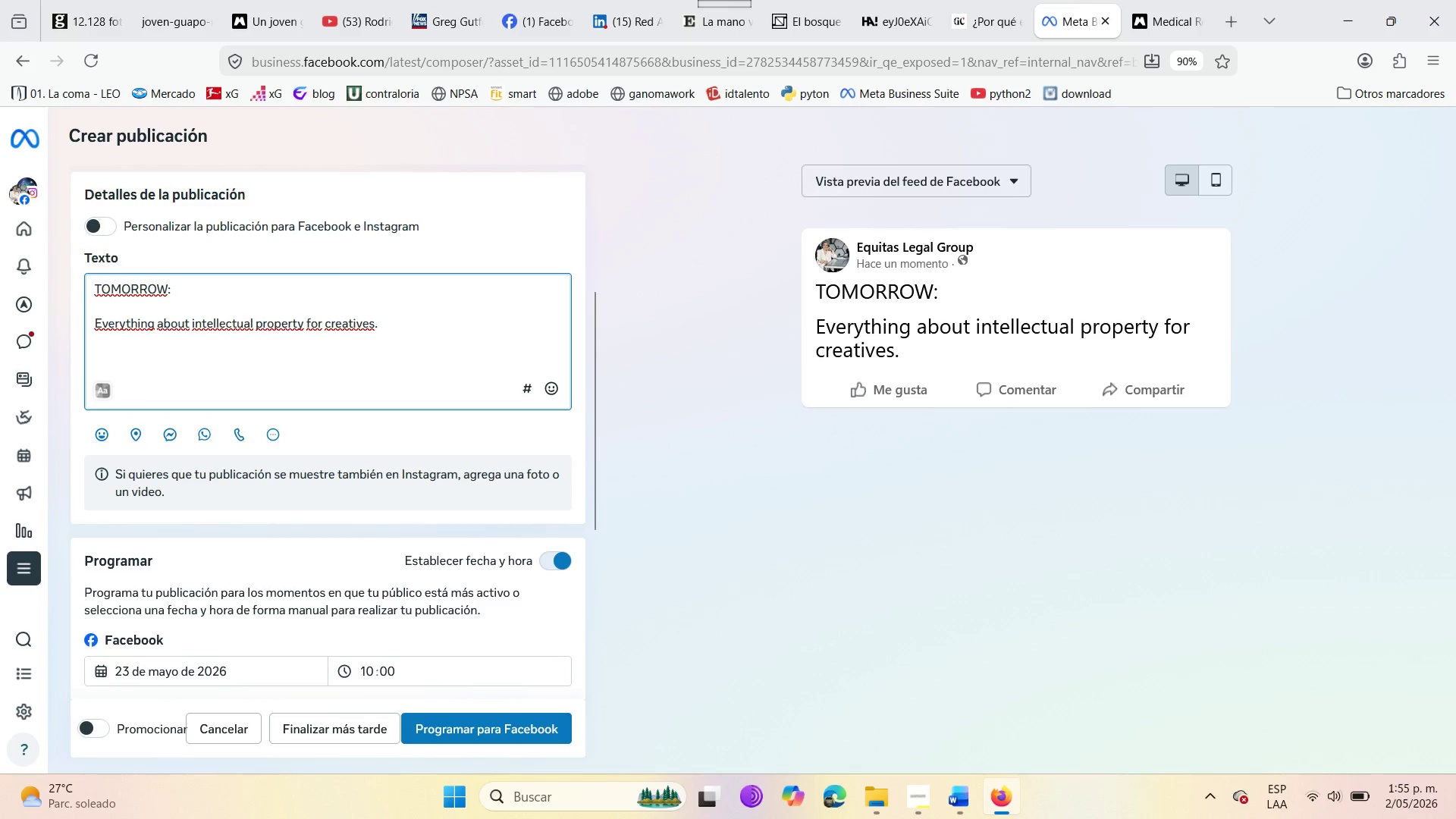 
type(Tap the reminder )
 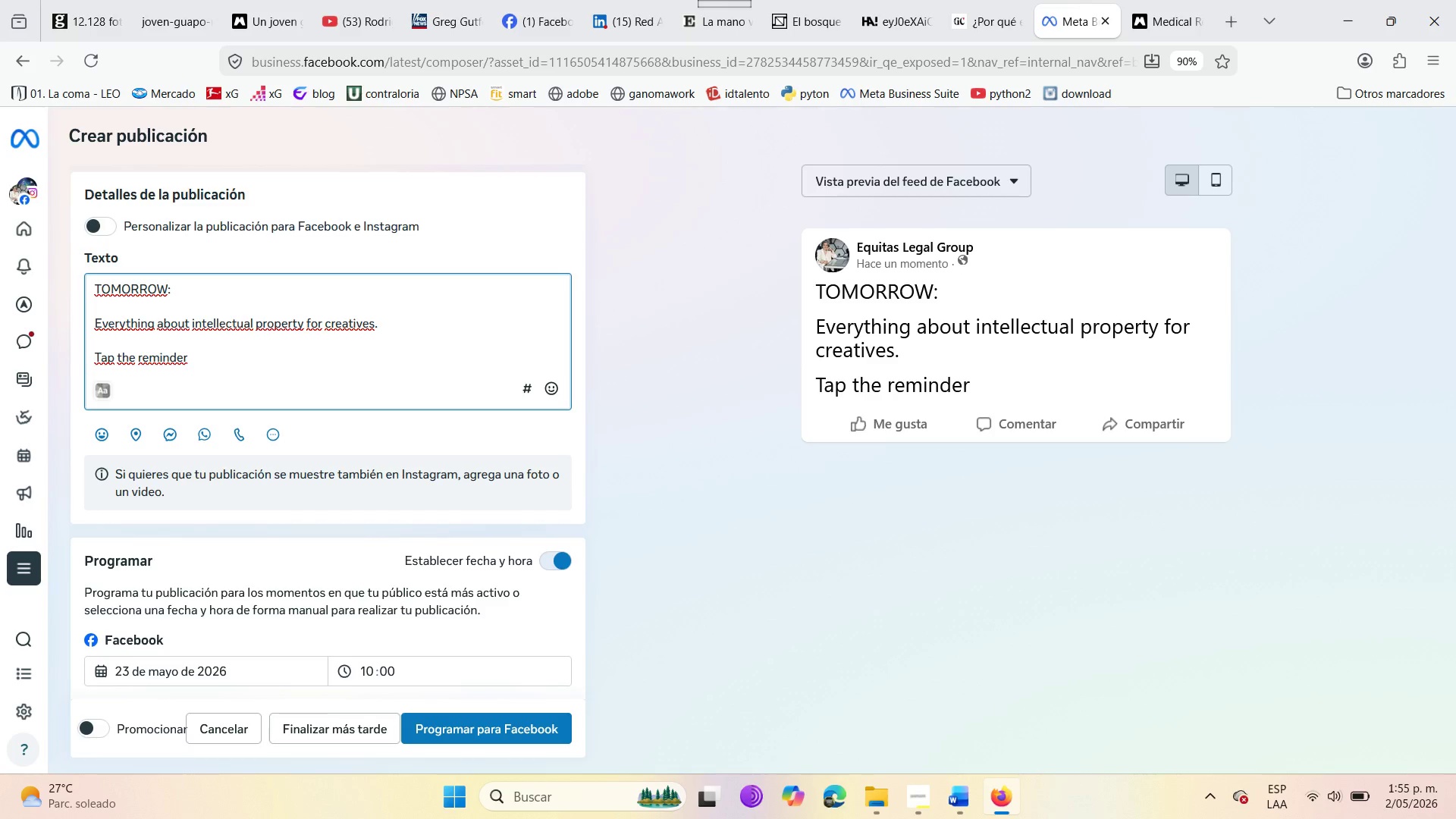 
wait(5.61)
 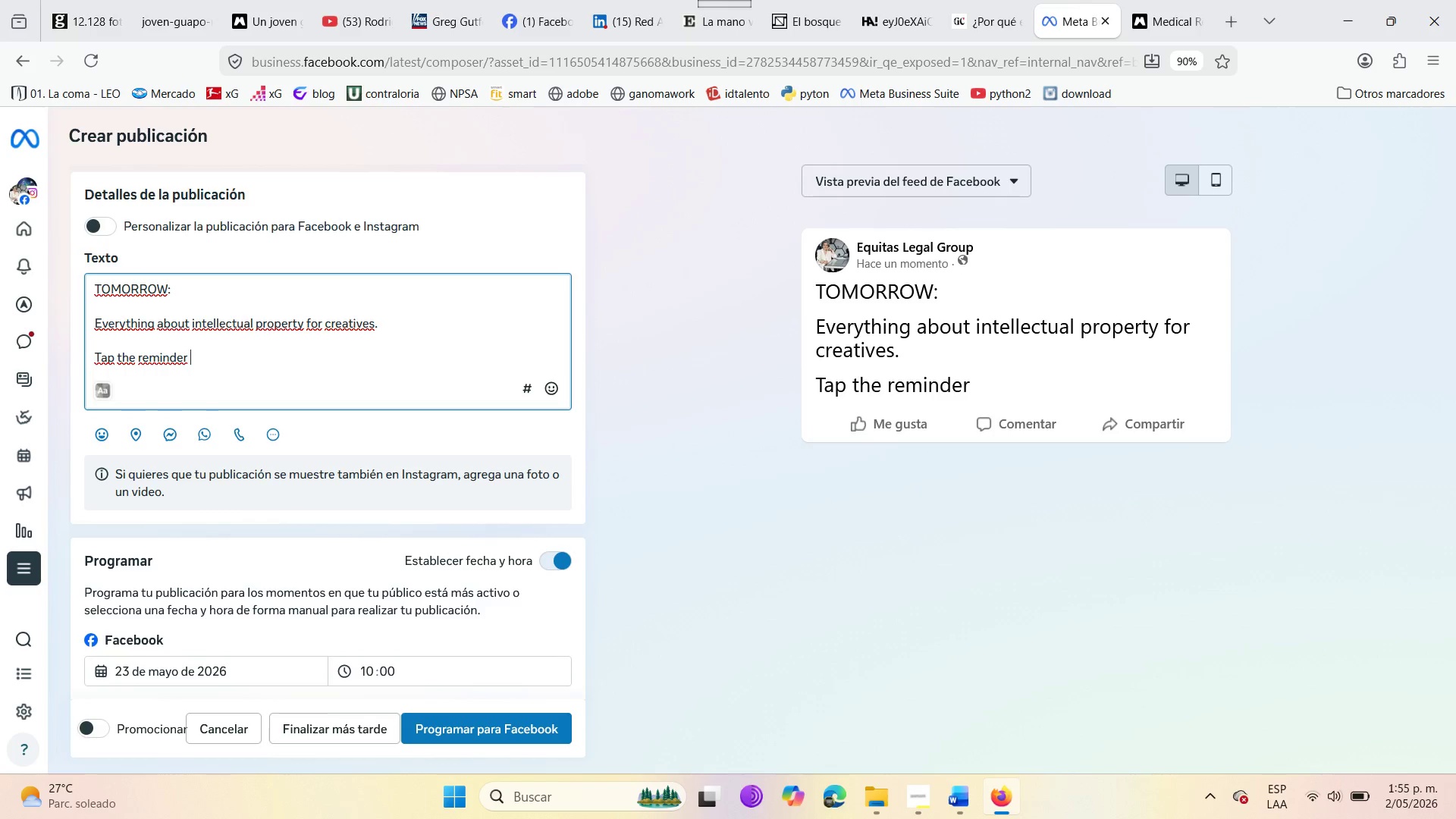 
type(icon so you dont[t )
key(Backspace)
key(Backspace)
key(Backspace)
key(Backspace)
type([t miss it )
key(Backspace)
type(!)
 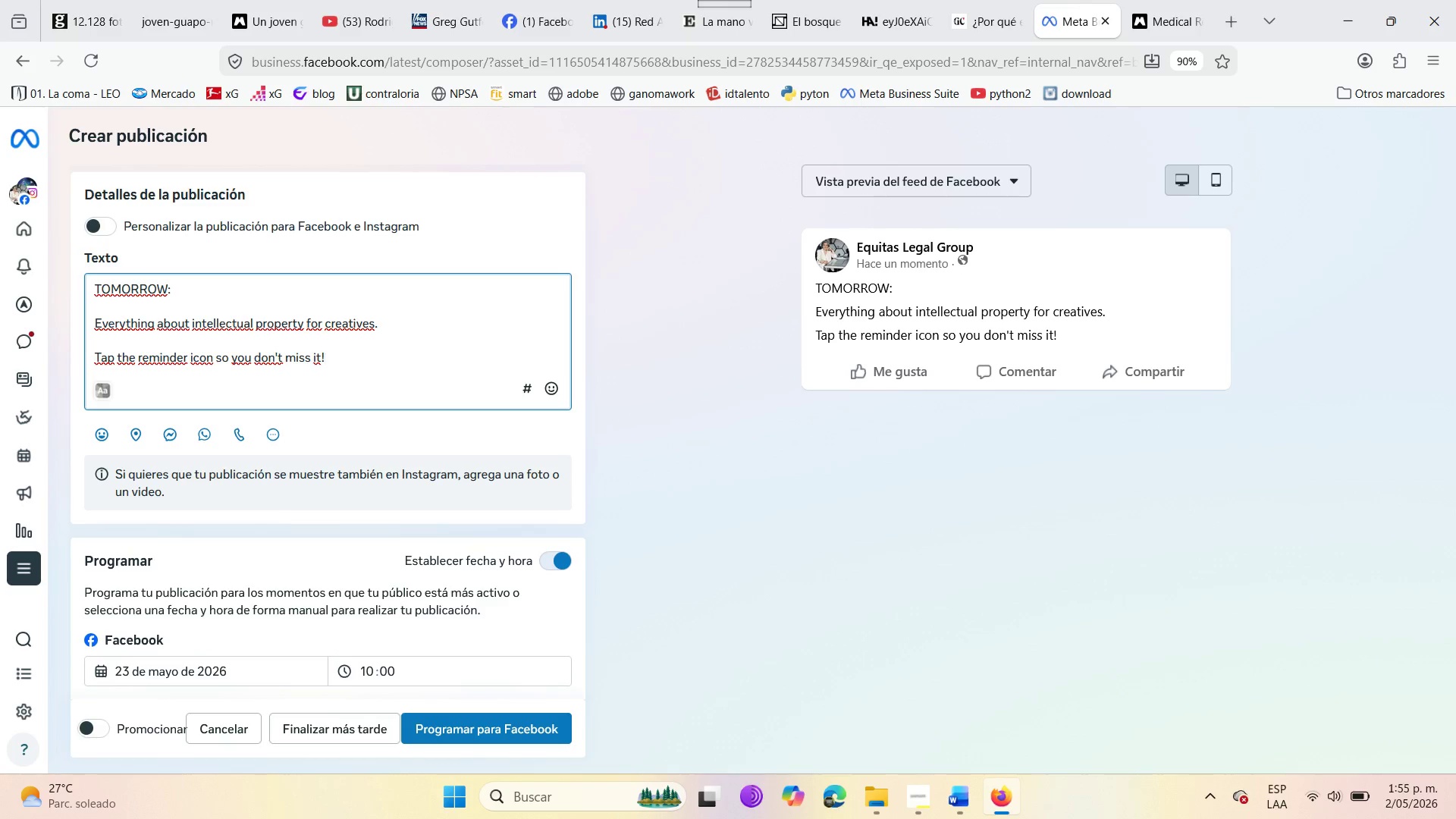 
wait(11.56)
 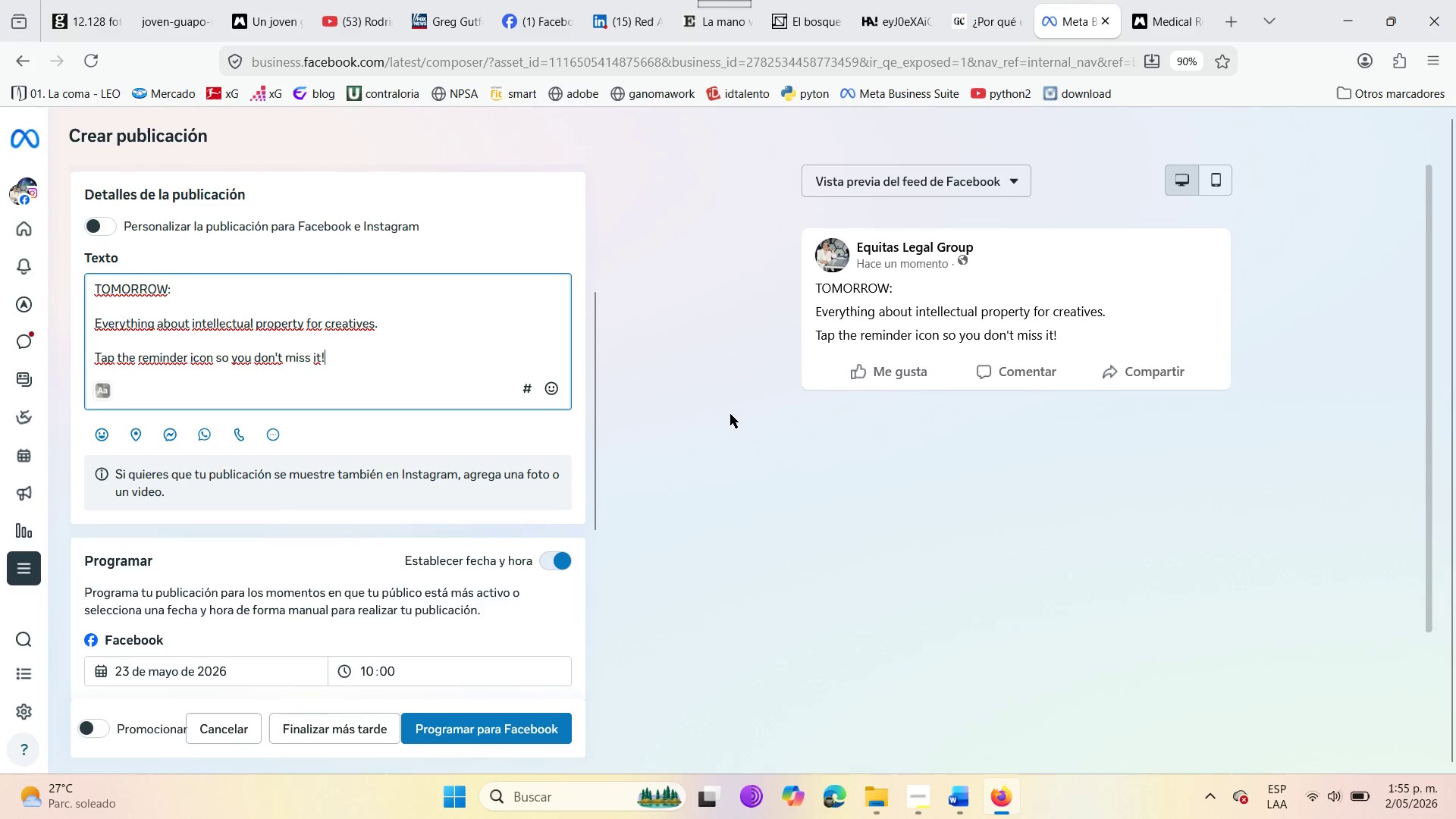 
key(Enter)
 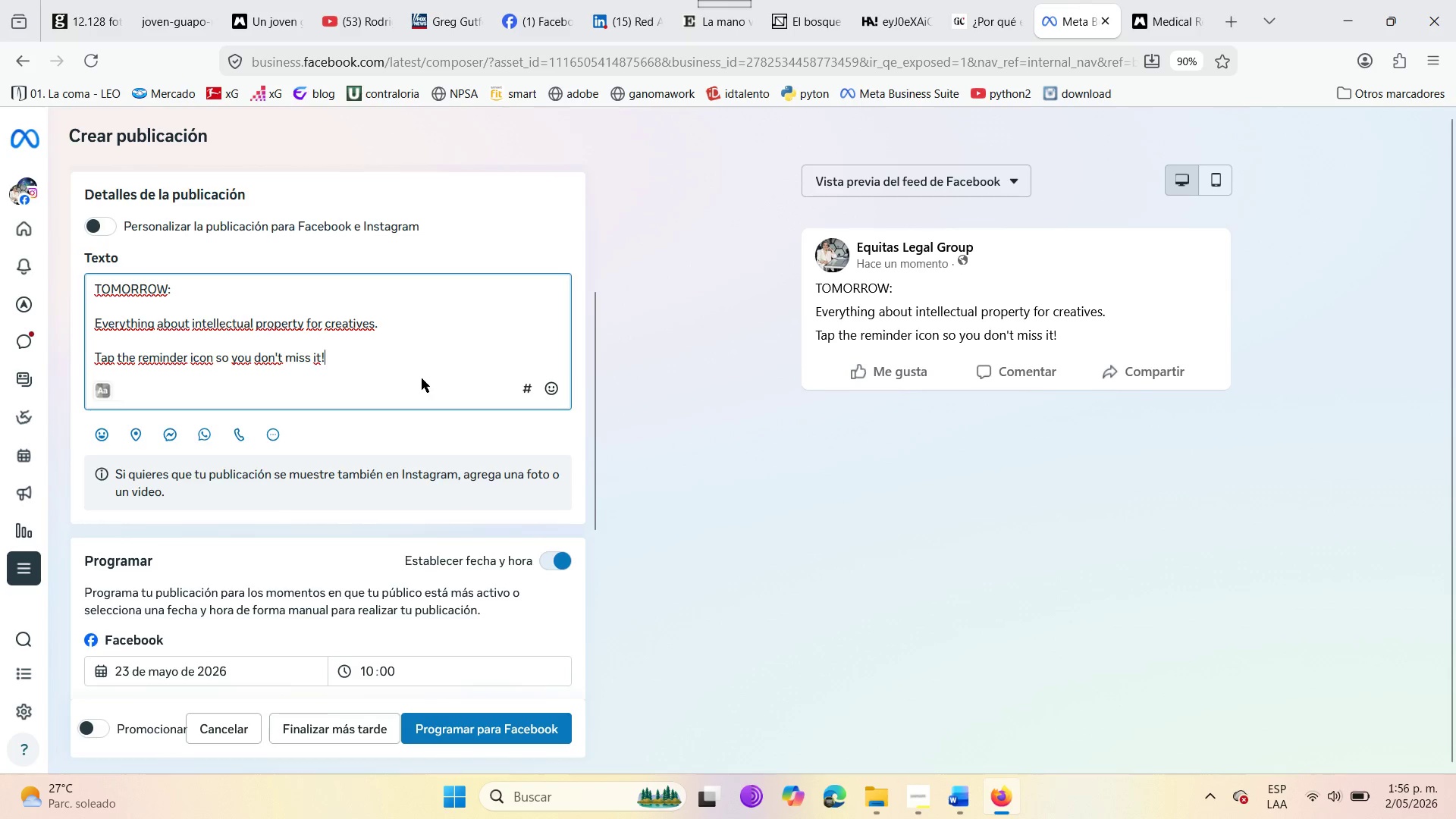 
key(Enter)
 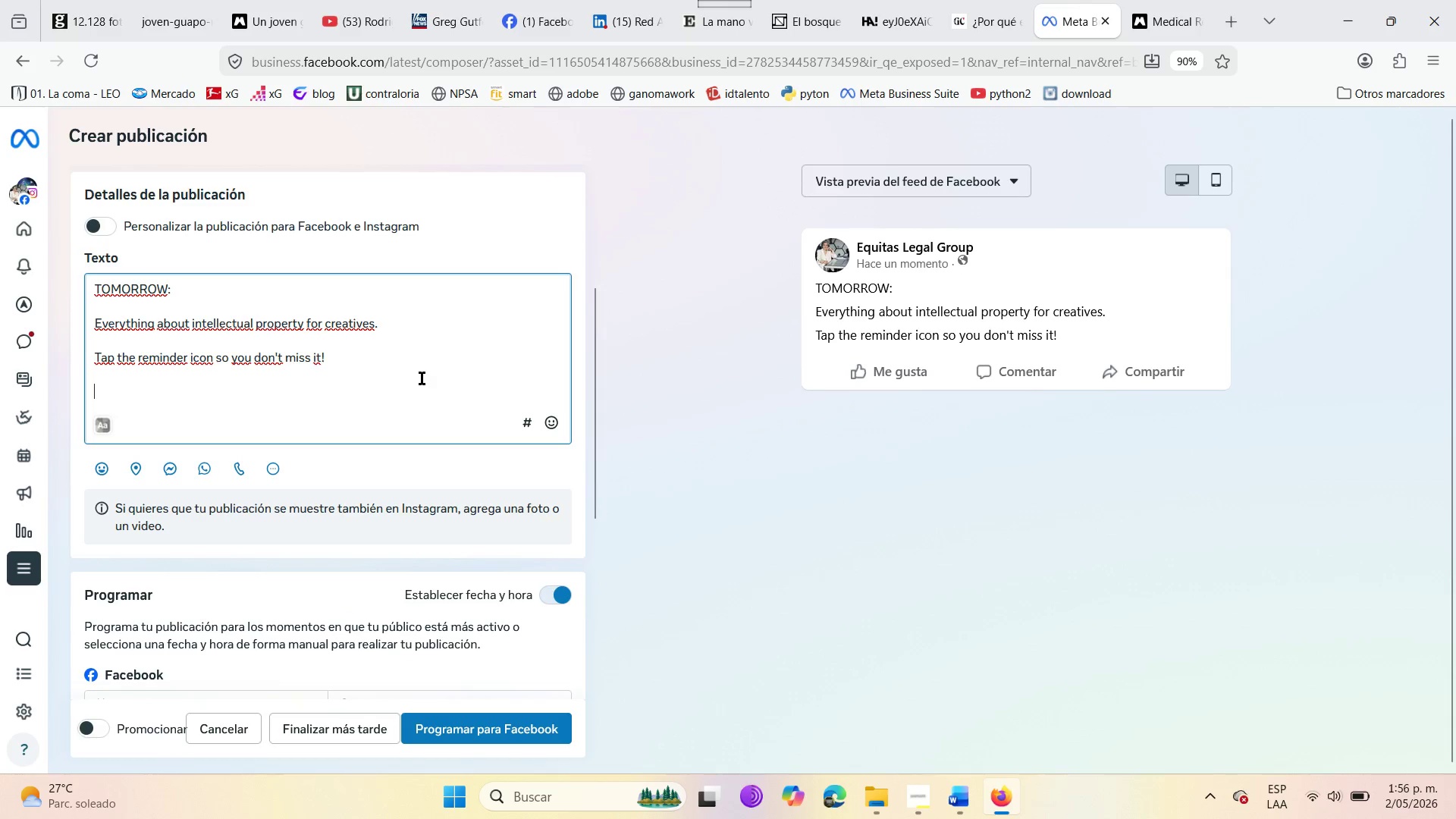 
key(Enter)
 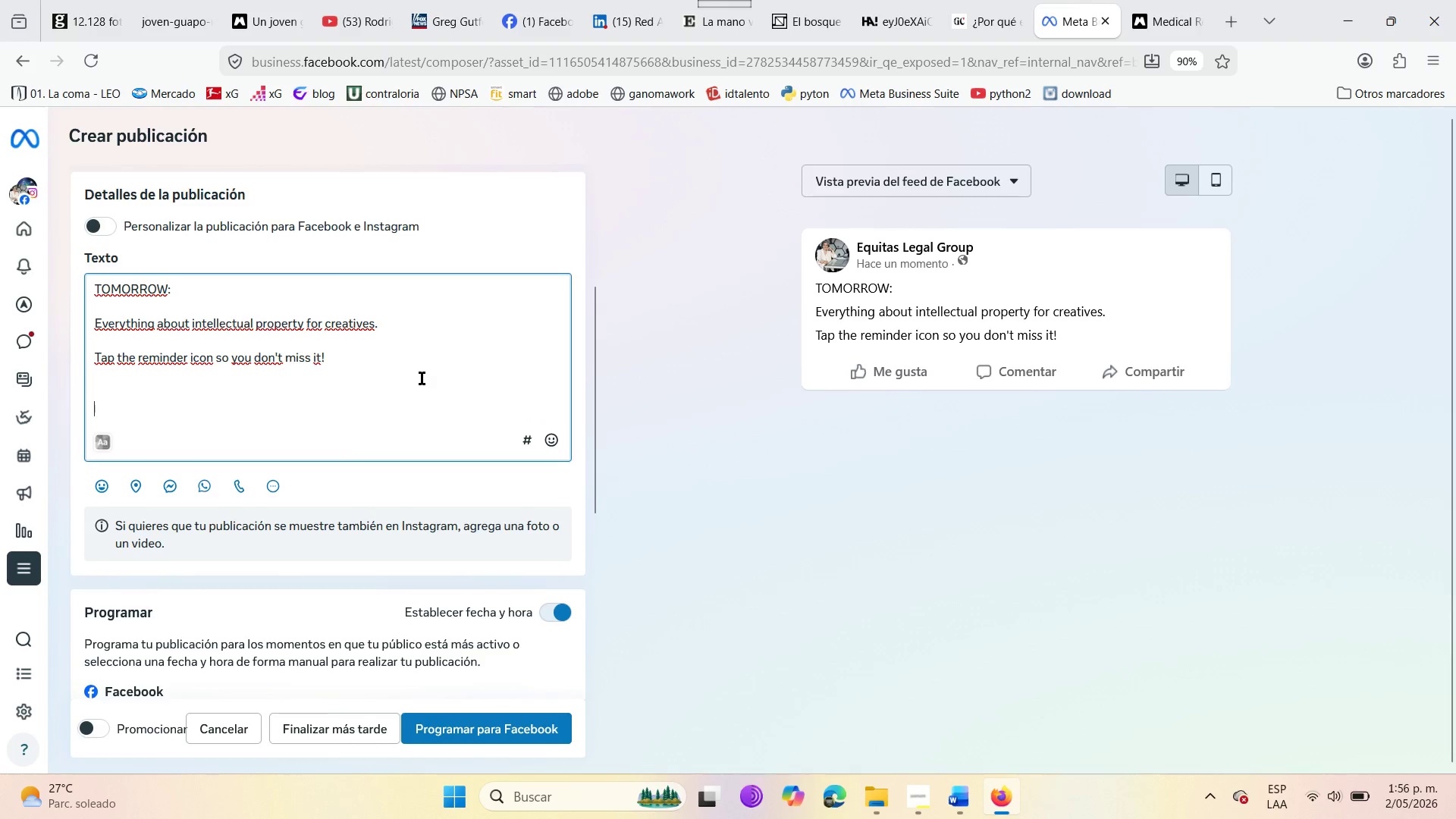 
type(#Facebookli)
 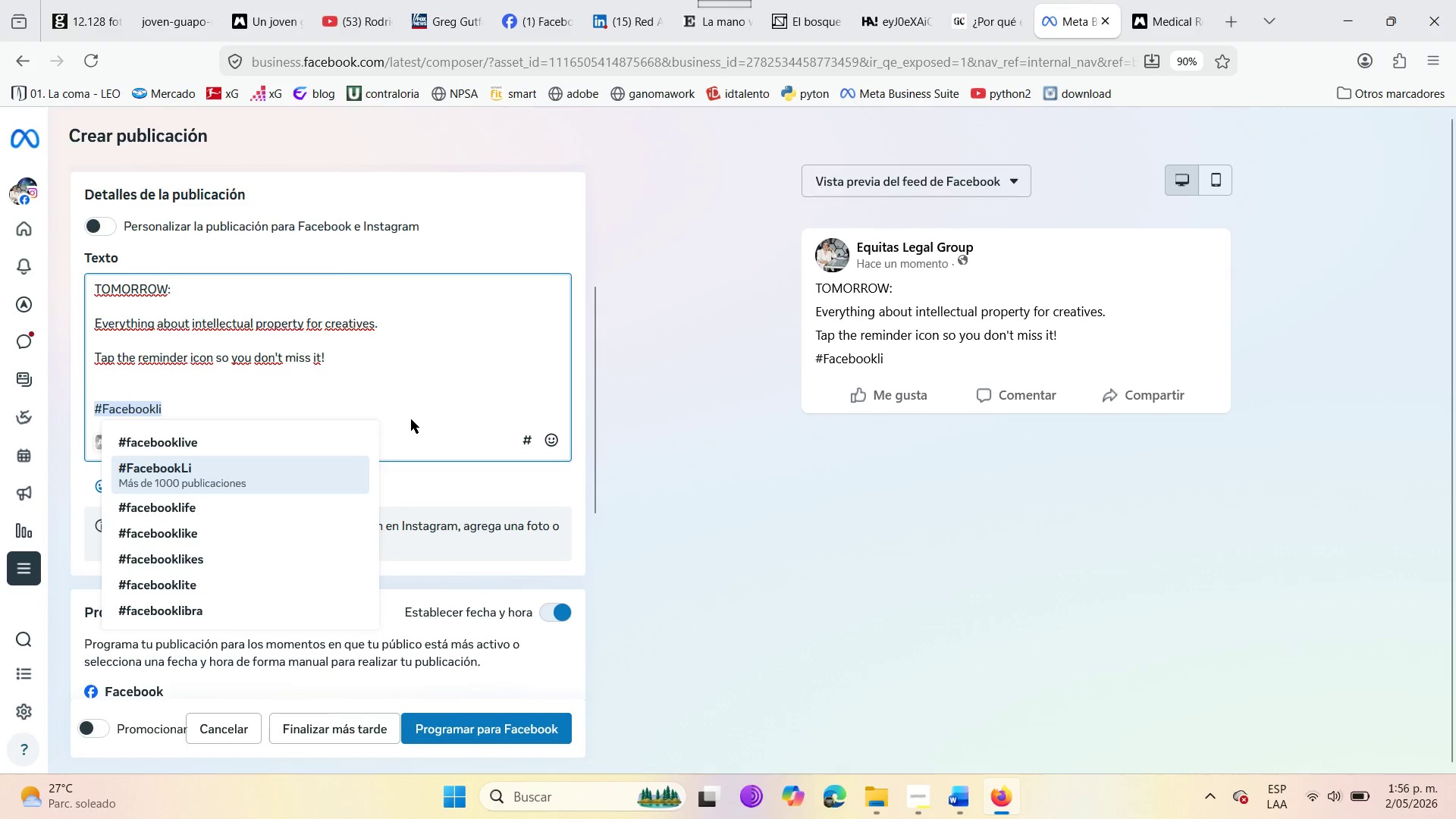 
wait(5.3)
 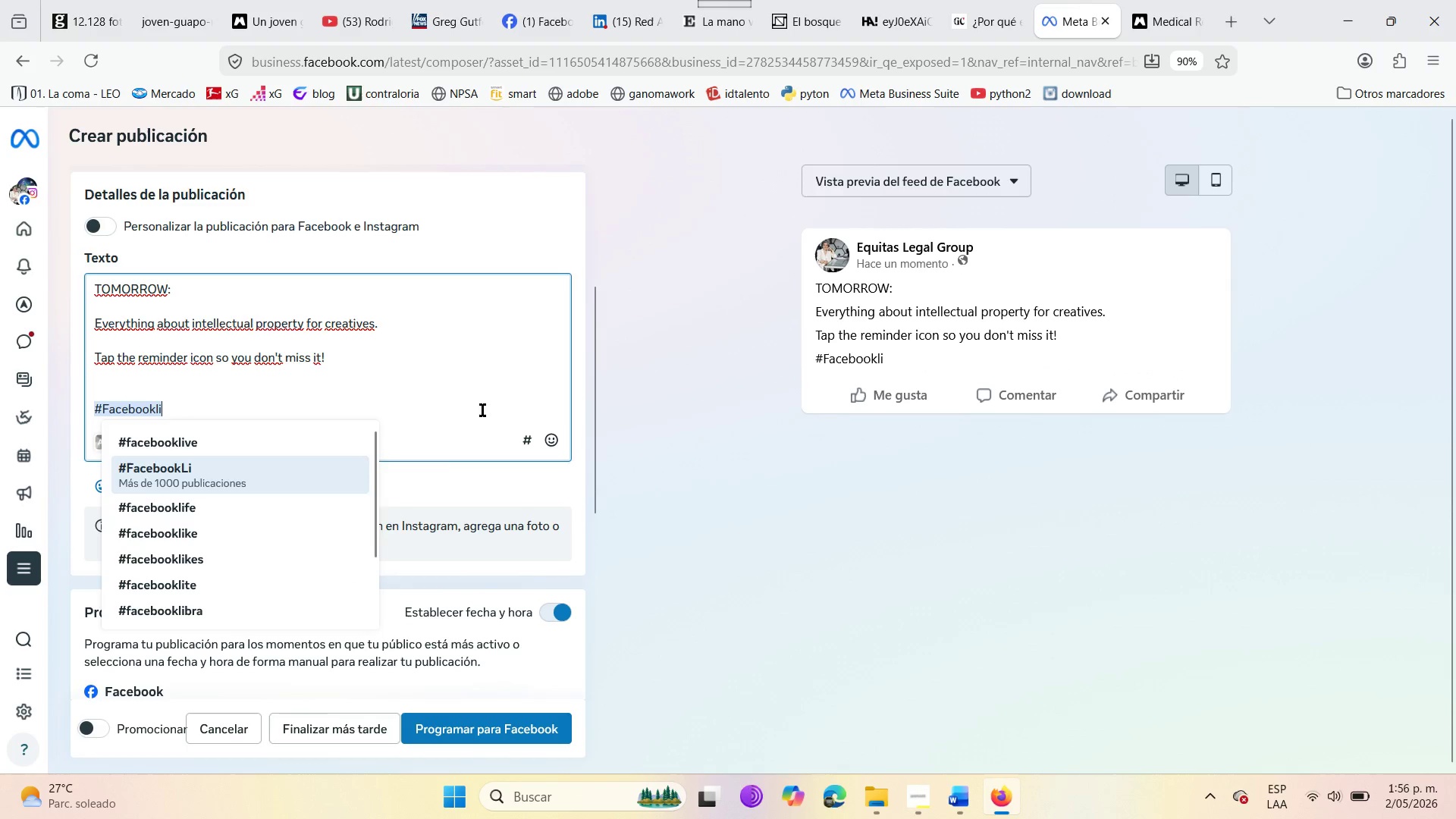 
type(ve)
key(Backspace)
key(Backspace)
key(Backspace)
 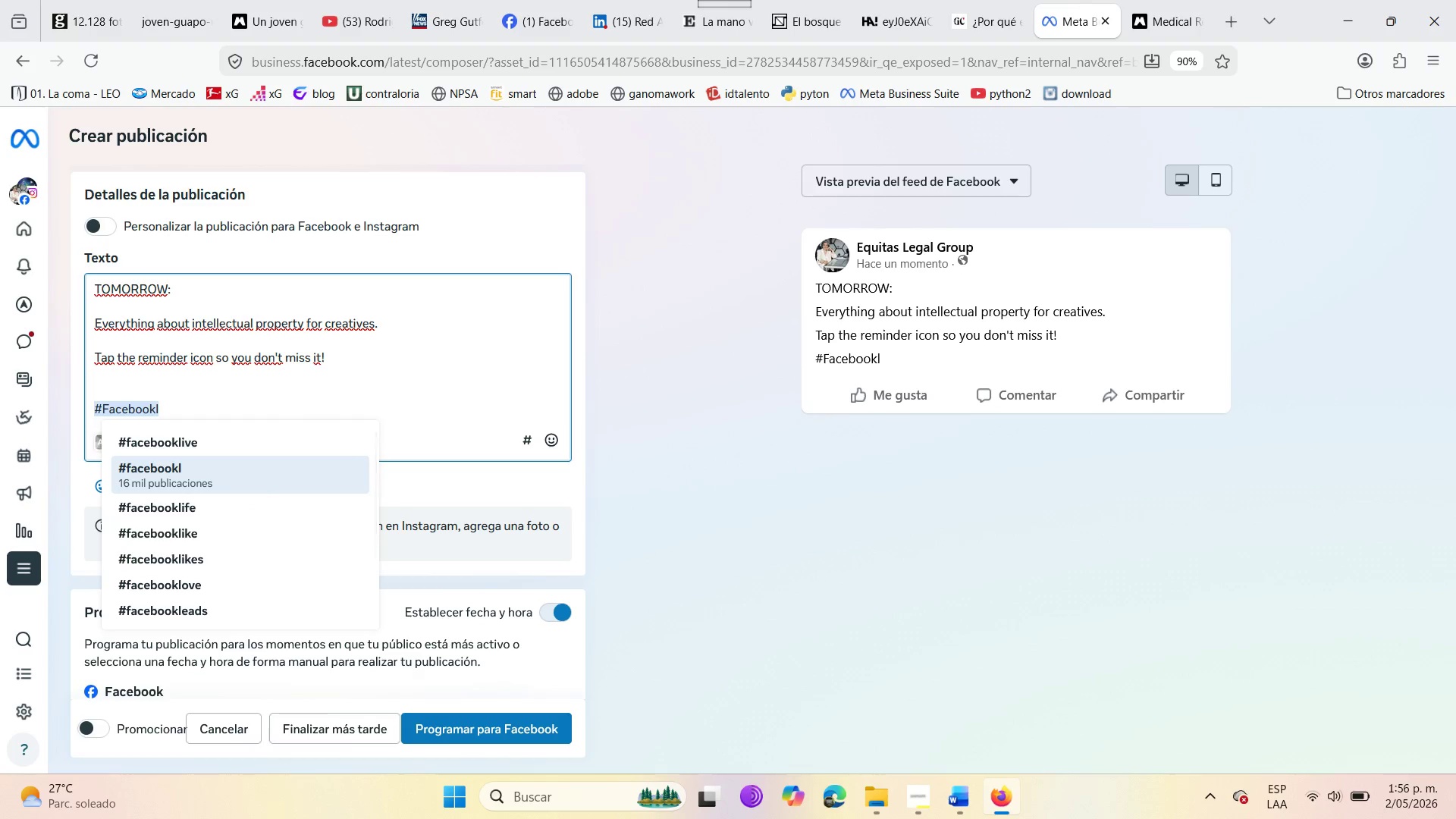 
left_click([229, 445])
 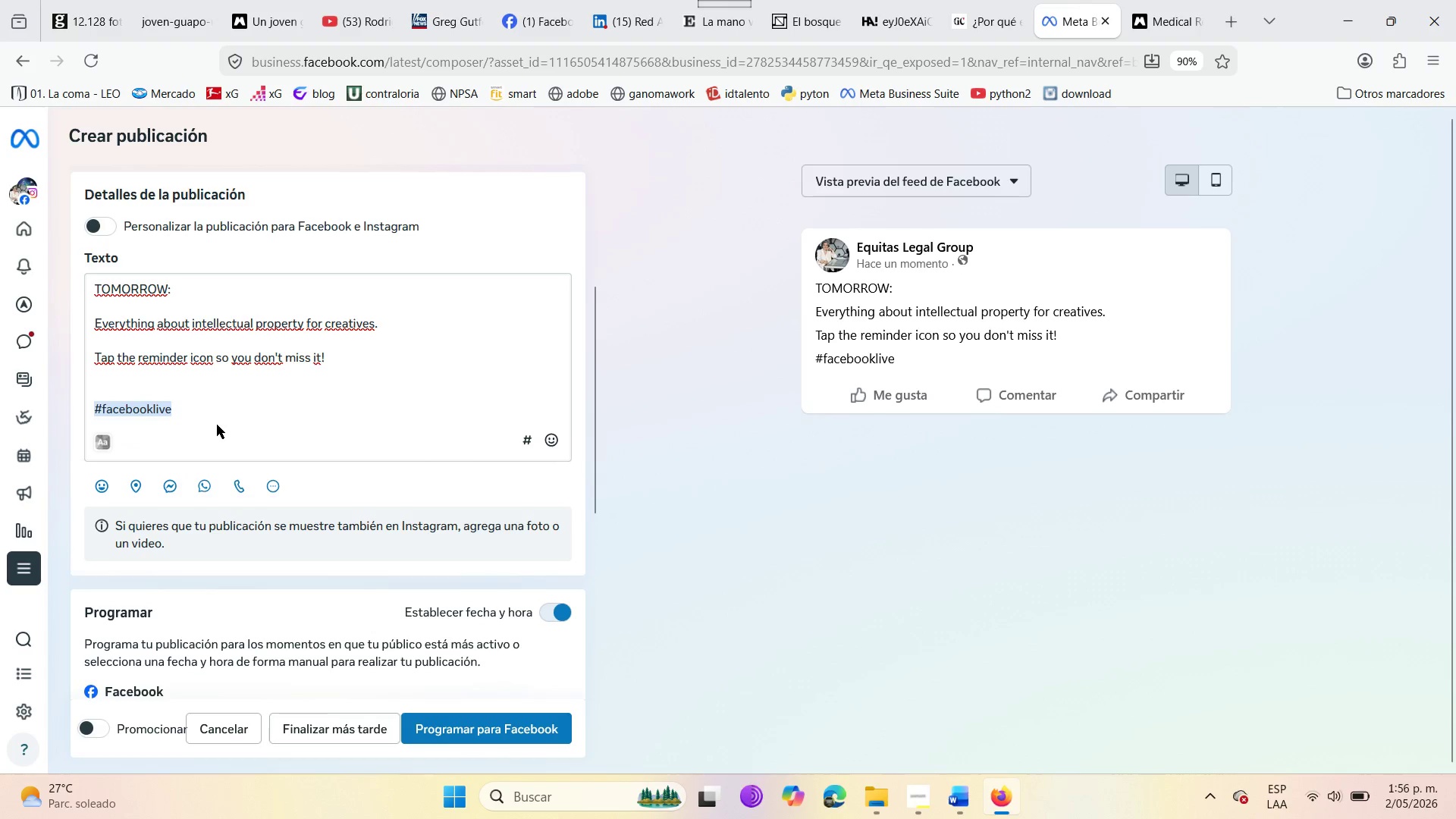 
left_click([202, 408])
 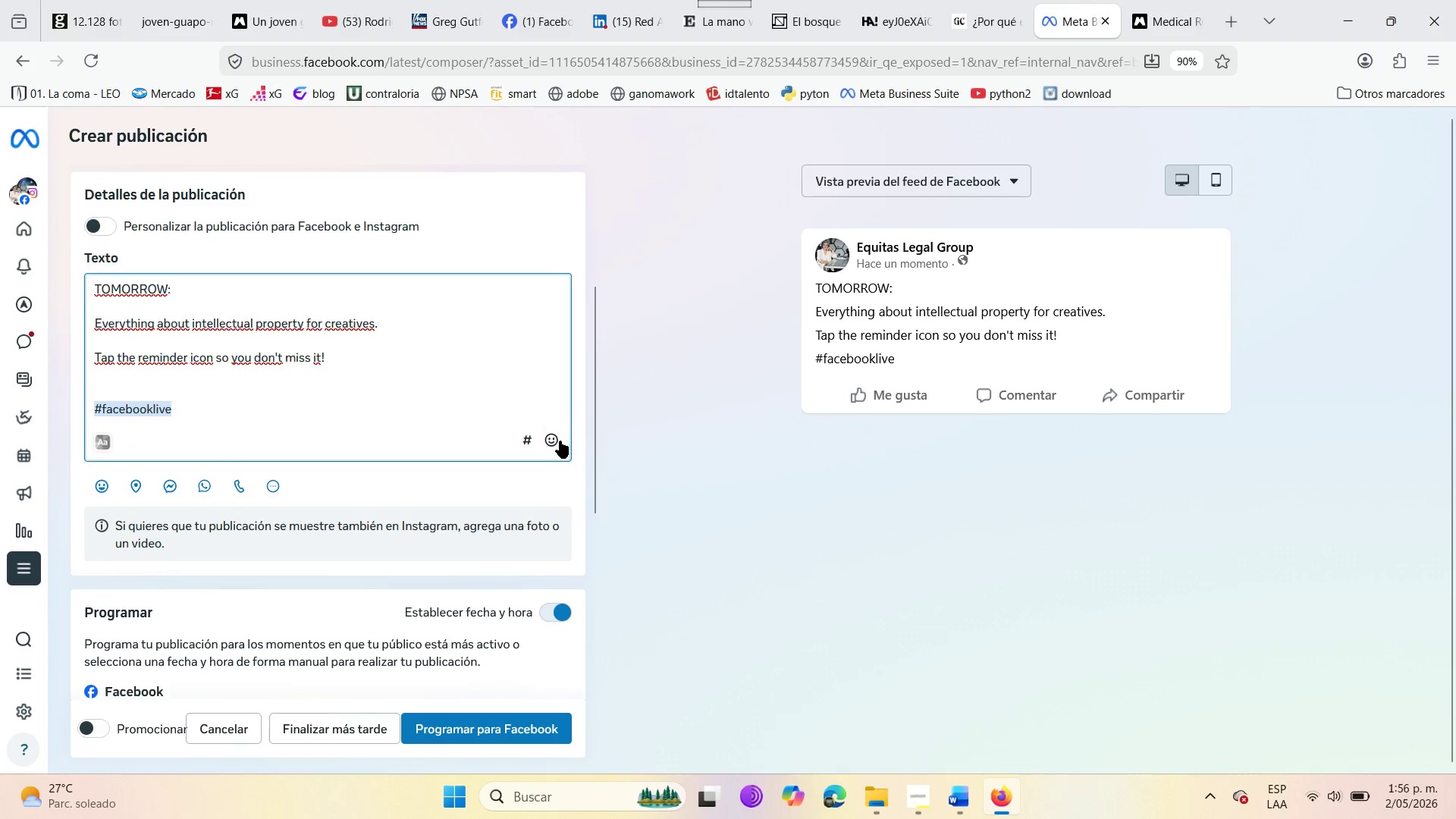 
left_click([559, 441])
 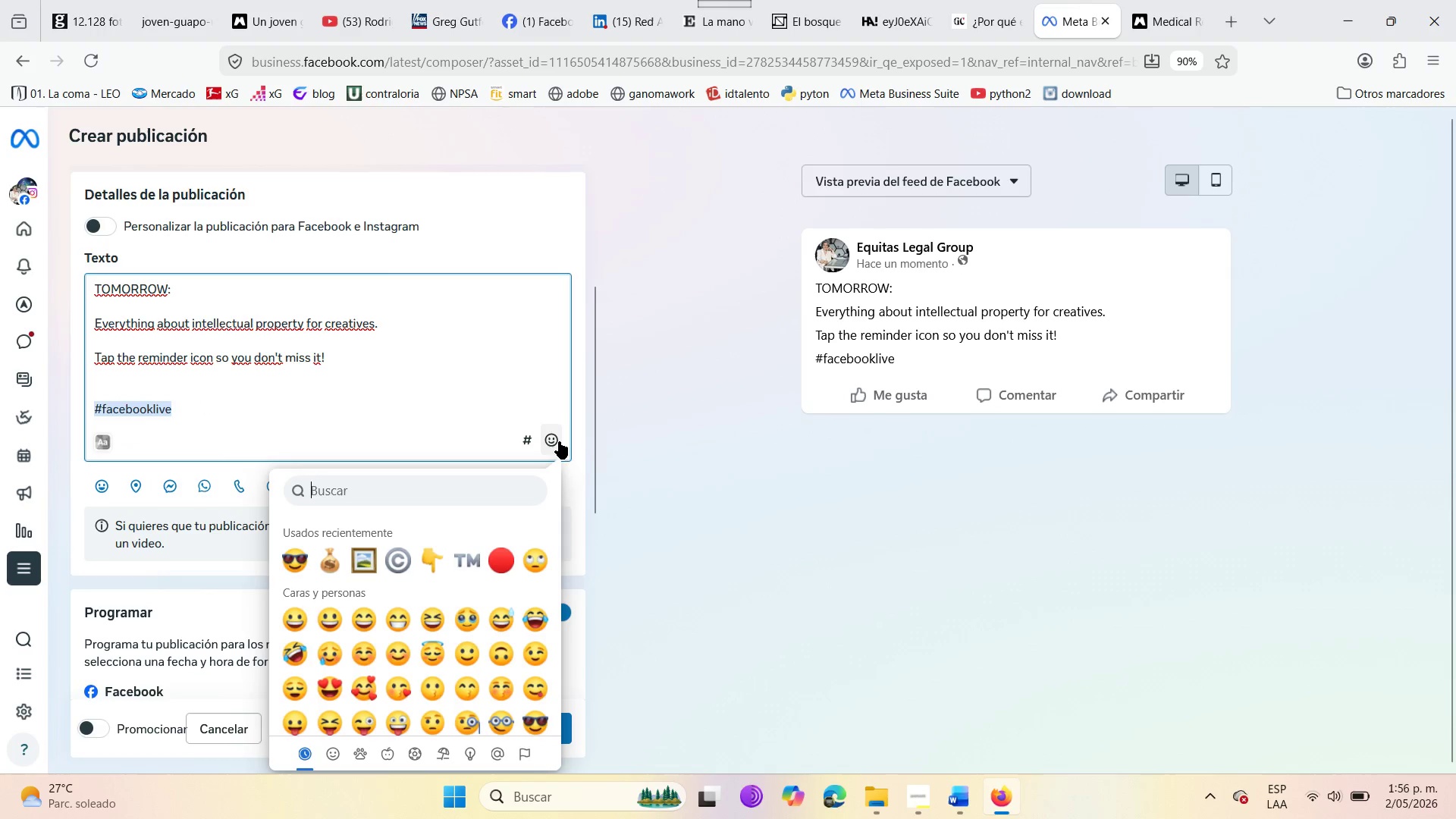 
left_click([414, 491])
 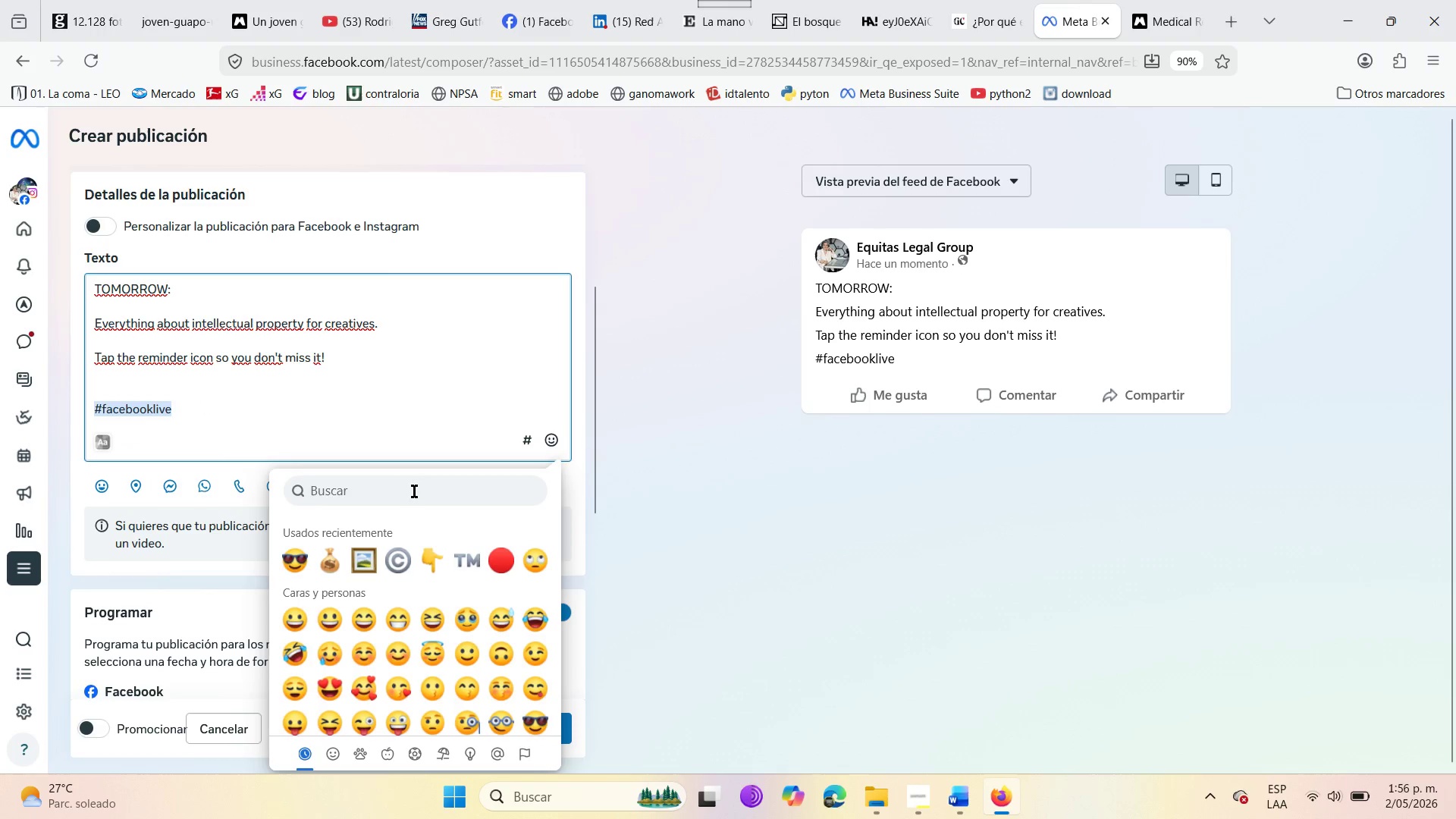 
type(live)
 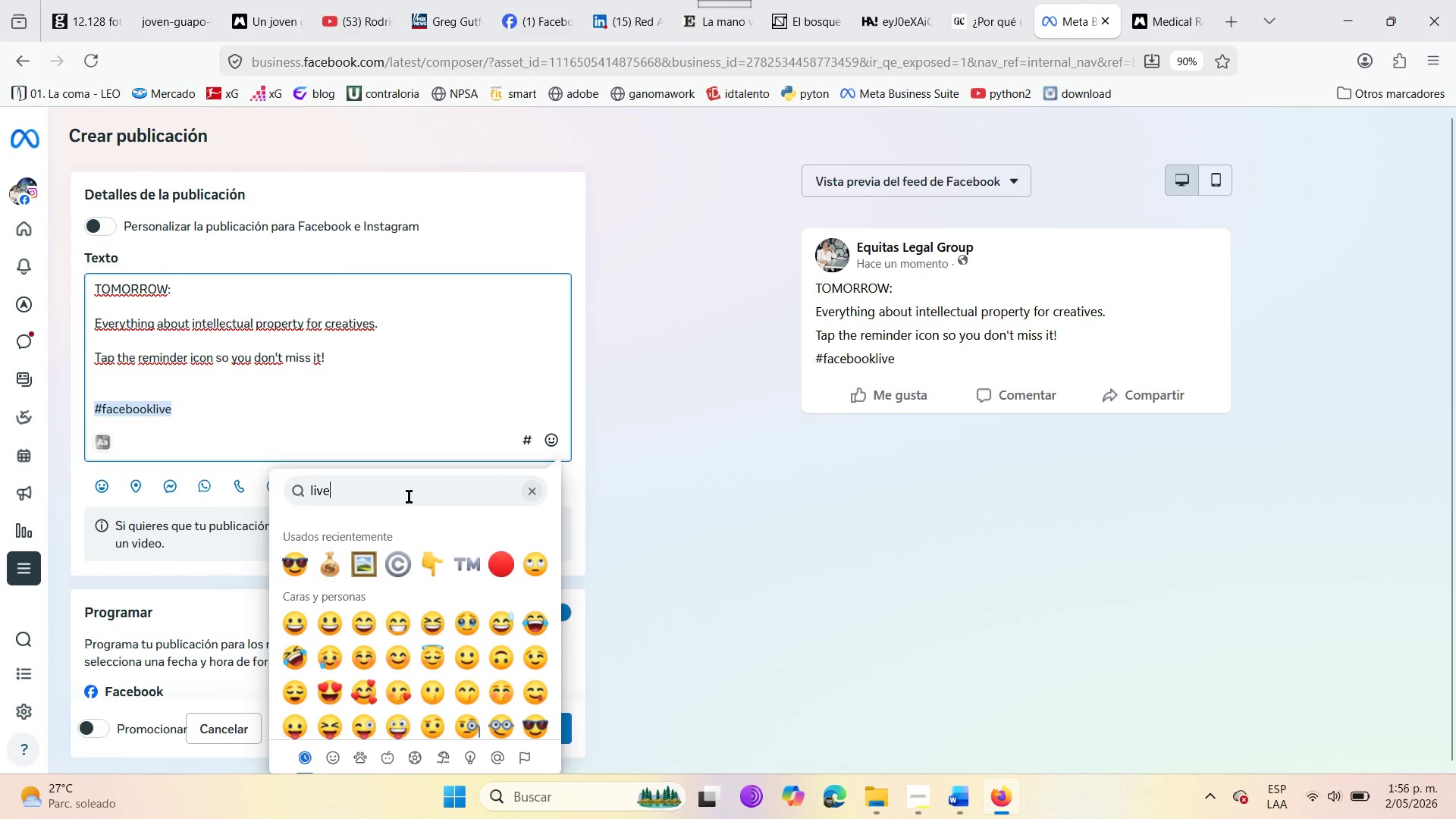 
wait(7.88)
 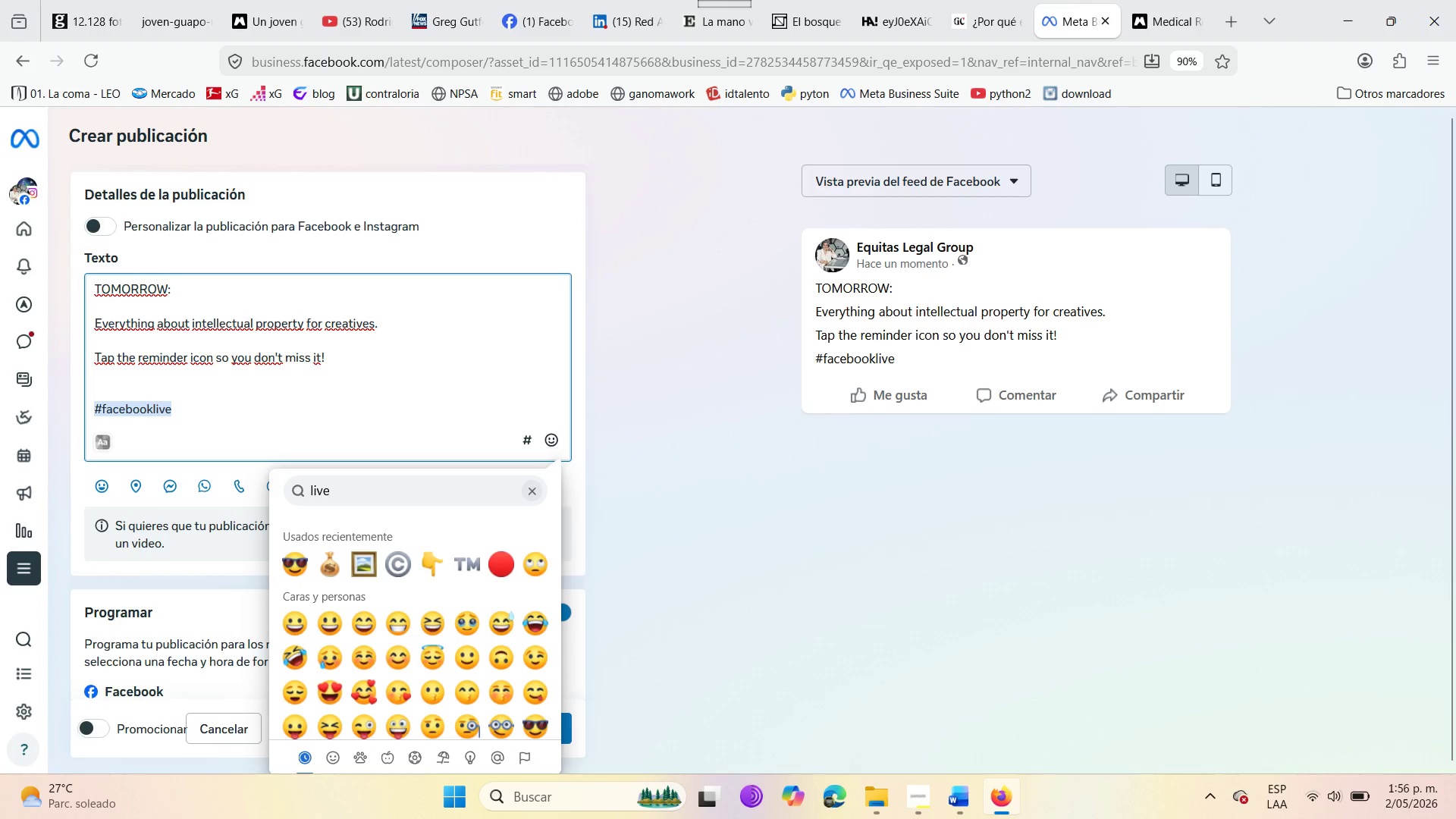 
key(Backspace)
key(Backspace)
key(Backspace)
key(Backspace)
key(Backspace)
type(camara)
key(Backspace)
key(Backspace)
key(Backspace)
key(Backspace)
key(Backspace)
key(Backspace)
key(Backspace)
type(cec)
key(Backspace)
type(lulart)
key(Backspace)
 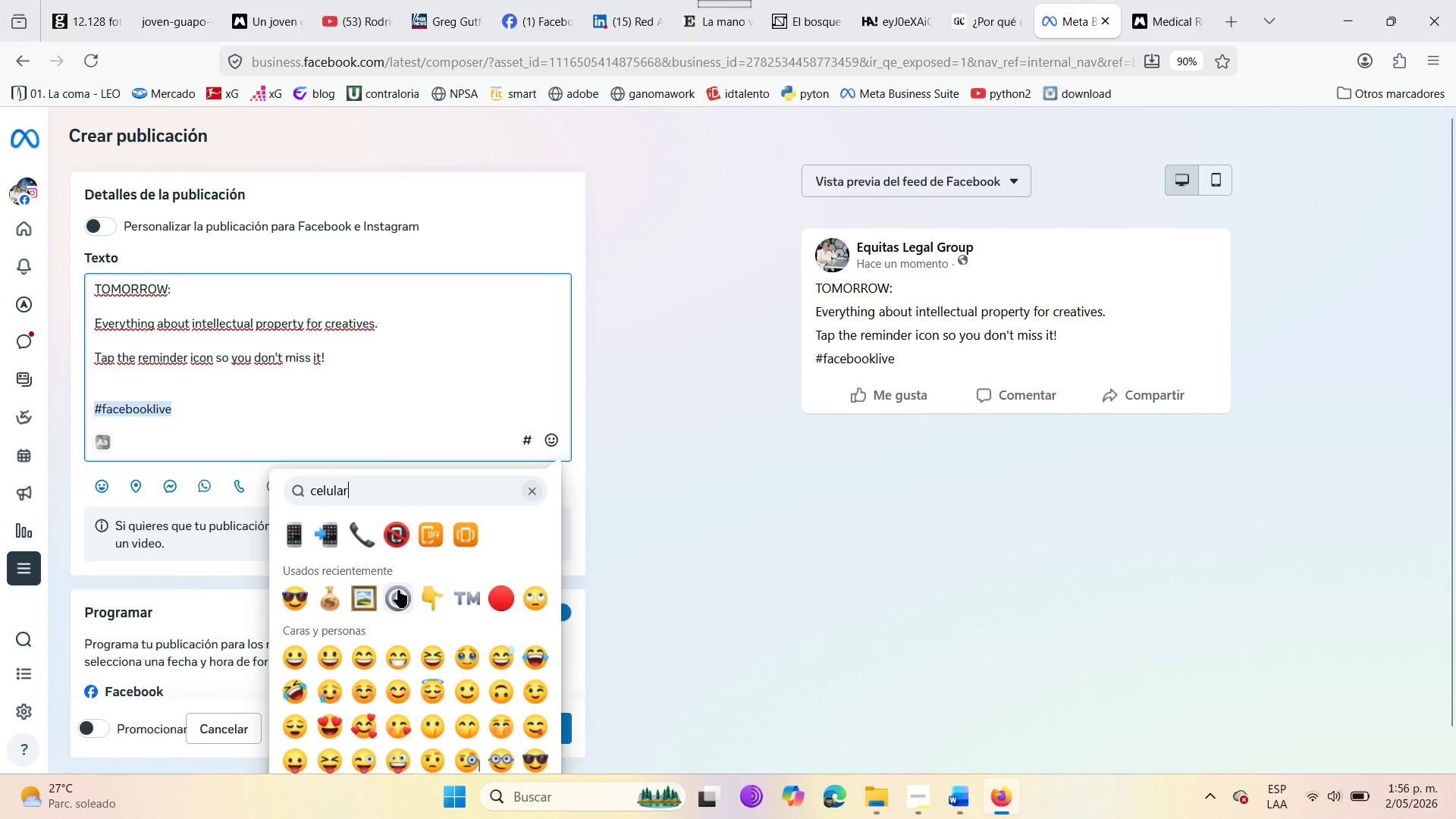 
scroll: coordinate [398, 590], scroll_direction: down, amount: 3.0
 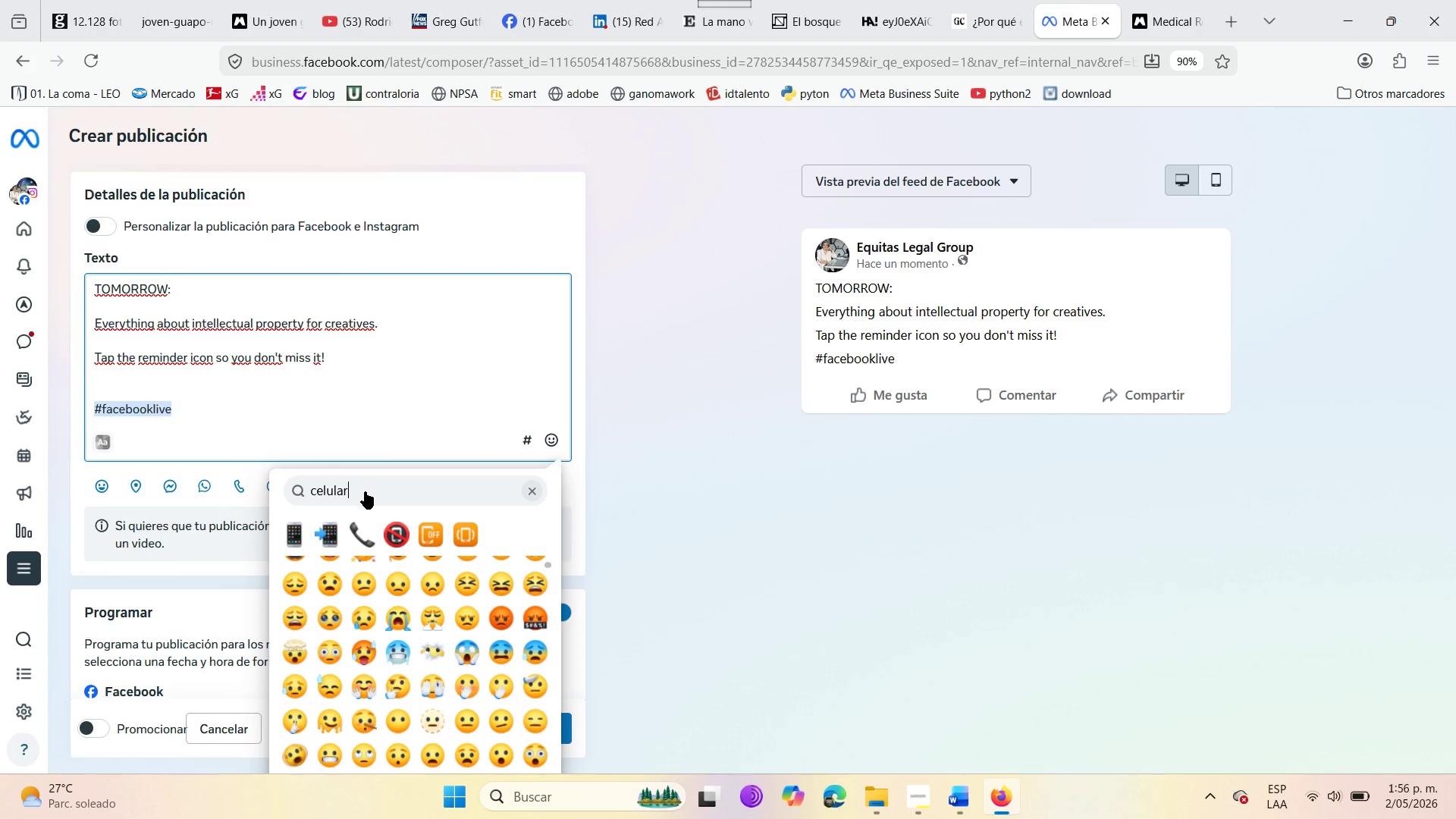 
left_click([365, 491])
 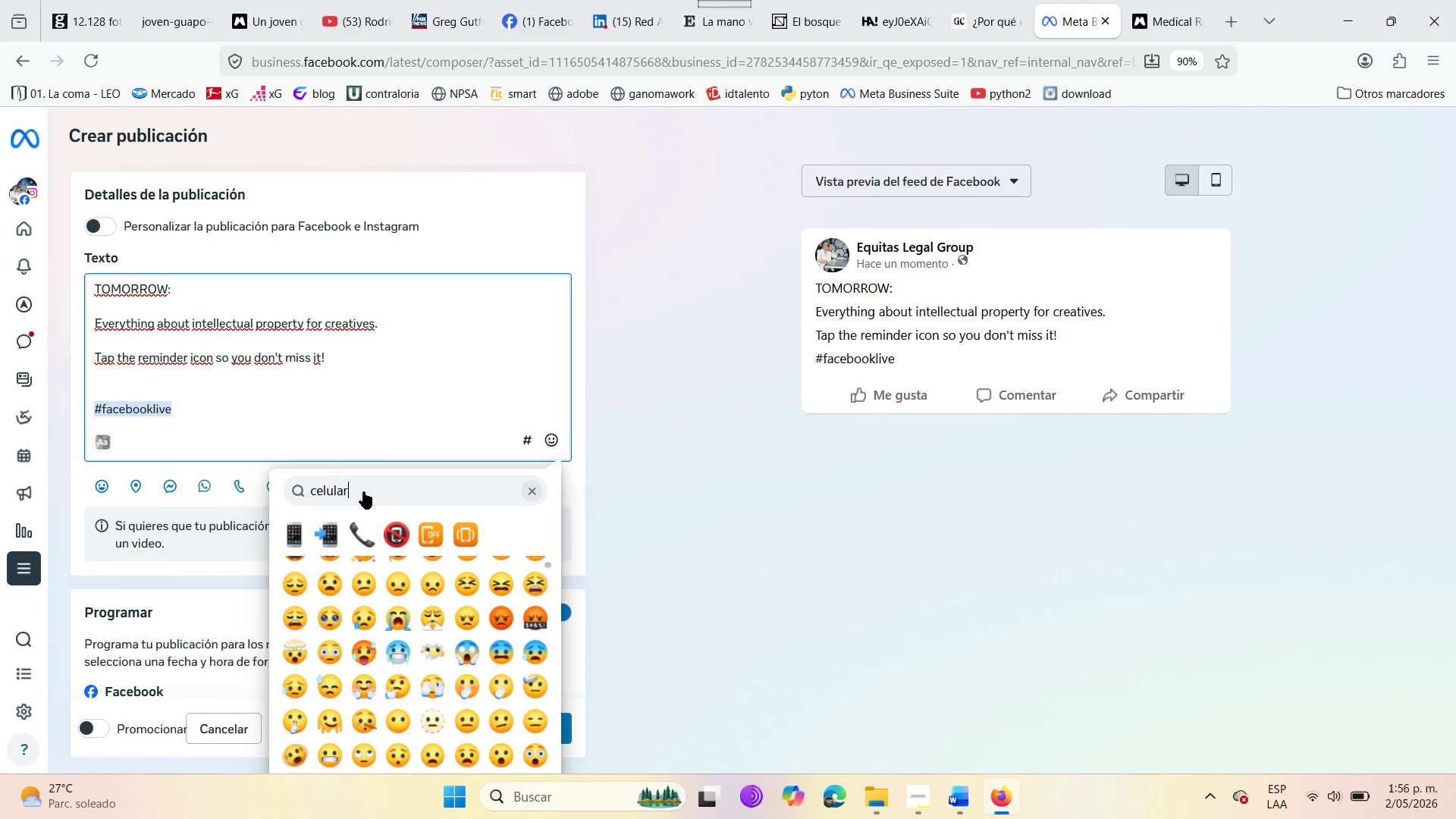 
hold_key(key=Backspace, duration=1.26)
 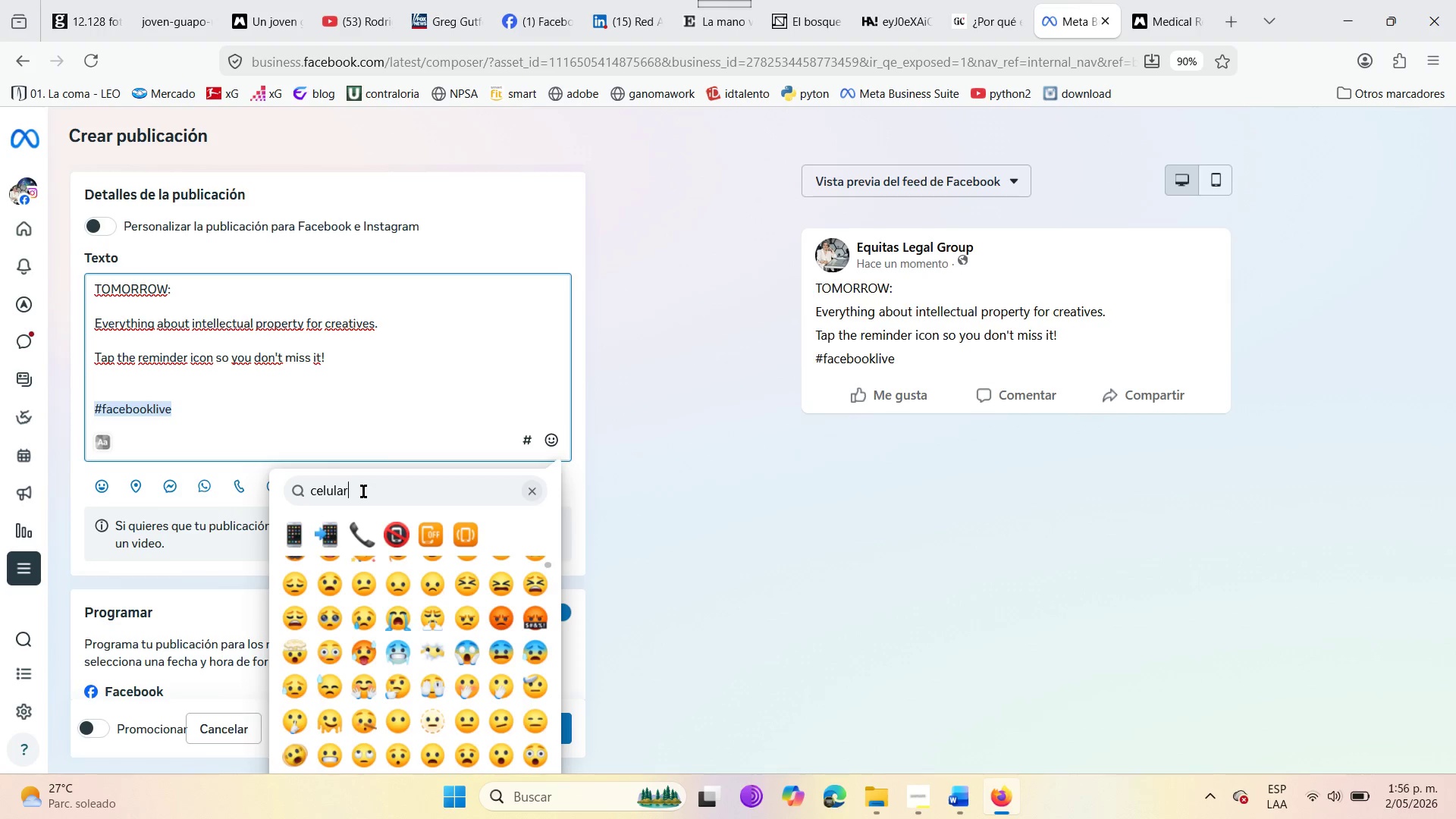 
key(Backspace)
key(Backspace)
key(Backspace)
key(Backspace)
key(Backspace)
key(Backspace)
key(Backspace)
key(Backspace)
key(Backspace)
key(Backspace)
key(Backspace)
key(Backspace)
type(tv live)
key(Backspace)
key(Backspace)
key(Backspace)
key(Backspace)
key(Backspace)
key(Backspace)
key(Backspace)
key(Backspace)
key(Backspace)
key(Backspace)
key(Backspace)
key(Backspace)
key(Backspace)
key(Backspace)
type(en vivo)
 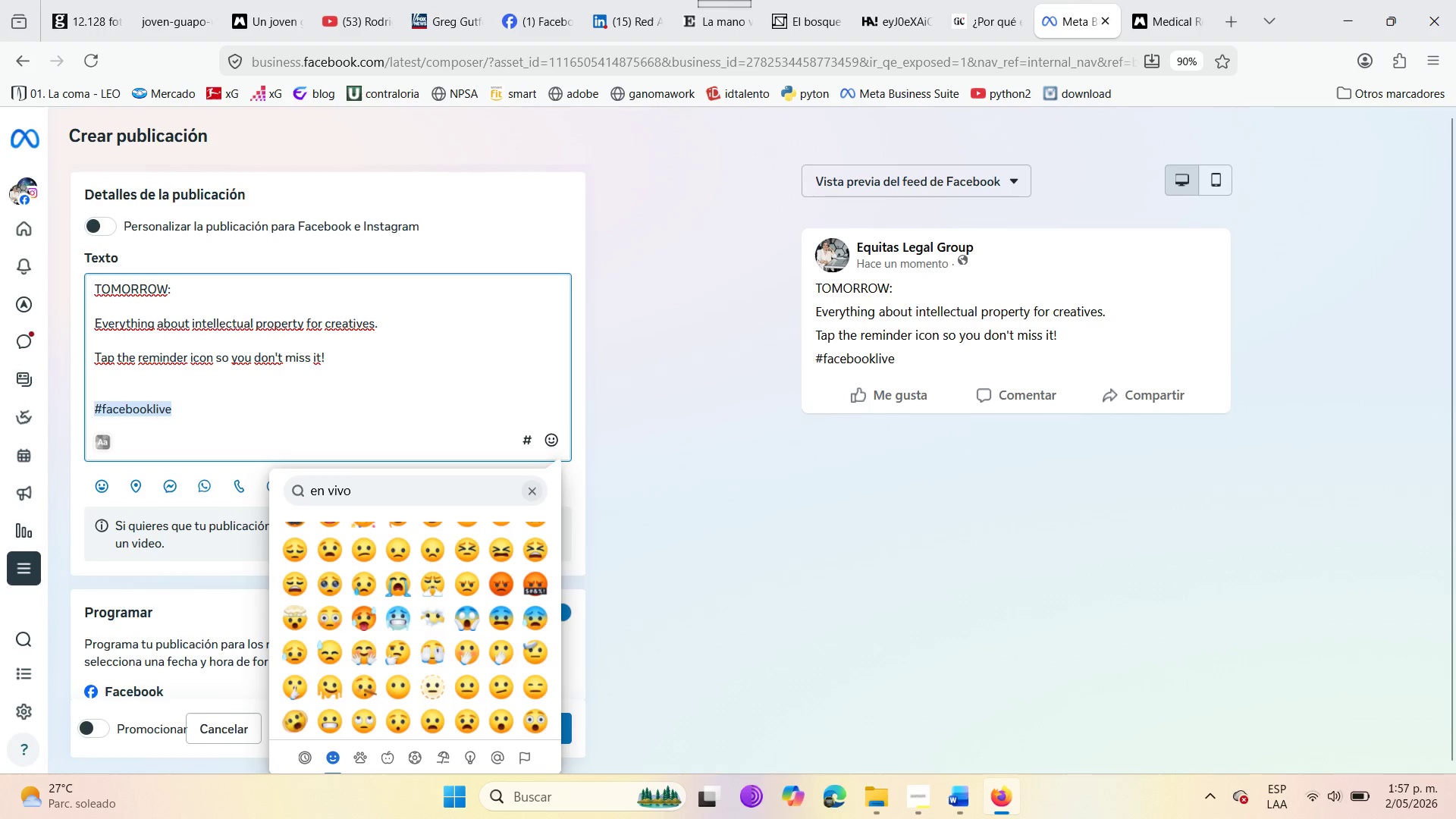 
scroll: coordinate [412, 623], scroll_direction: up, amount: 6.0
 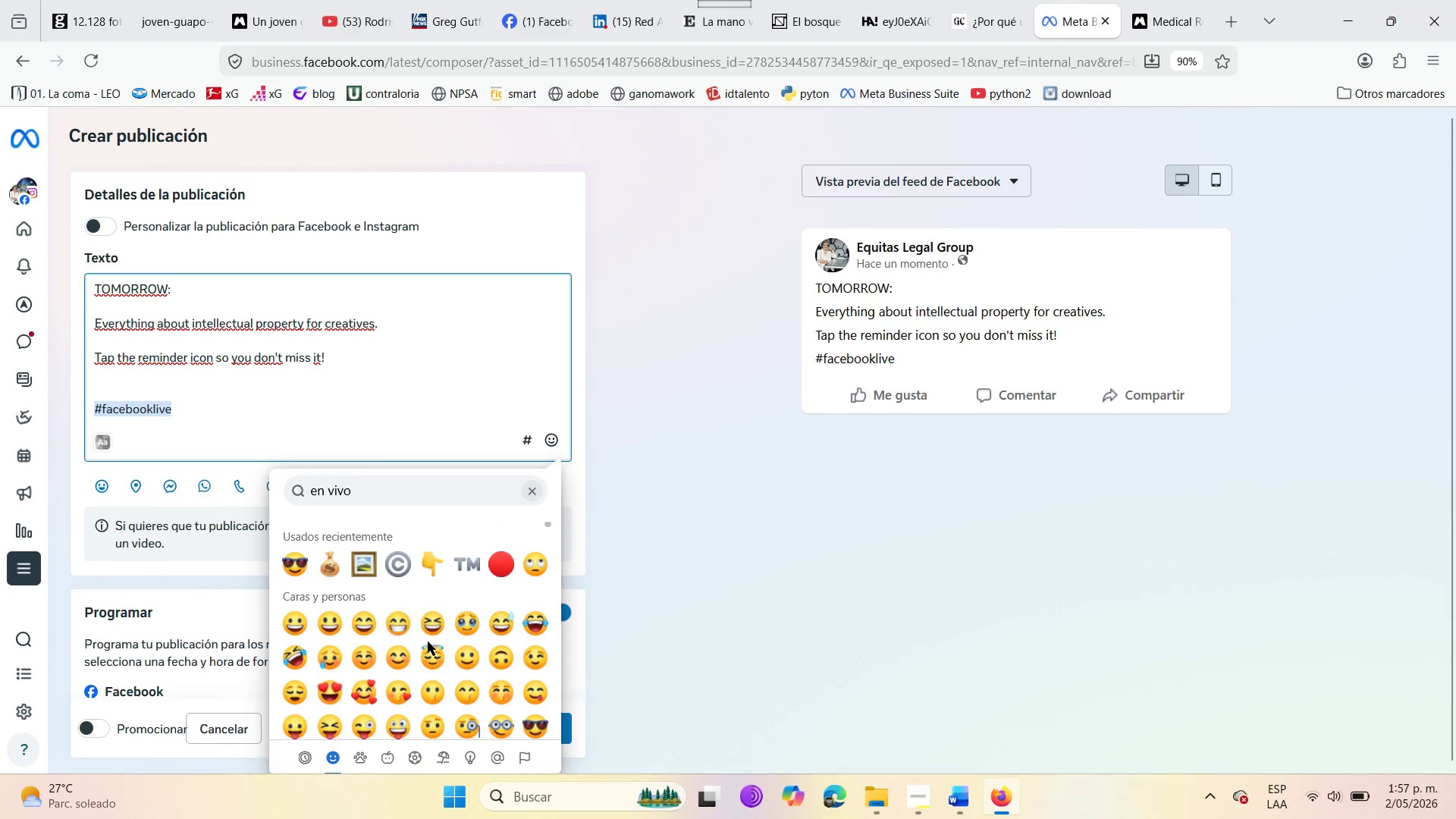 
scroll: coordinate [428, 648], scroll_direction: down, amount: 7.0
 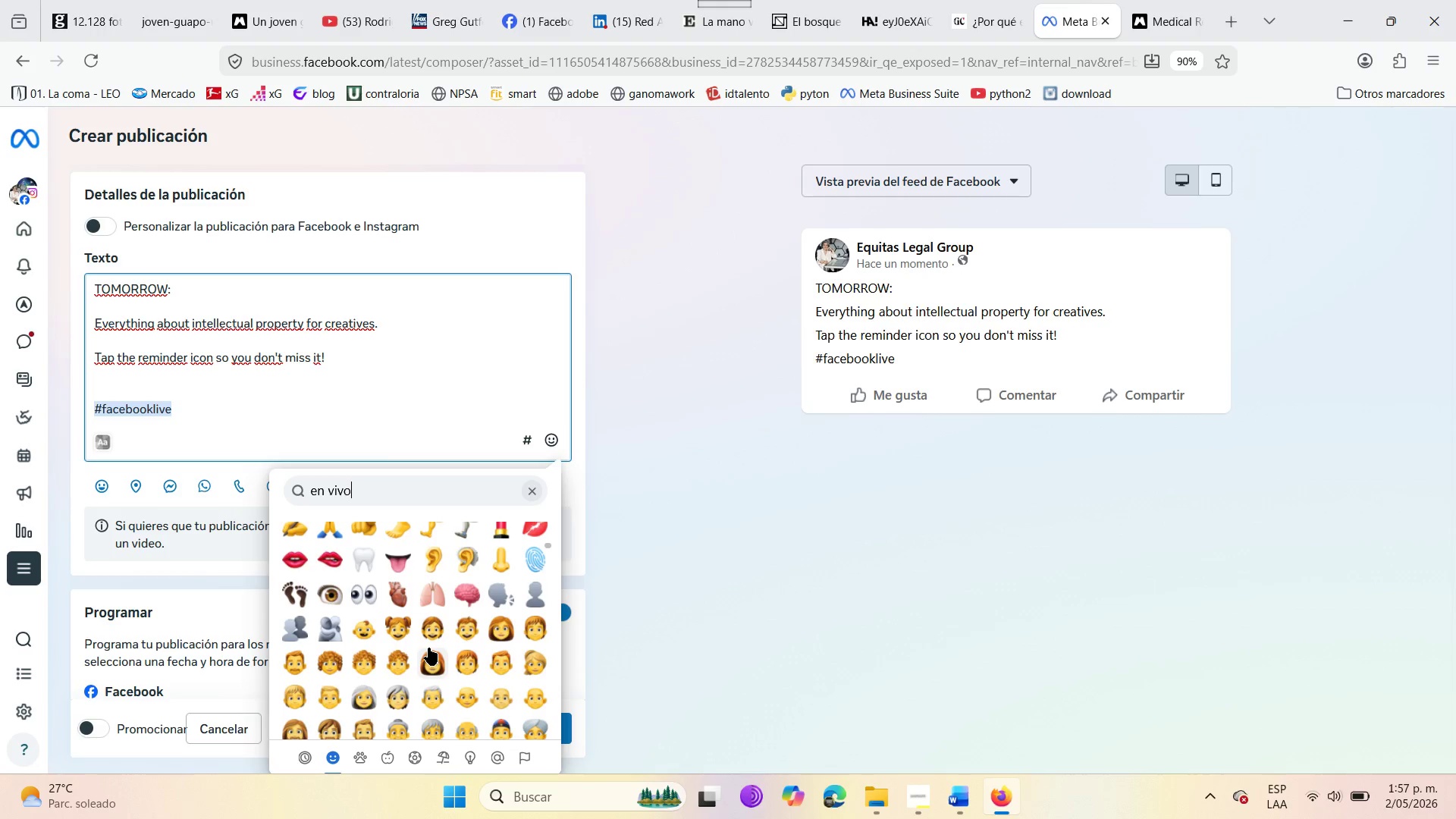 
scroll: coordinate [428, 648], scroll_direction: up, amount: 5.0
 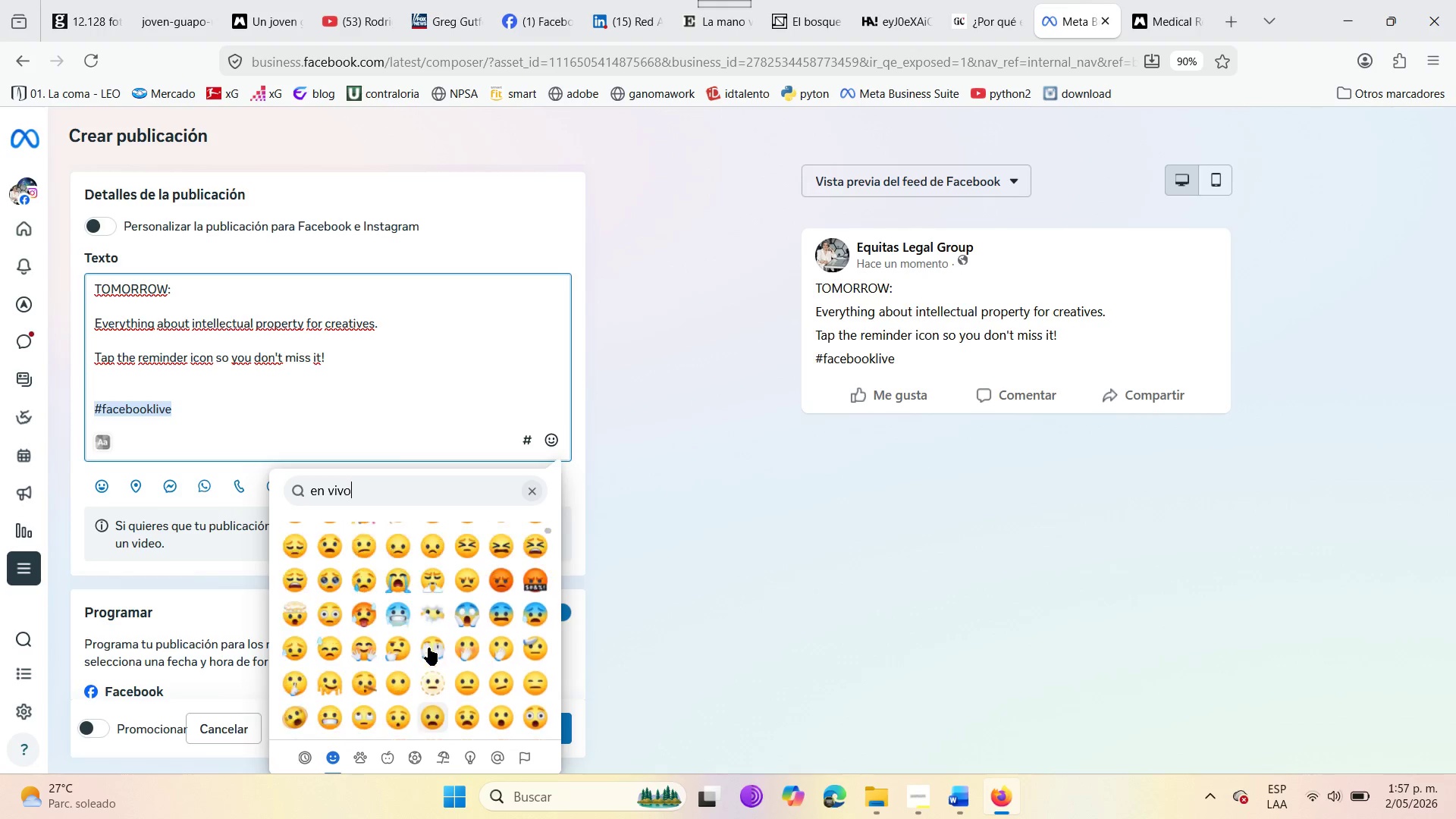 
scroll: coordinate [428, 648], scroll_direction: down, amount: 4.0
 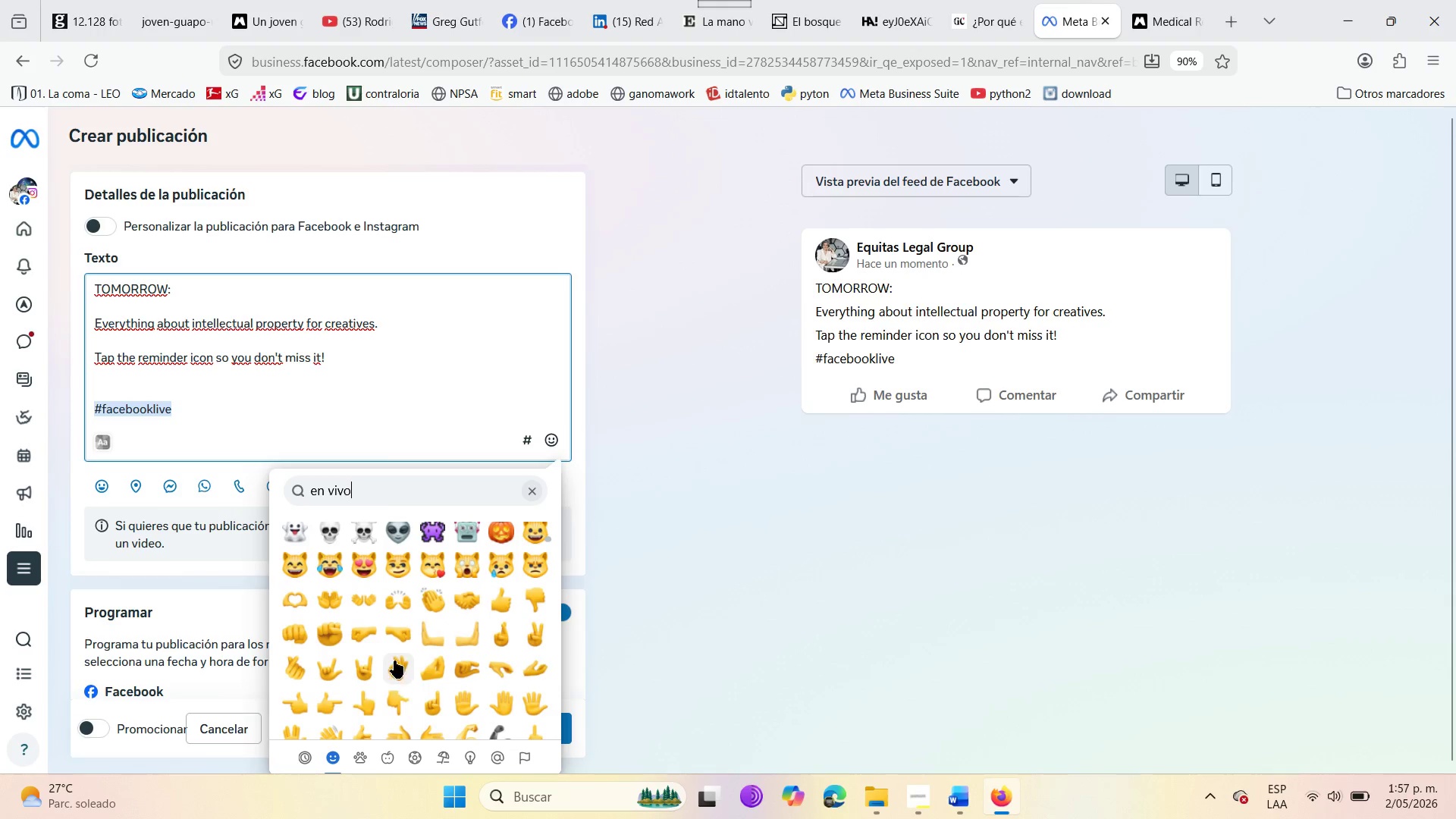 
left_click([340, 356])
 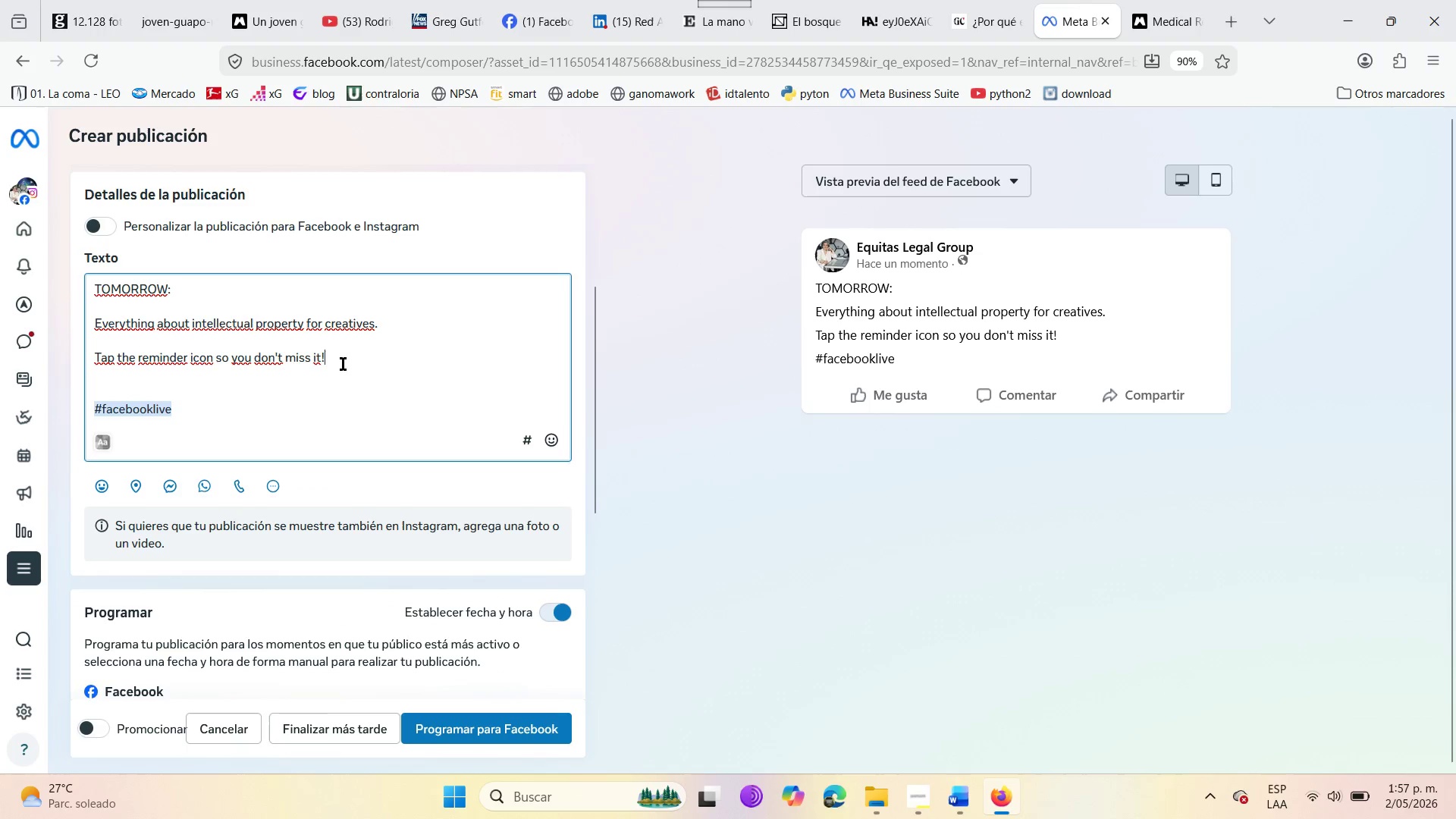 
key(Space)
 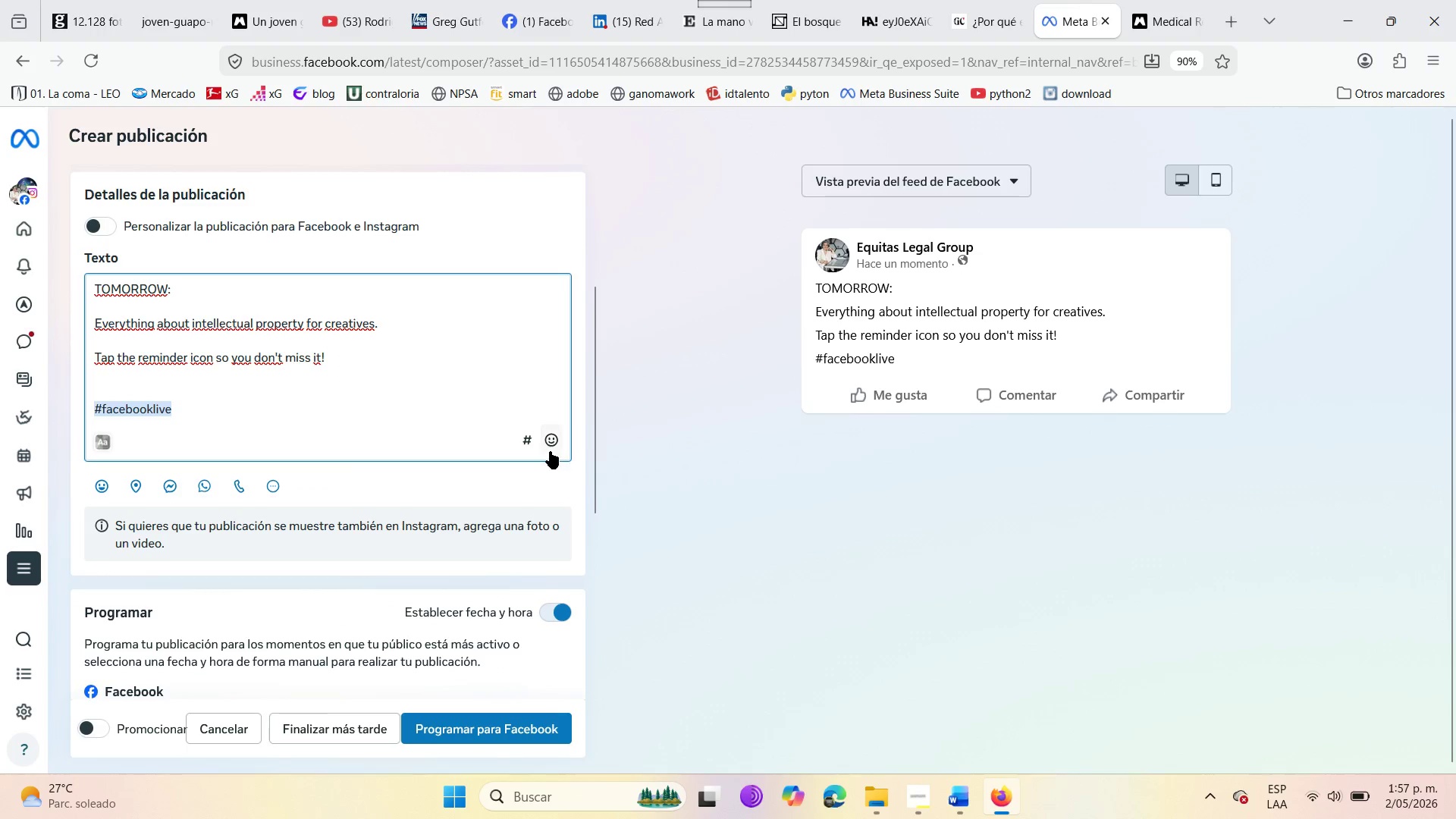 
left_click([550, 444])
 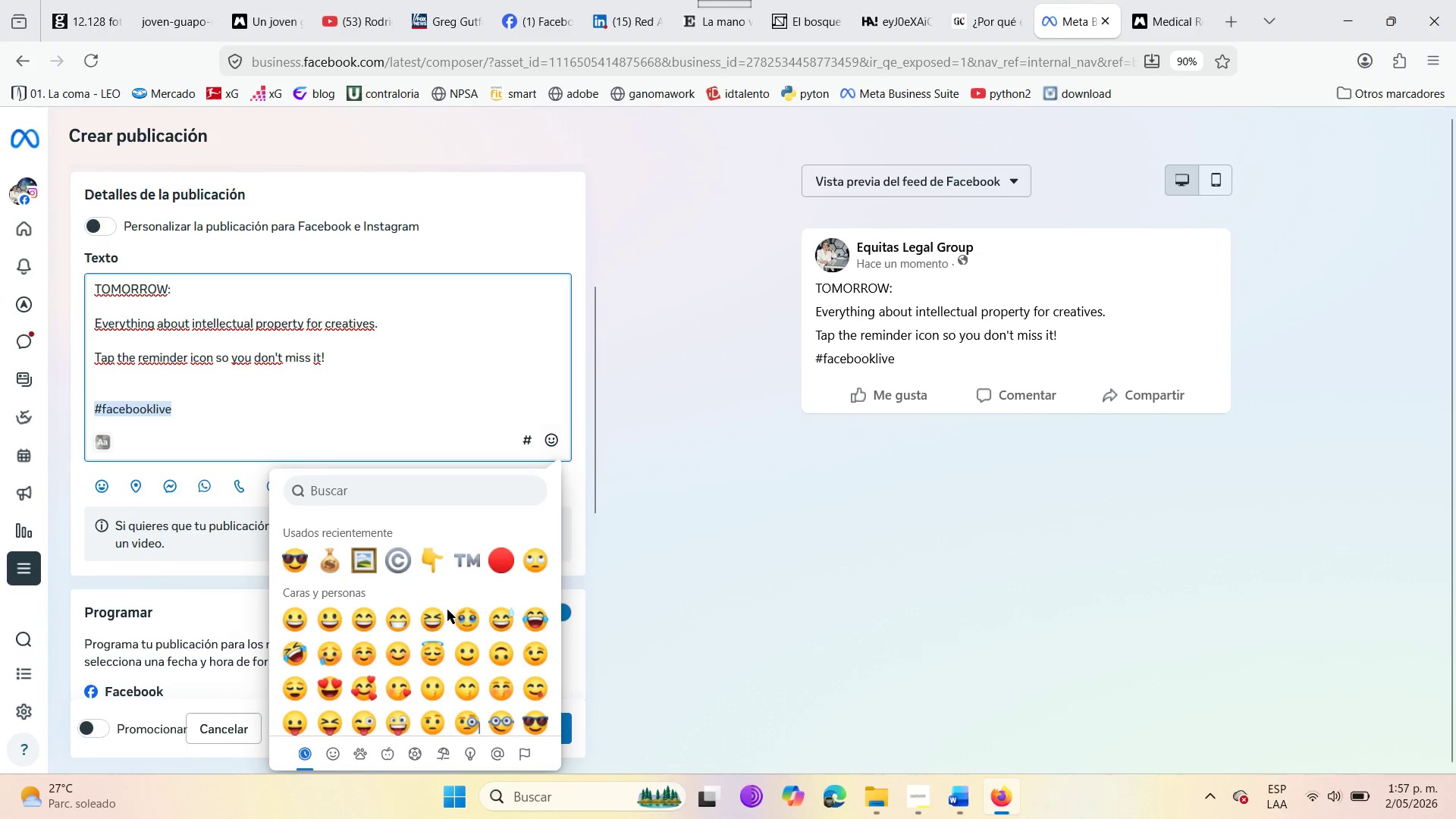 
scroll: coordinate [384, 692], scroll_direction: down, amount: 7.0
 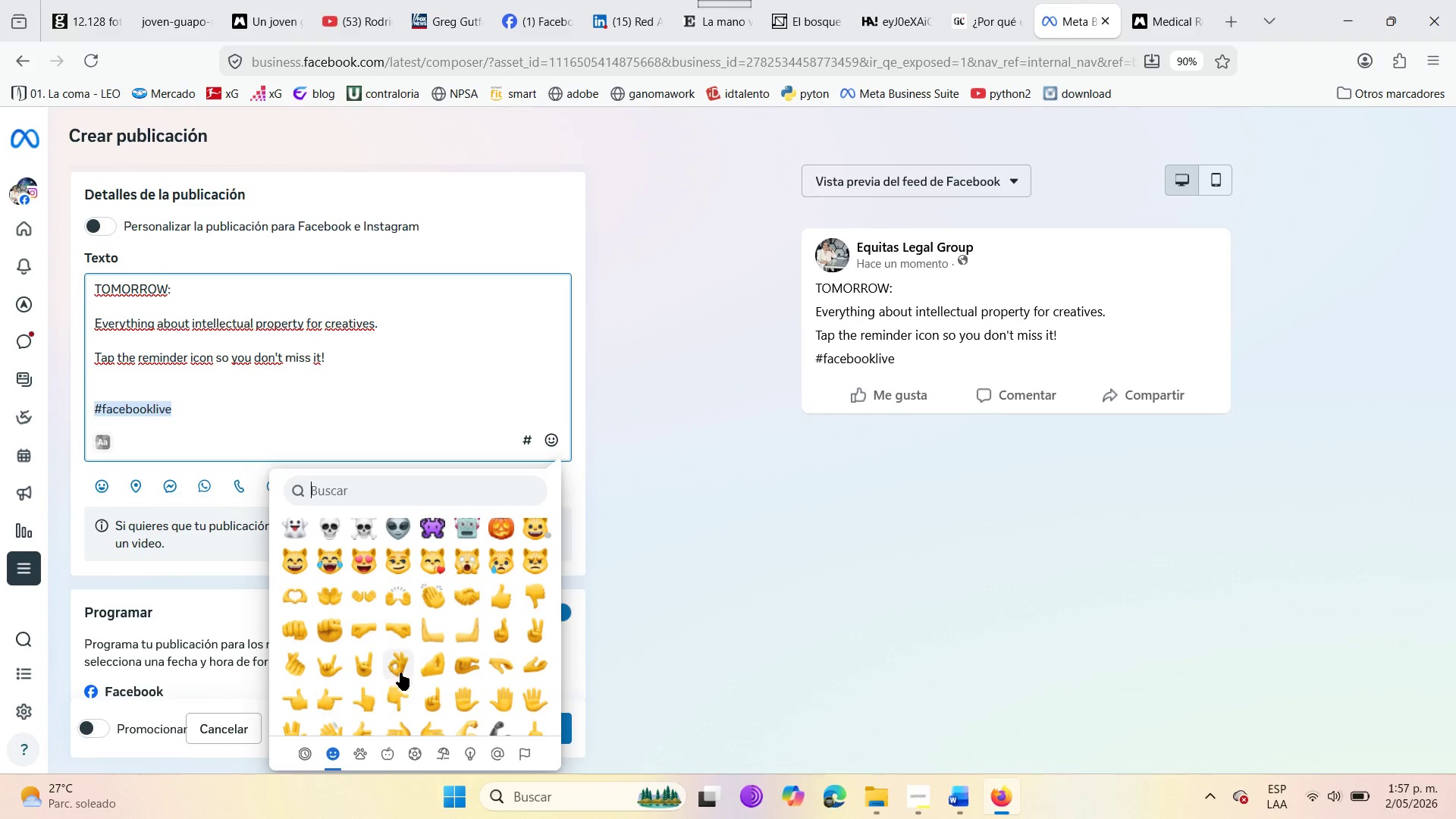 
left_click([400, 672])
 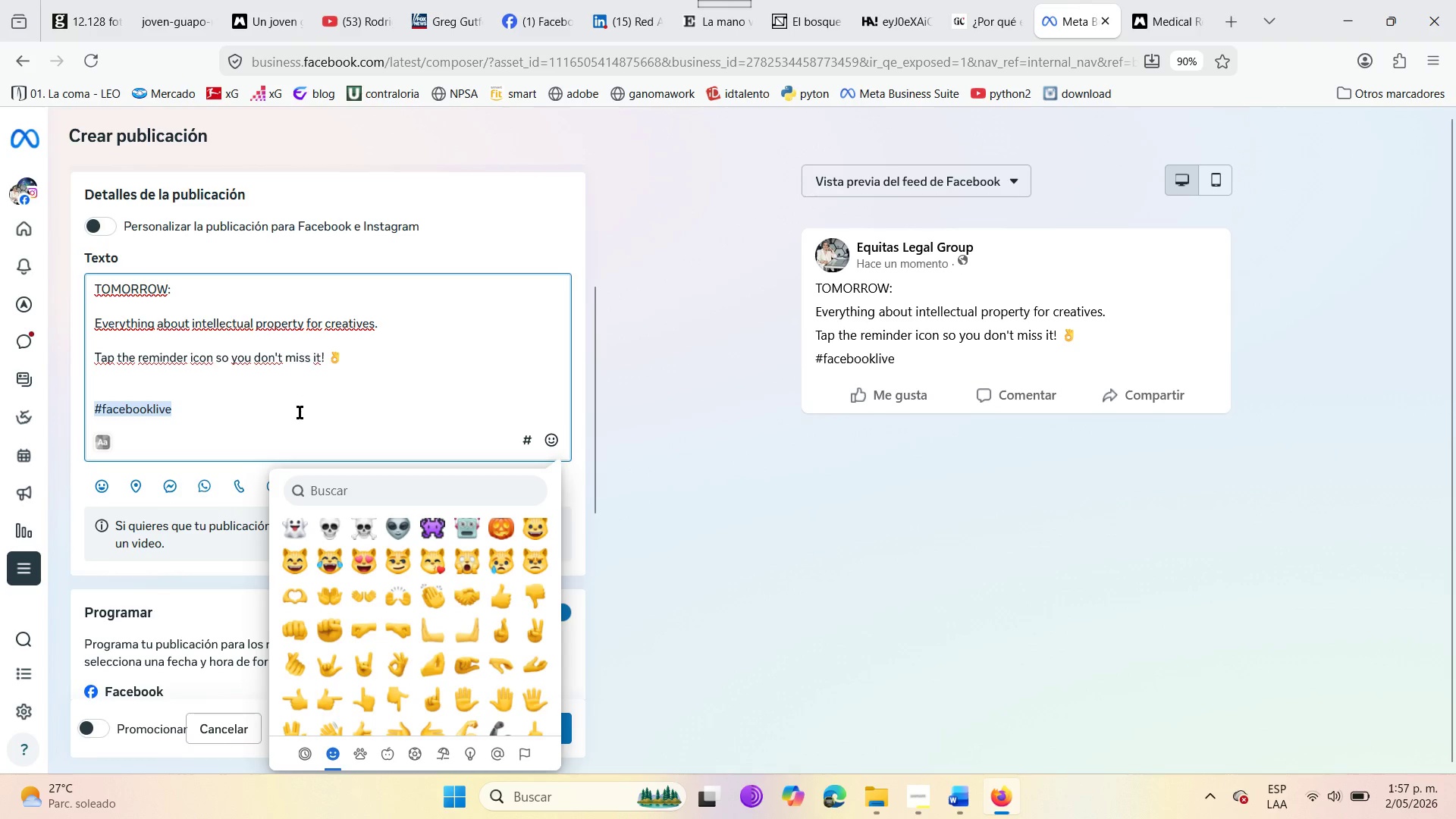 
wait(10.03)
 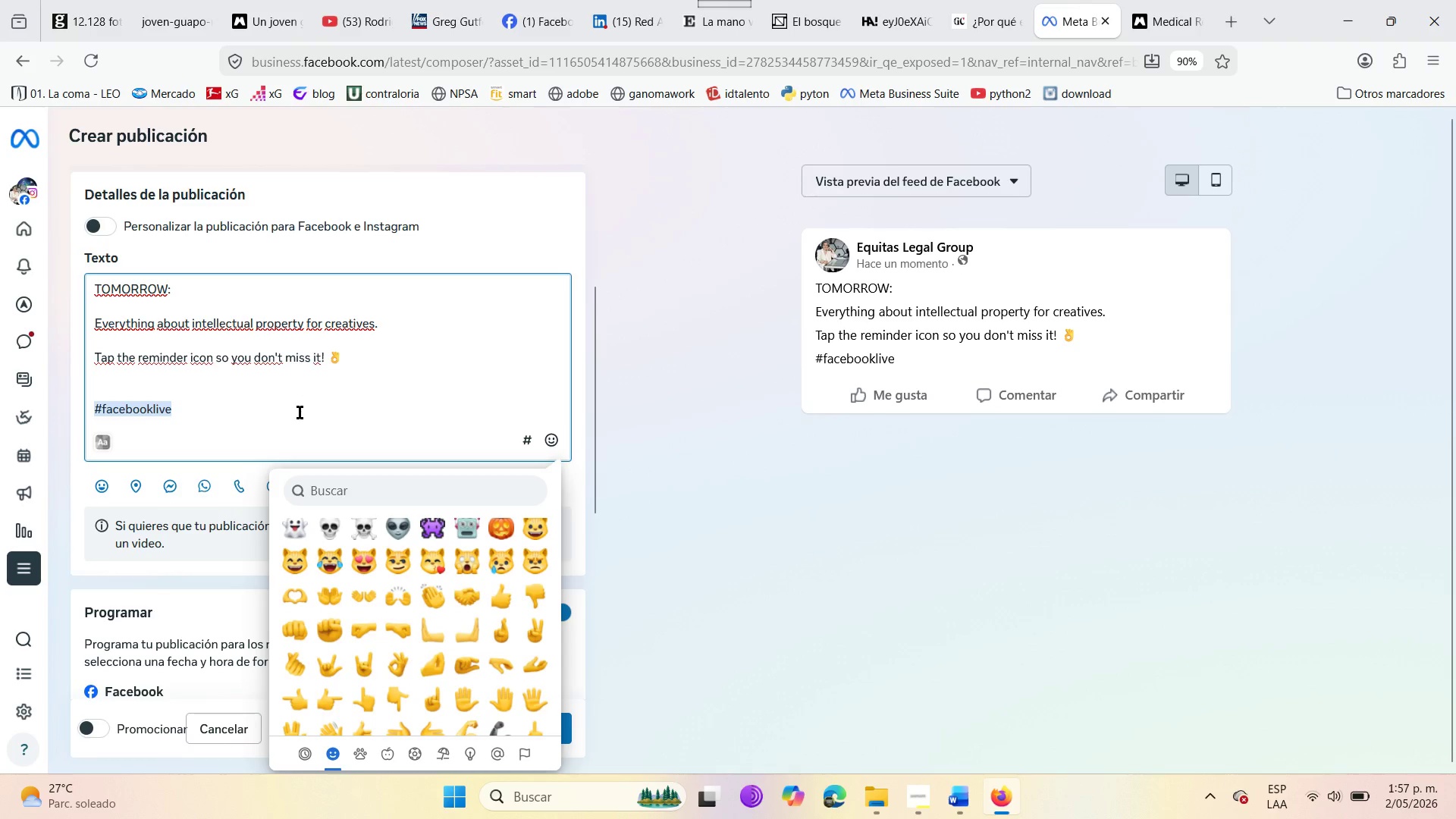 
left_click([1153, 0])
 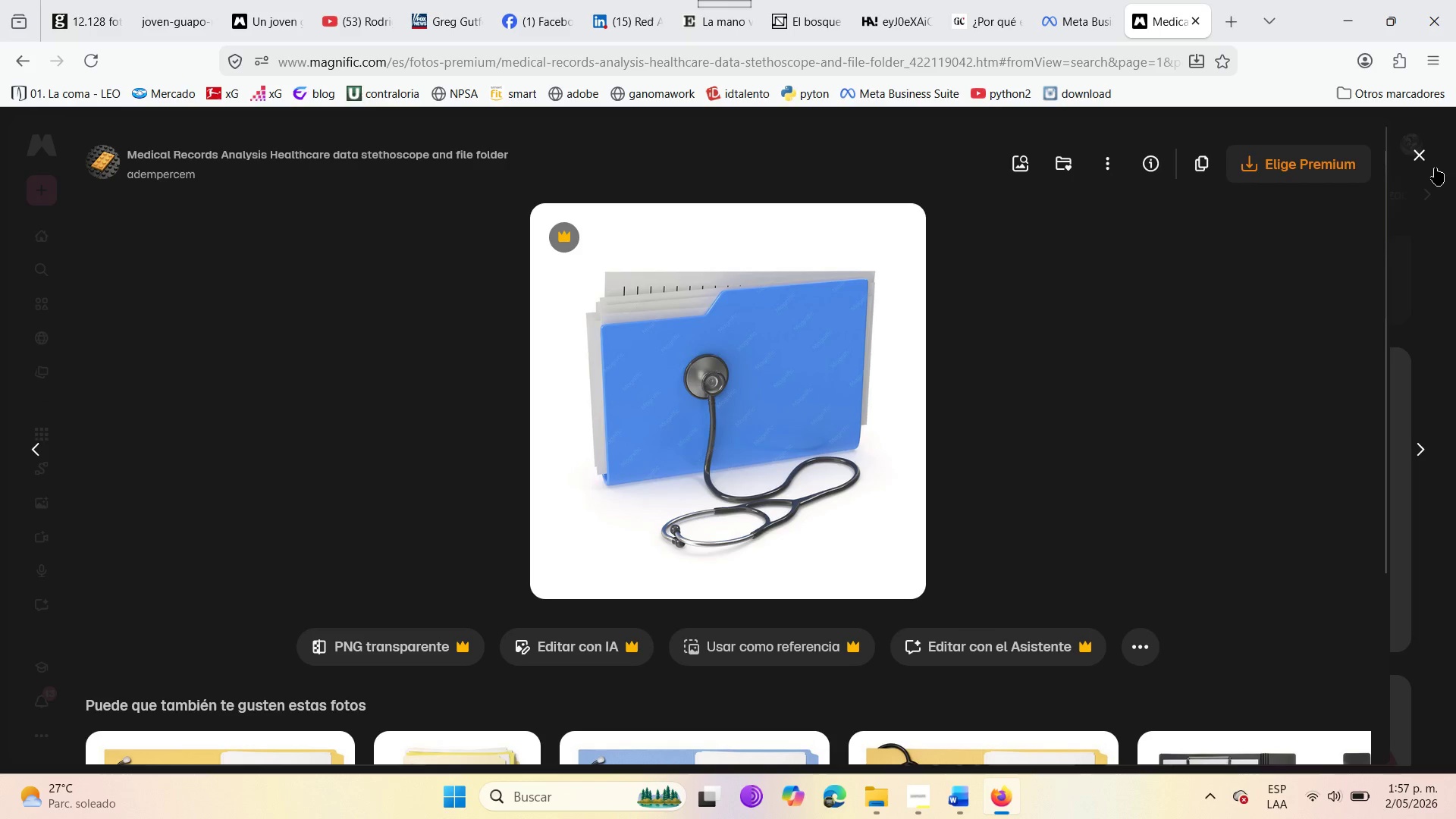 
left_click([1429, 156])
 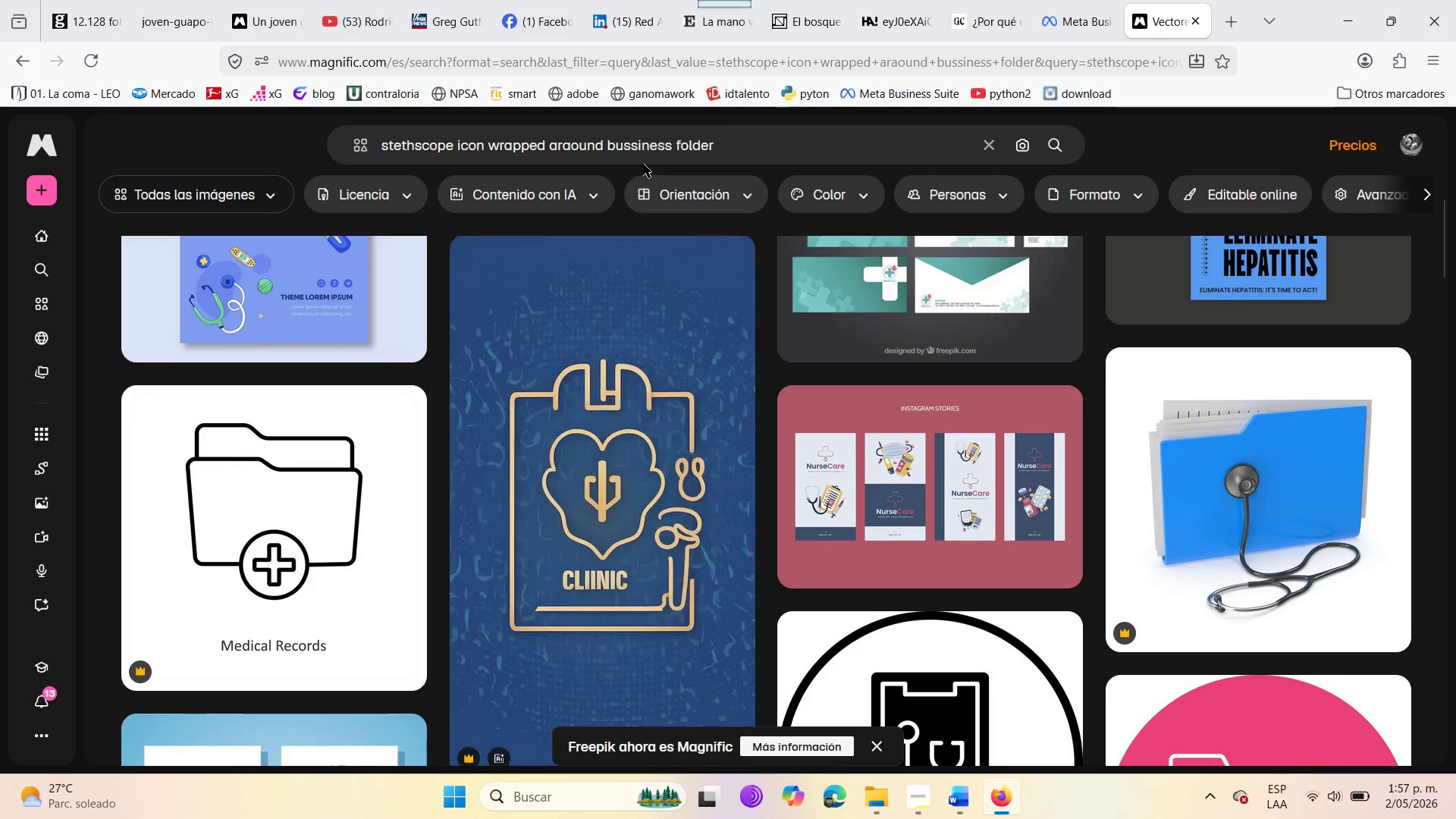 
left_click_drag(start_coordinate=[751, 143], to_coordinate=[294, 171])
 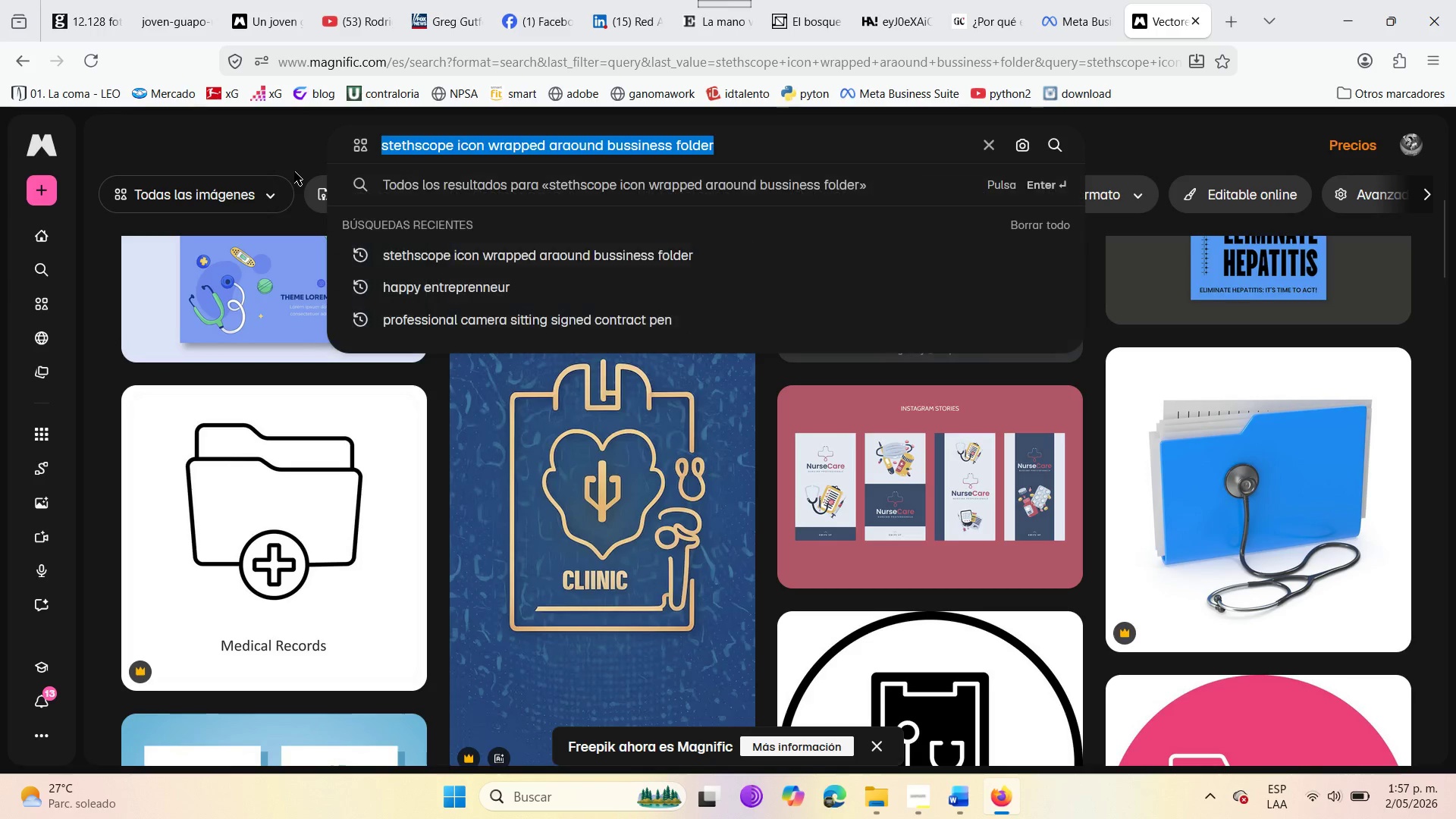 
key(Backspace)
type(facebook live )
 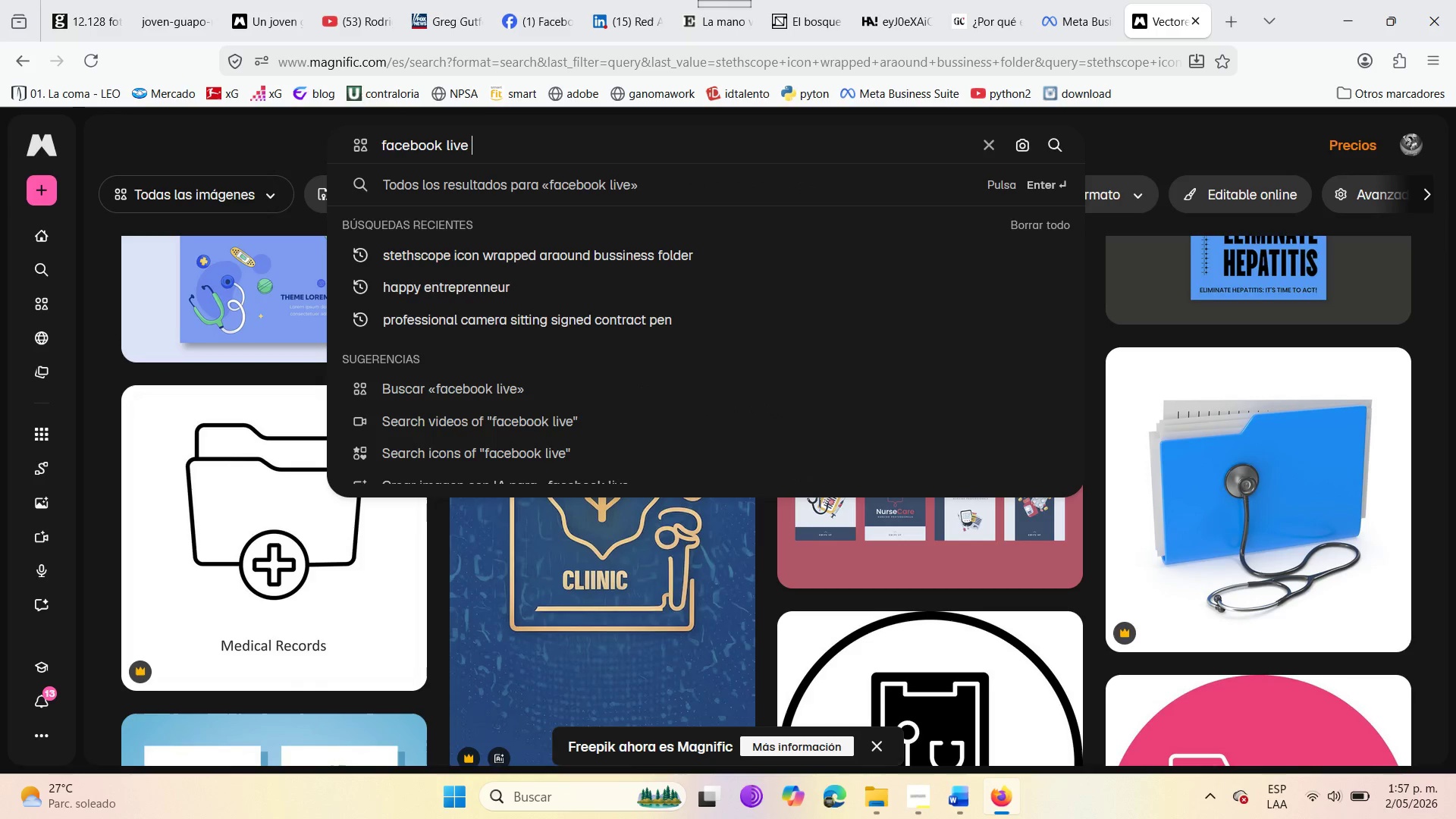 
type(lawyer)
 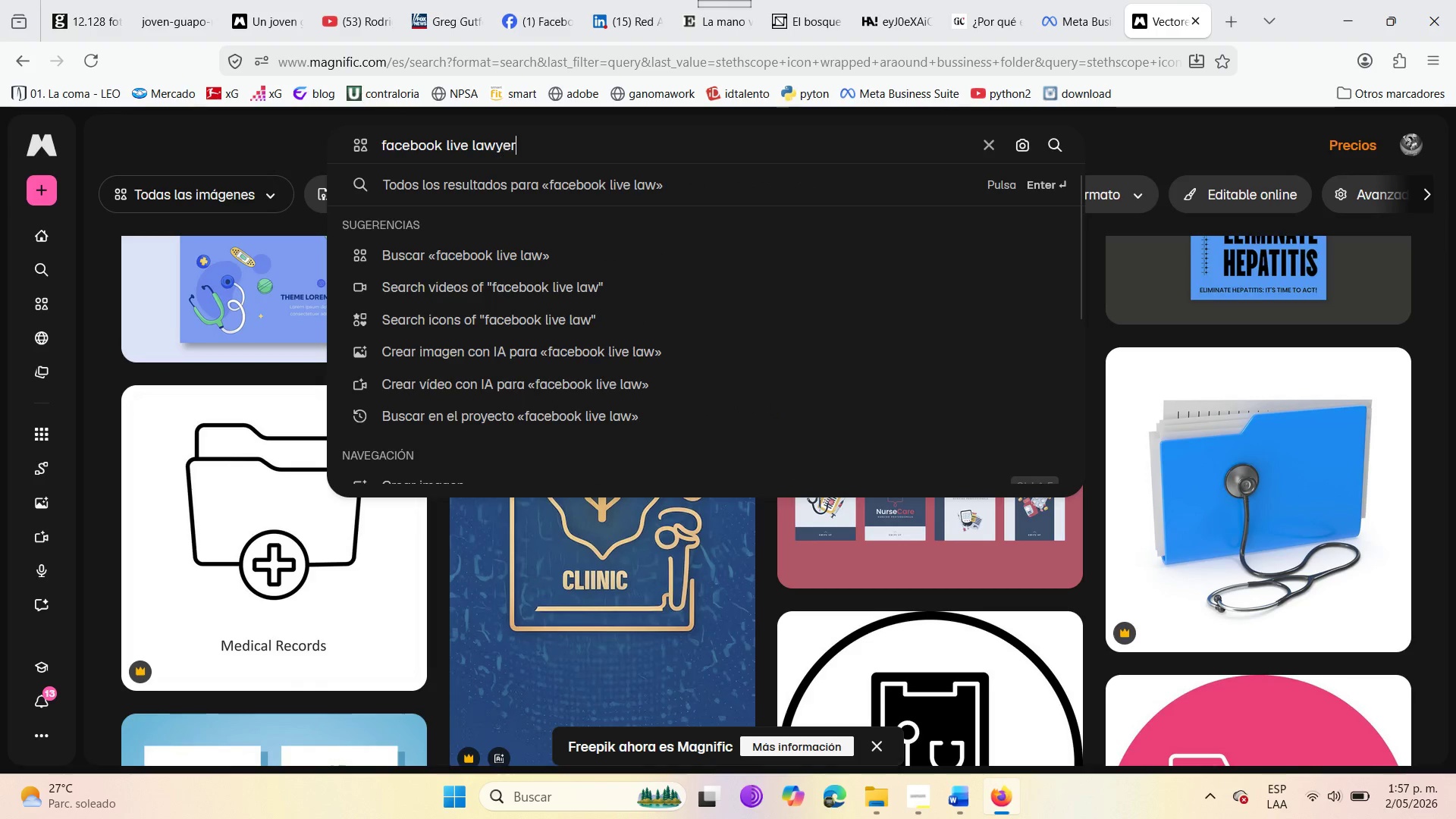 
key(Enter)
 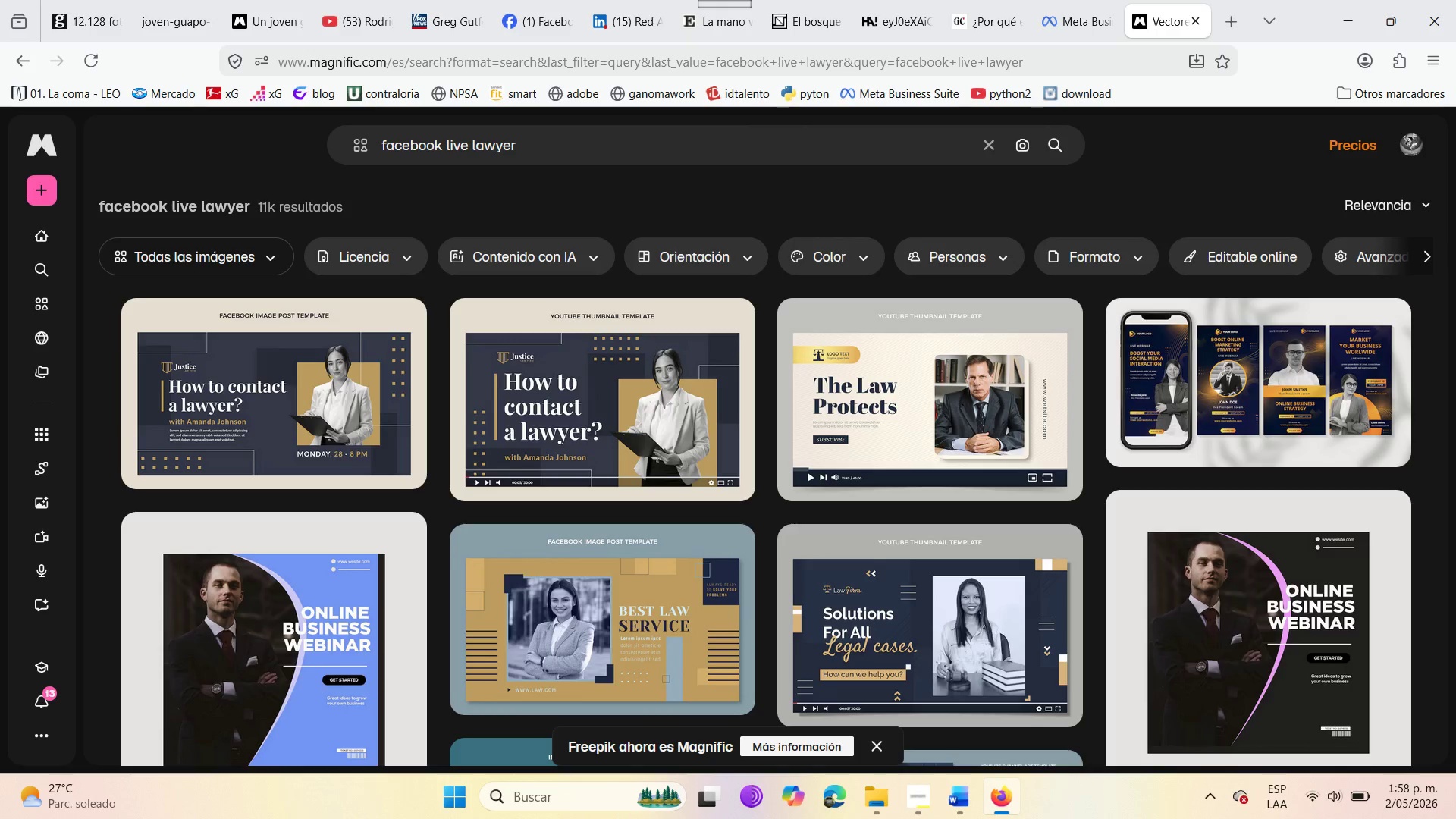 
wait(9.92)
 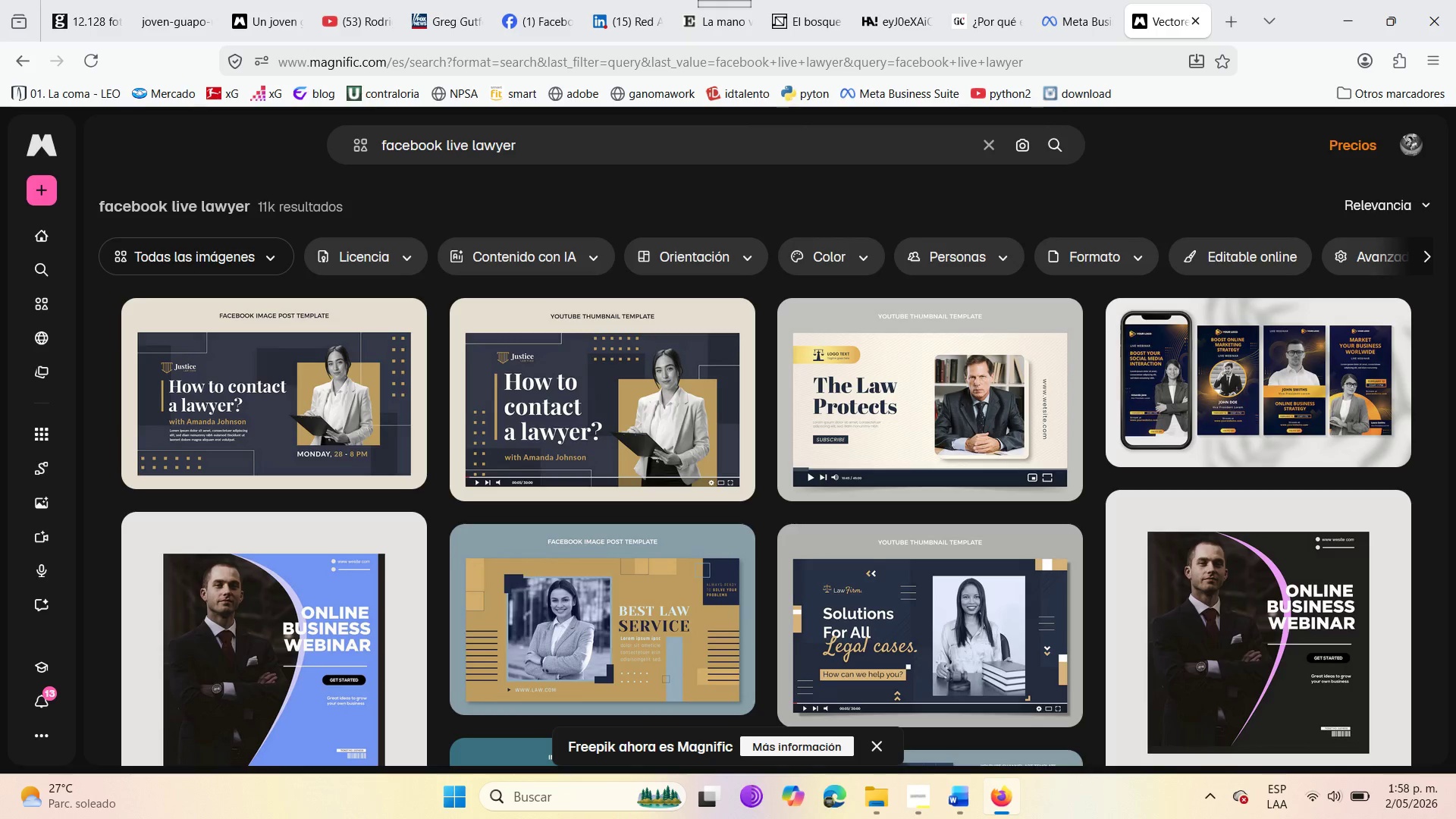 
scroll: coordinate [1081, 610], scroll_direction: down, amount: 6.0
 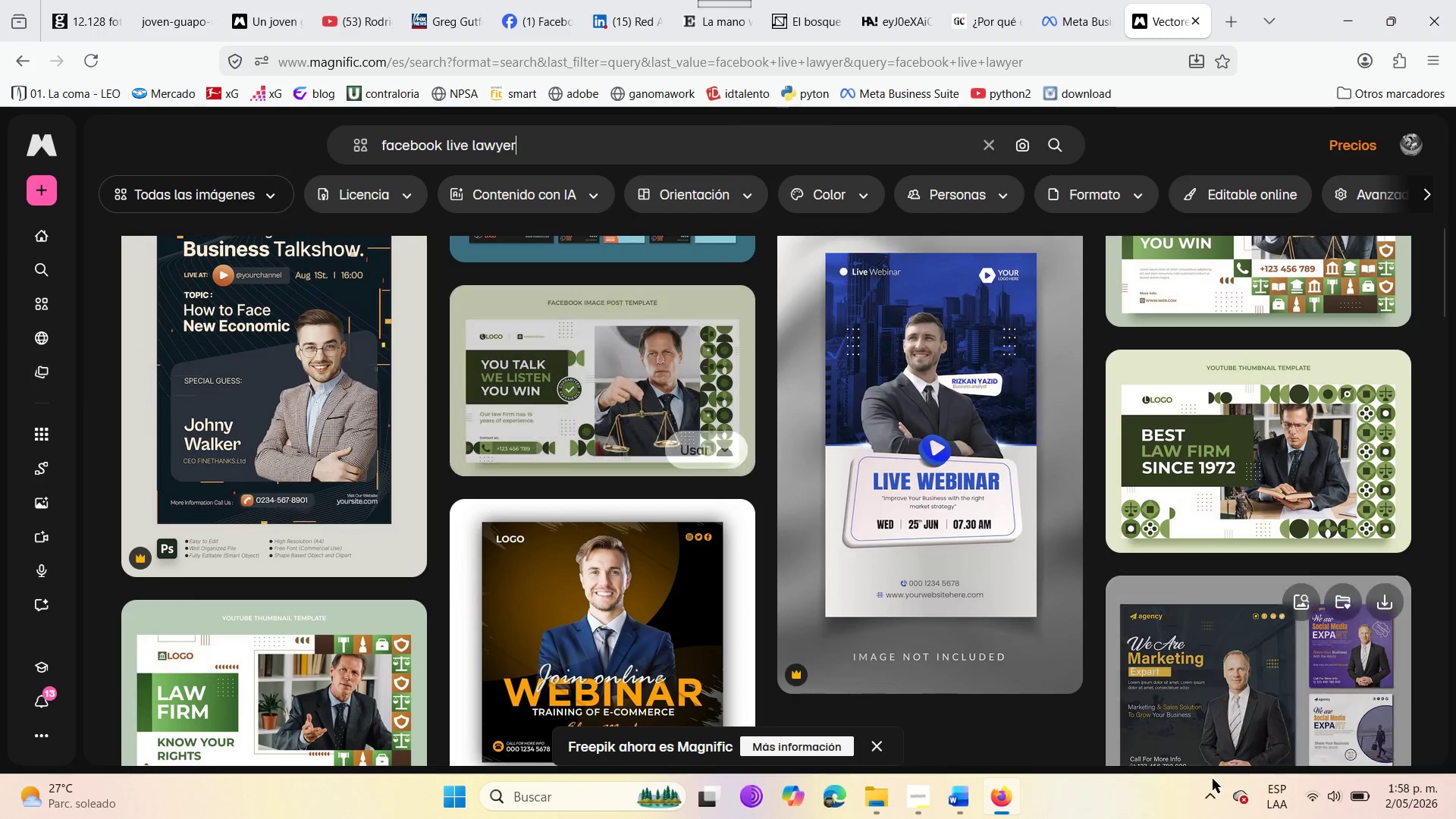 
mouse_move([1152, 753])
 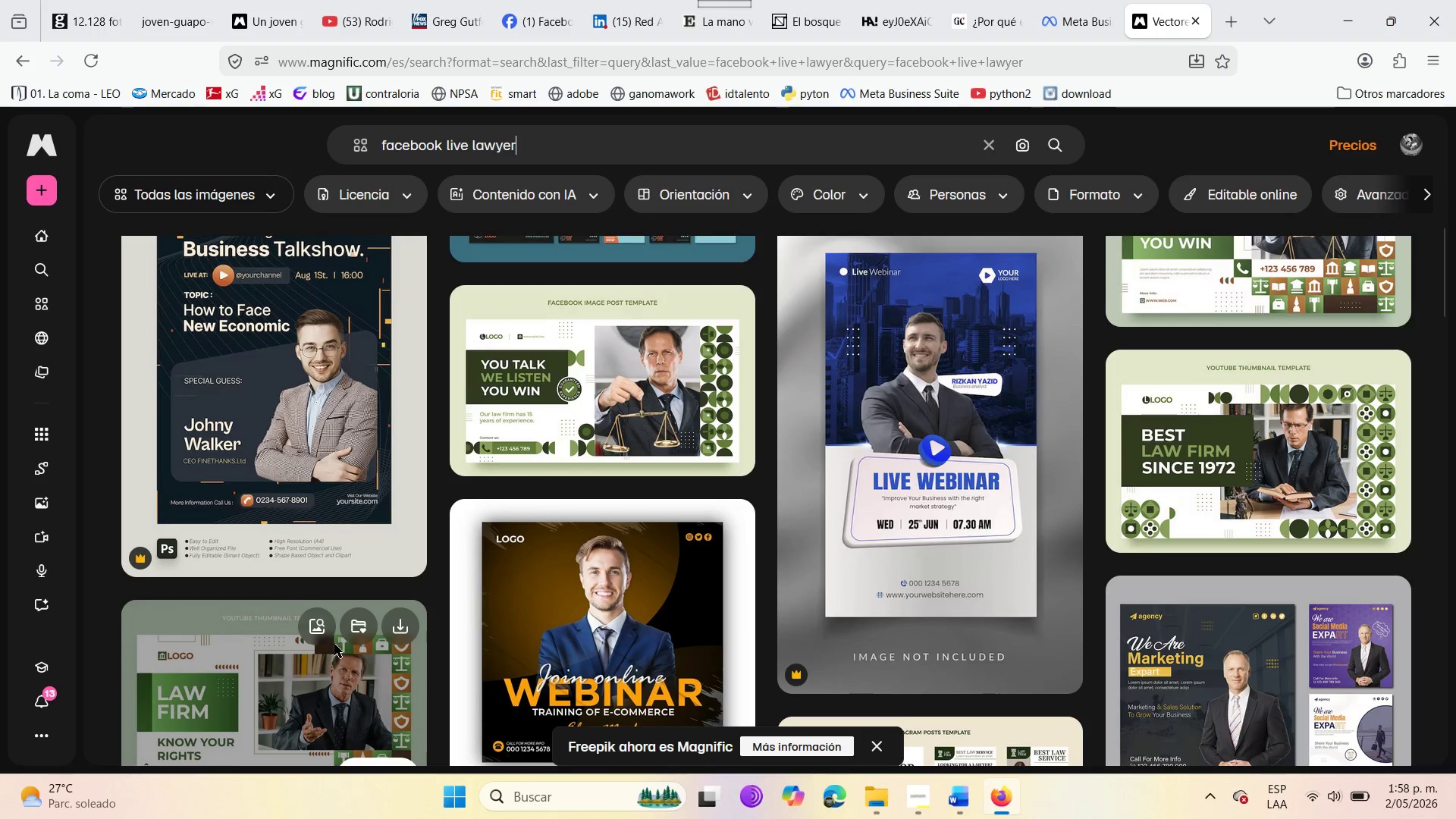 
scroll: coordinate [453, 673], scroll_direction: down, amount: 8.0
 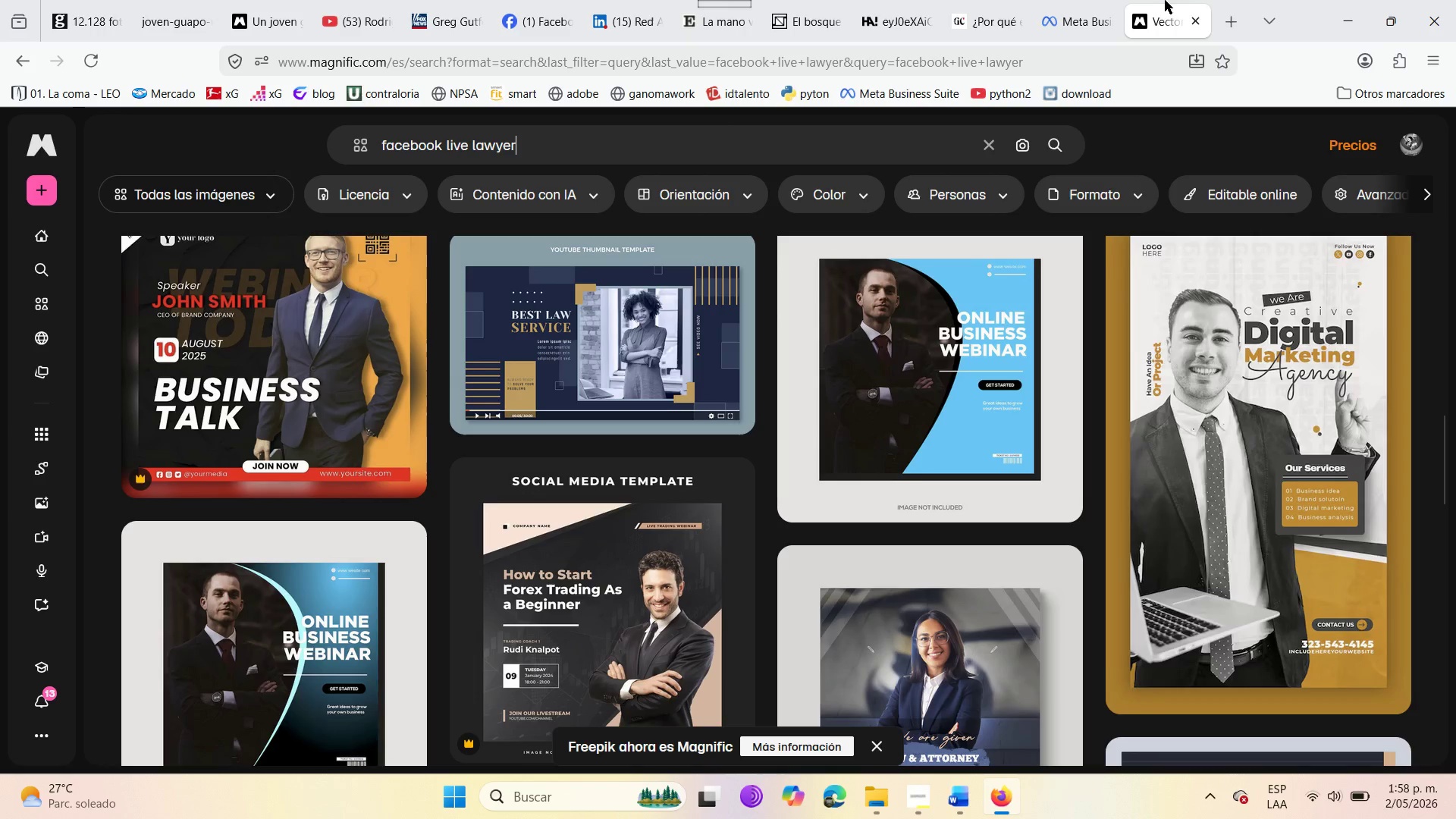 
left_click([1220, 20])
 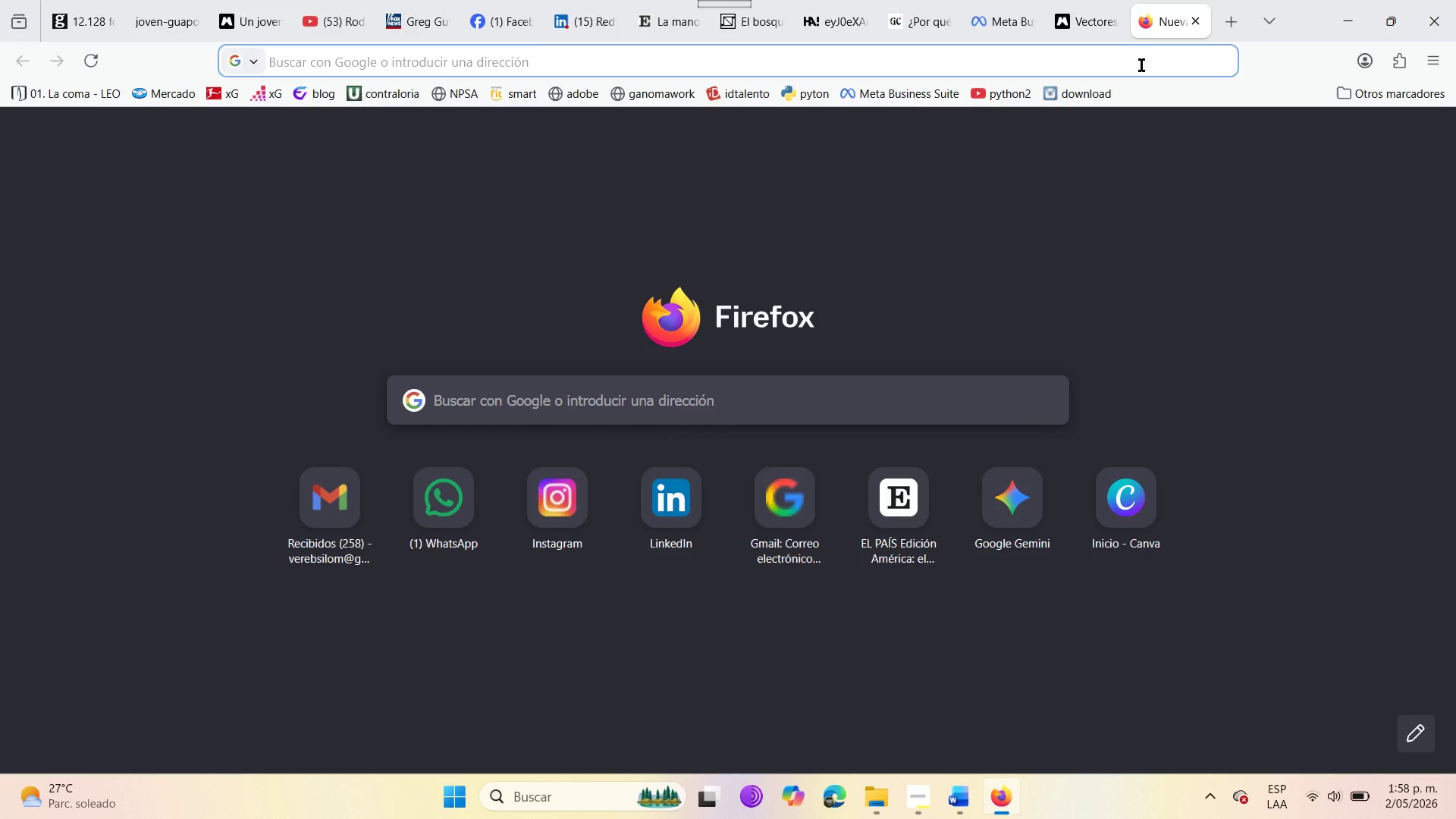 
left_click([1141, 65])
 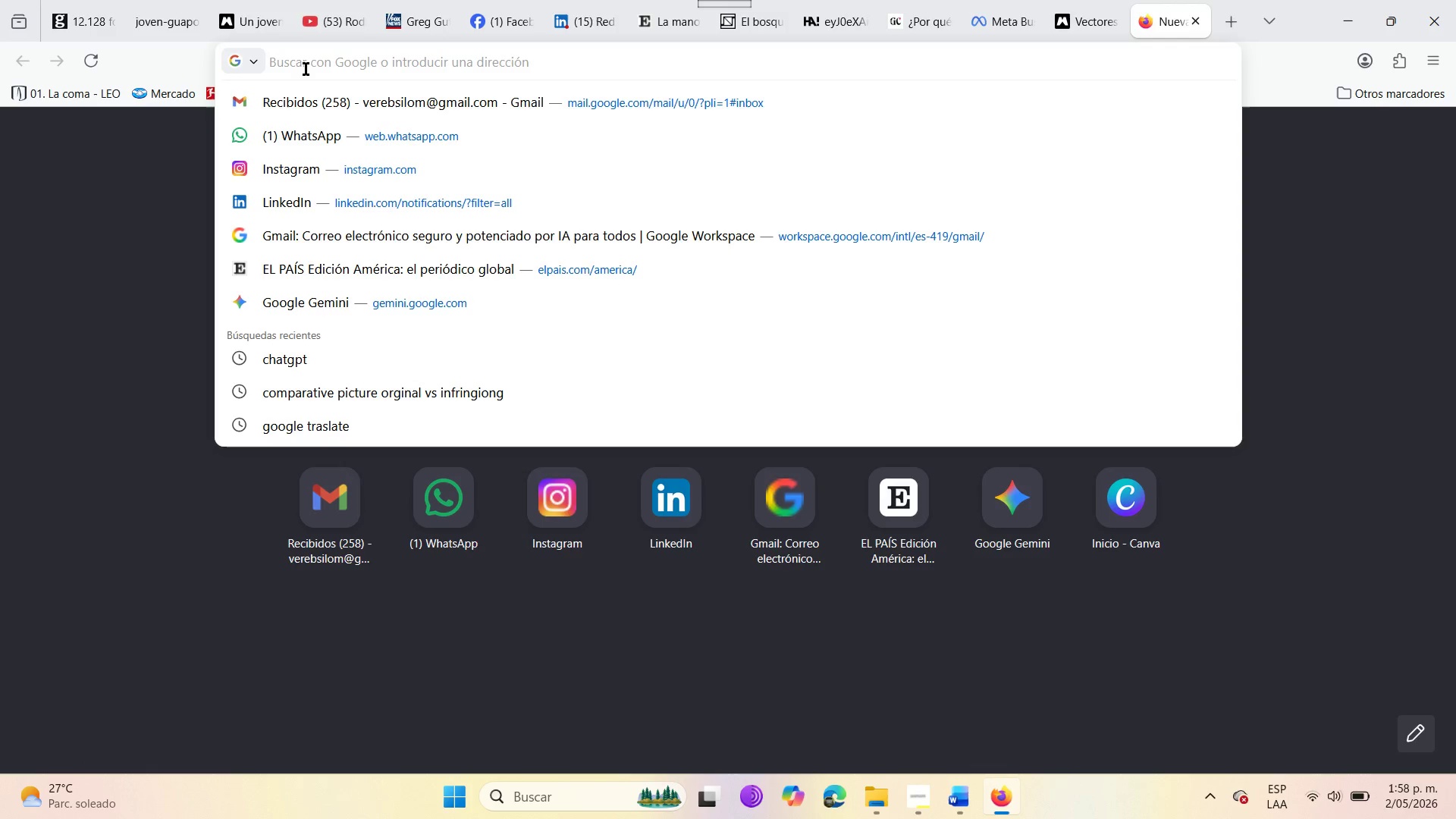 
type(facebook live lawyer)
 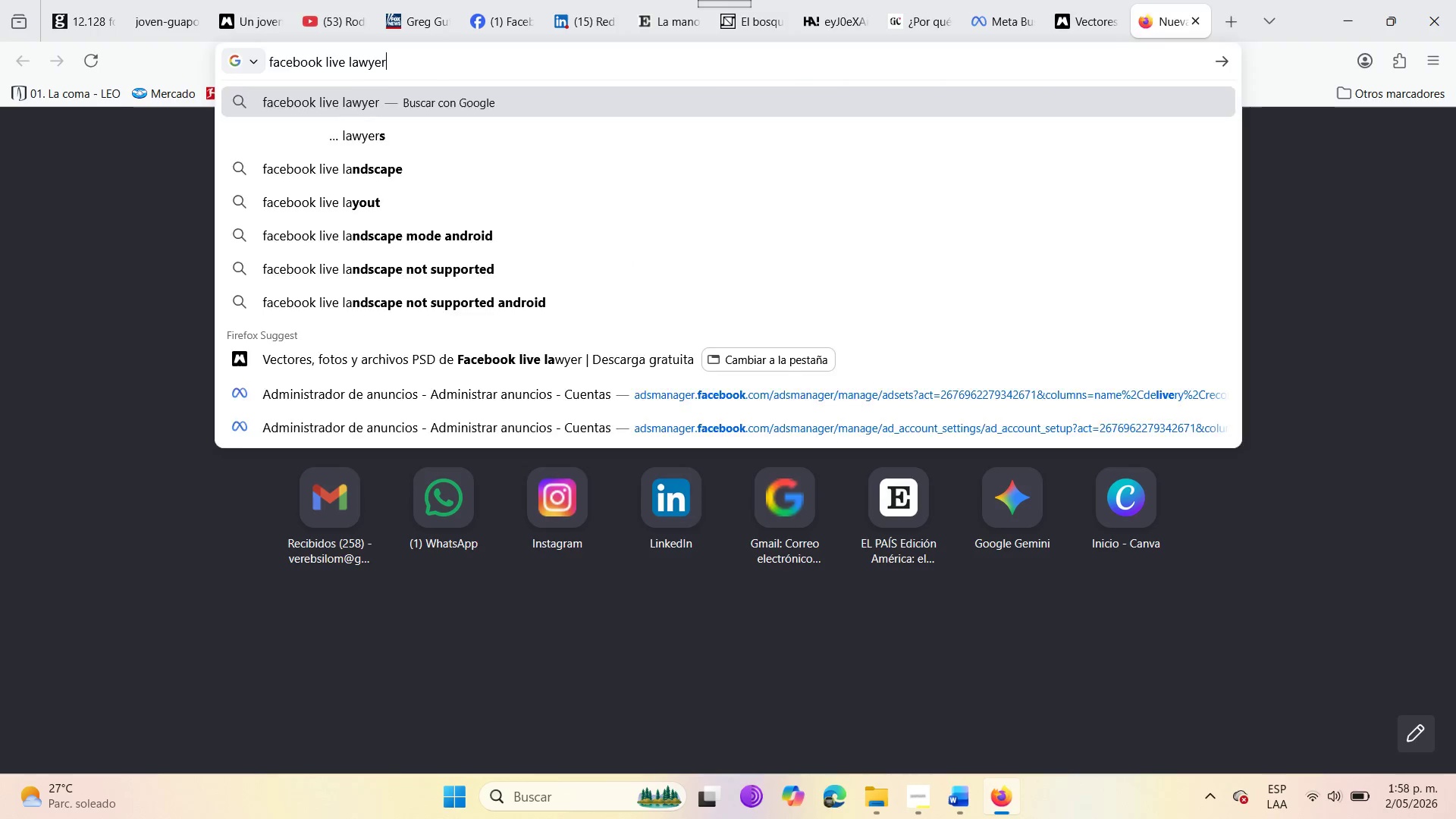 
key(Enter)
 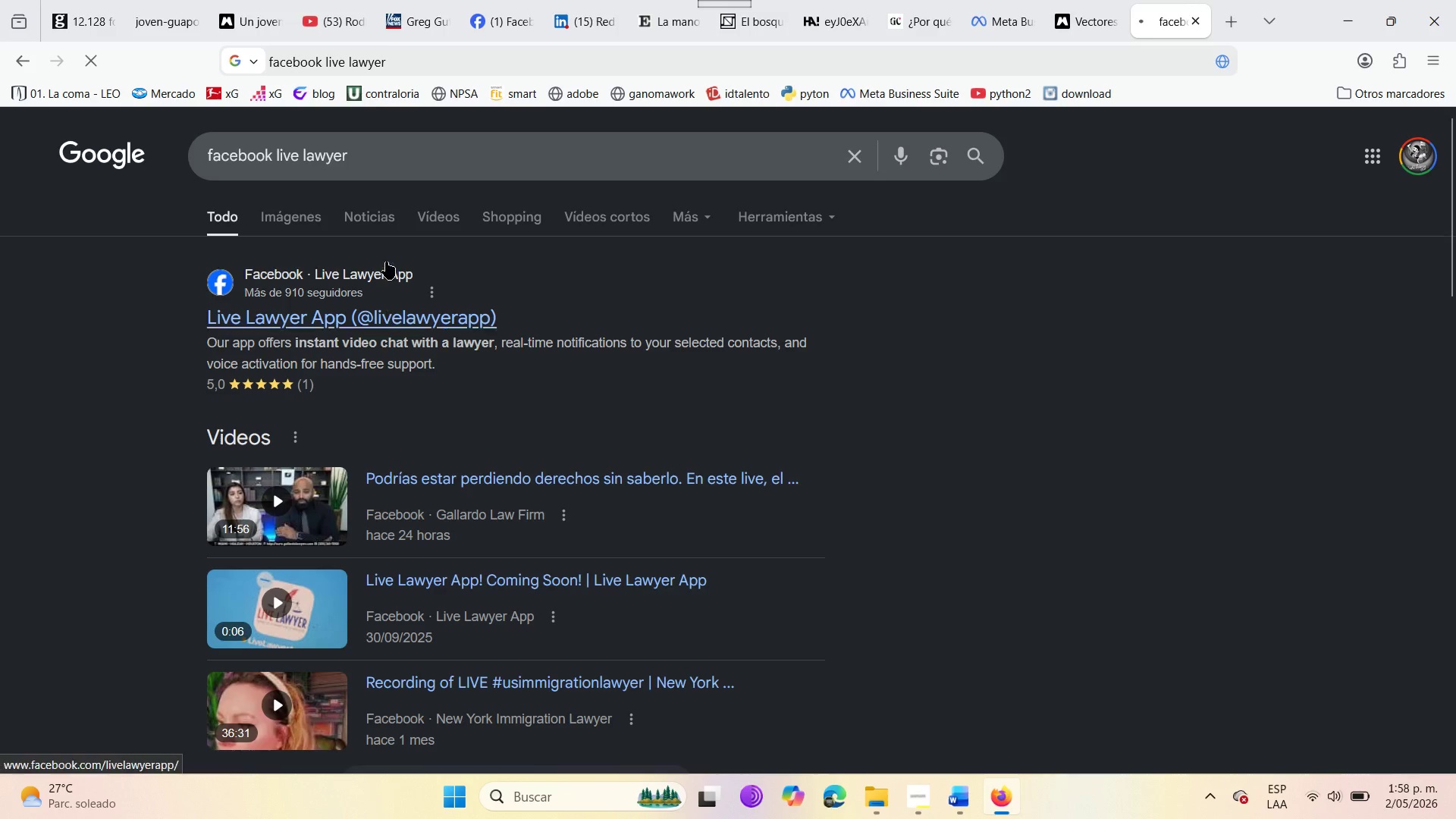 
left_click([290, 219])
 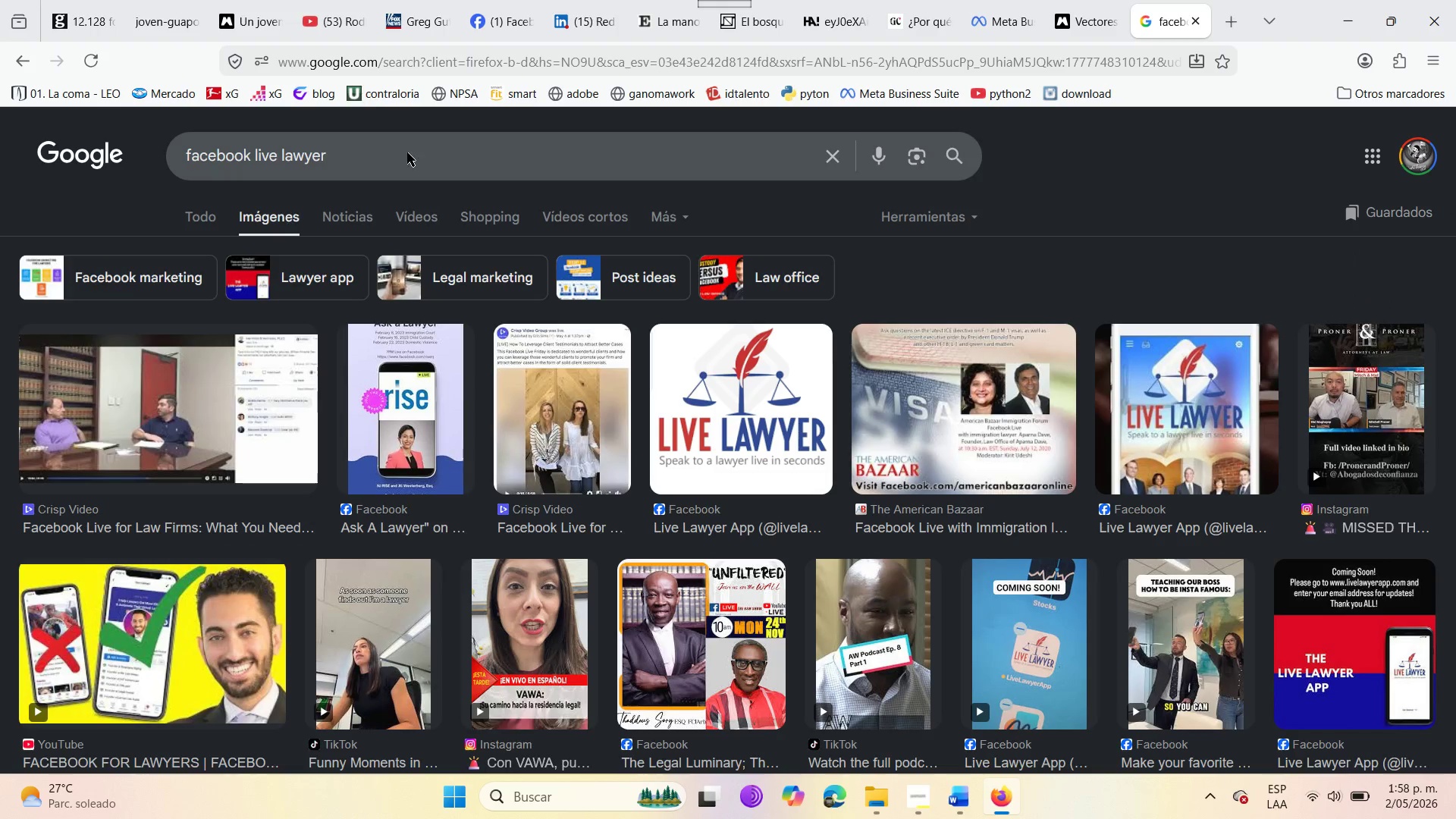 
wait(7.75)
 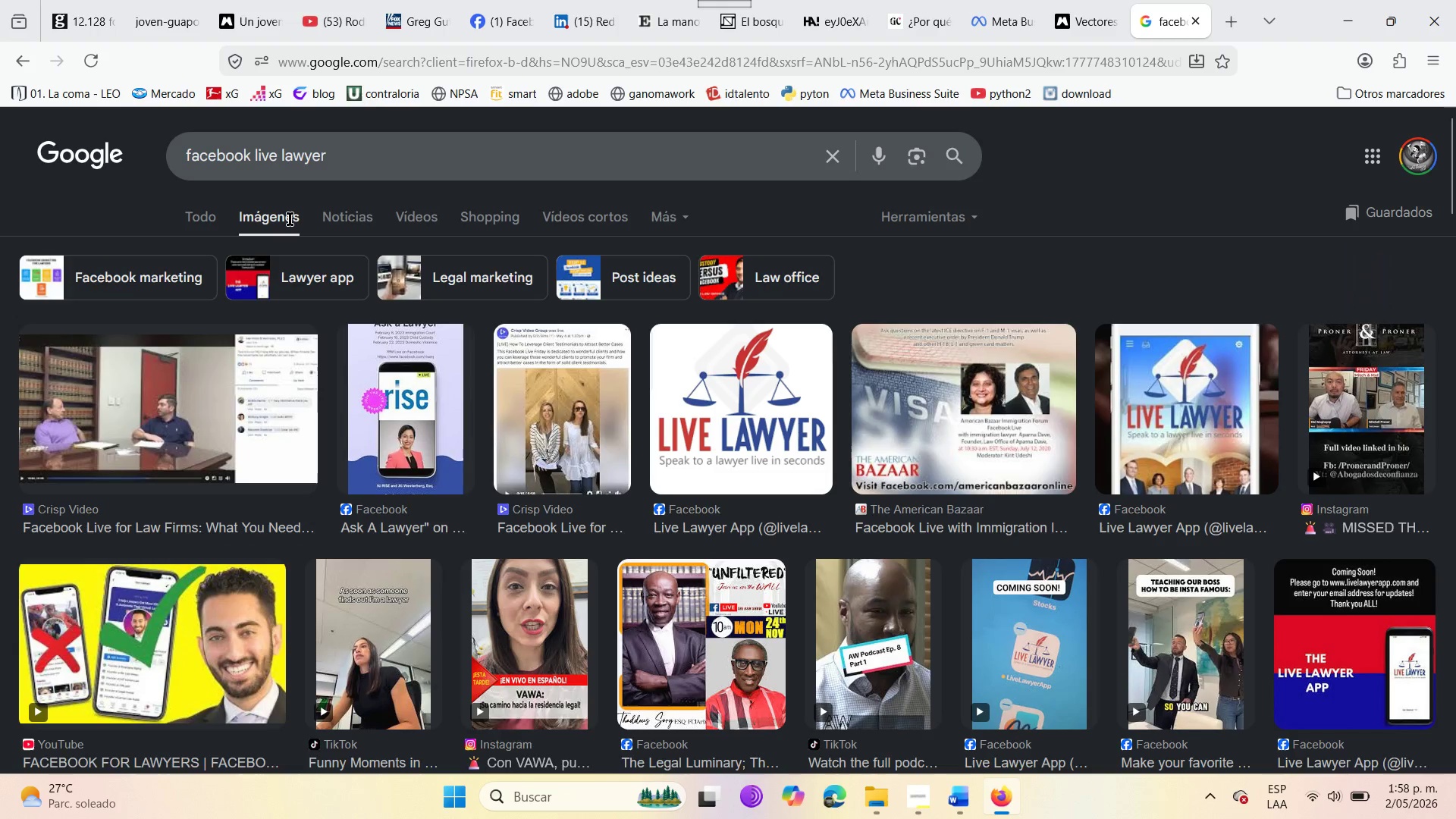 
left_click([1059, 0])
 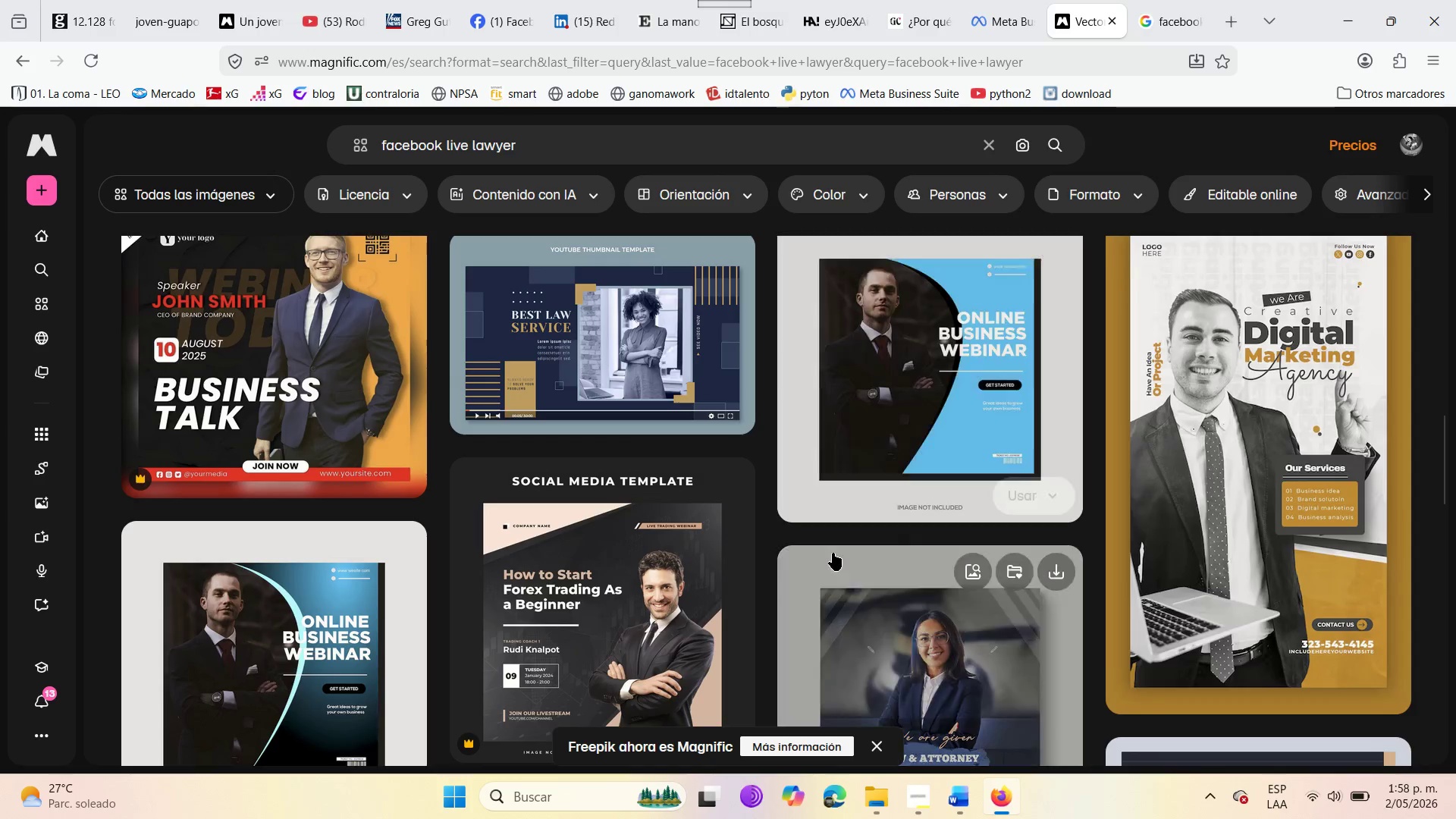 
scroll: coordinate [811, 564], scroll_direction: down, amount: 18.0
 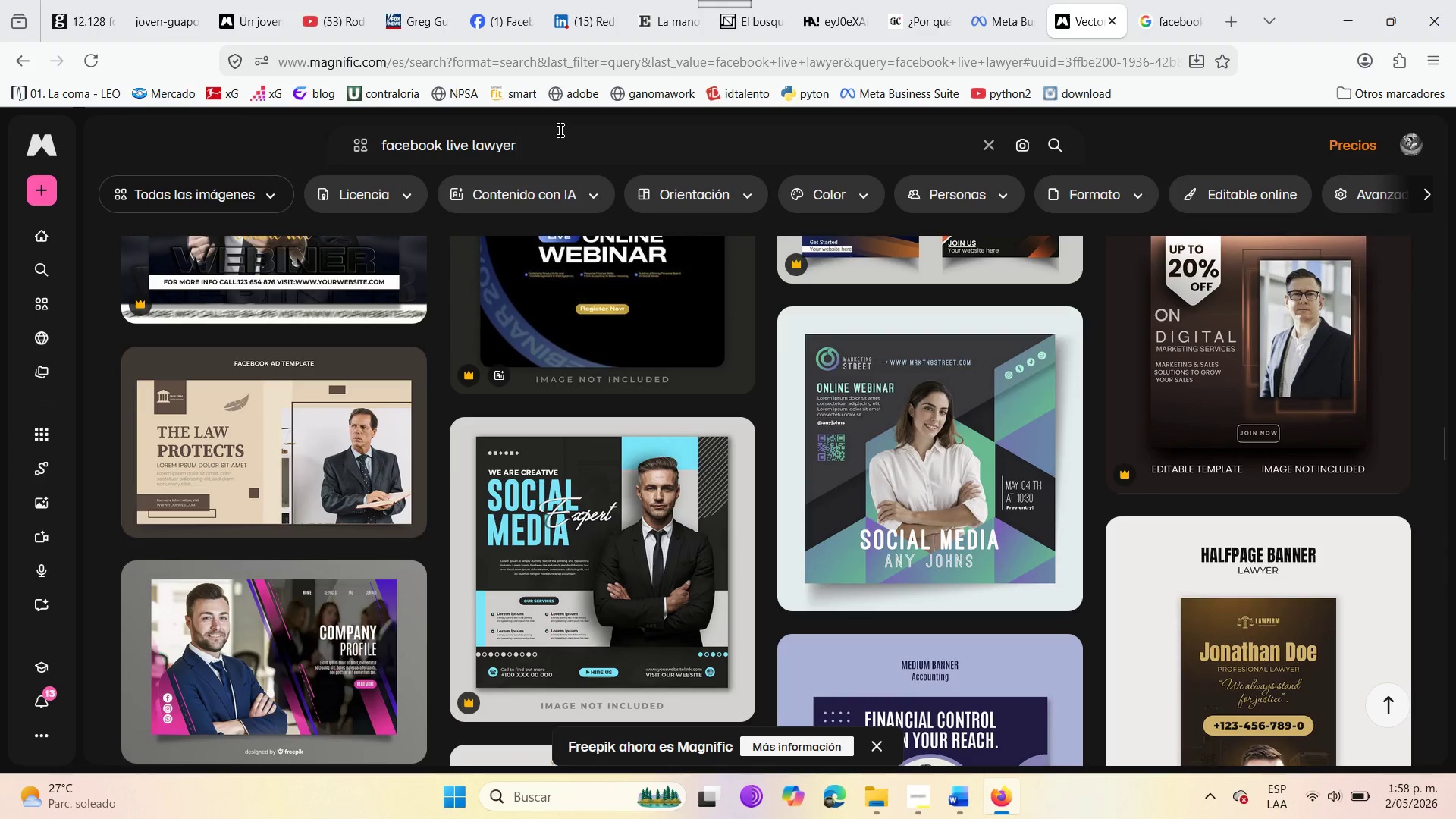 
key(Backspace)
 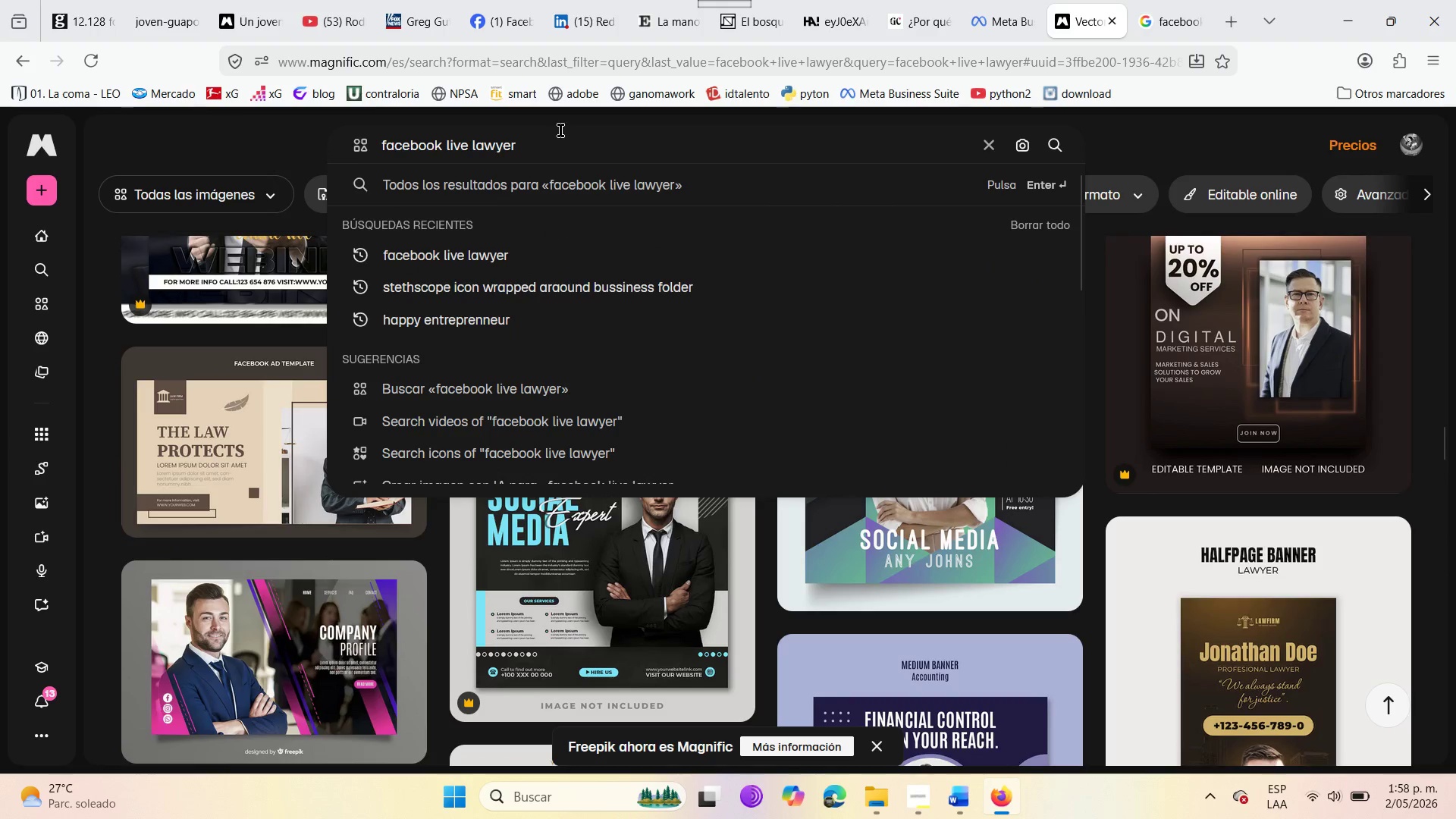 
key(Backspace)
 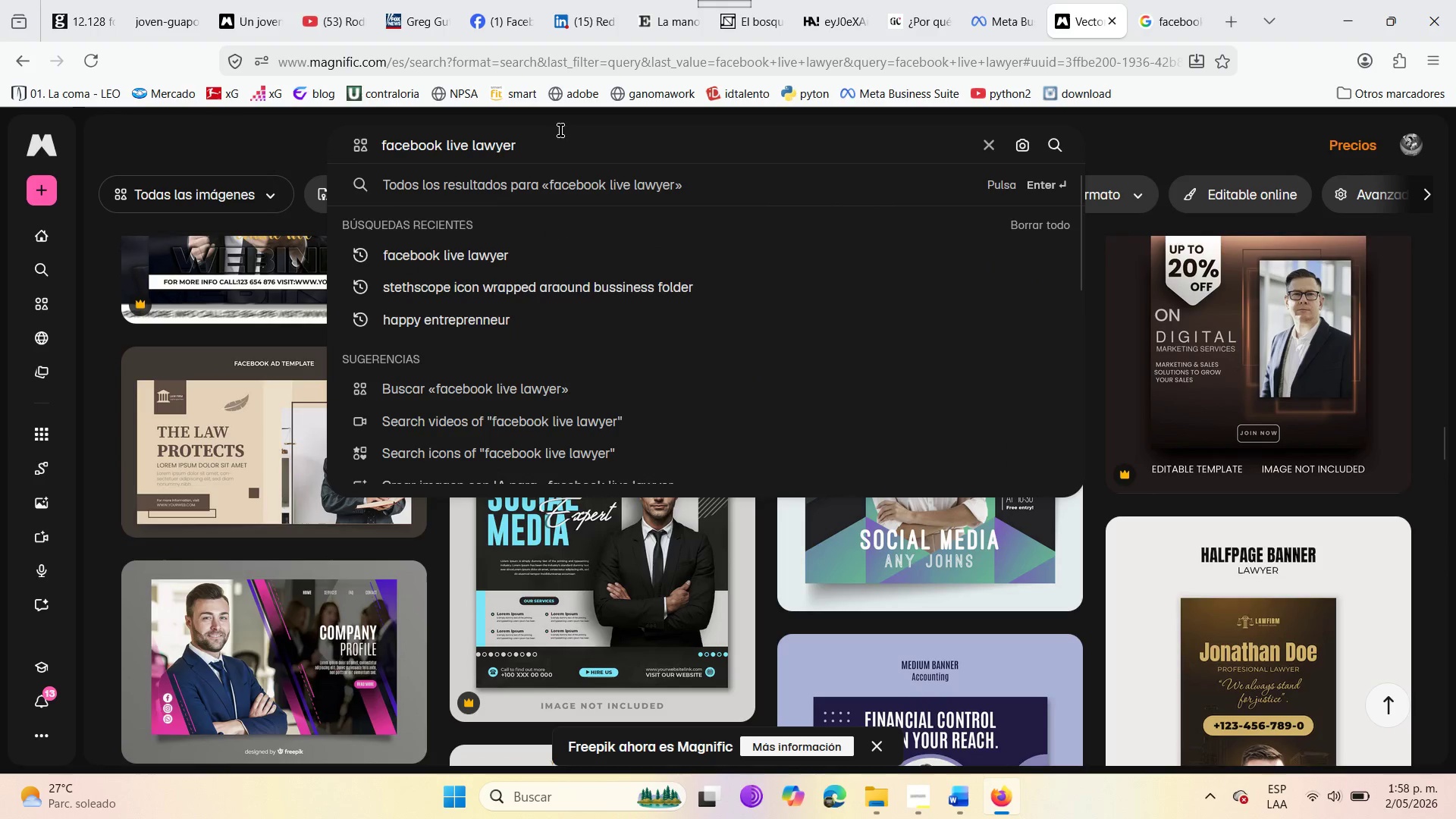 
key(Backspace)
 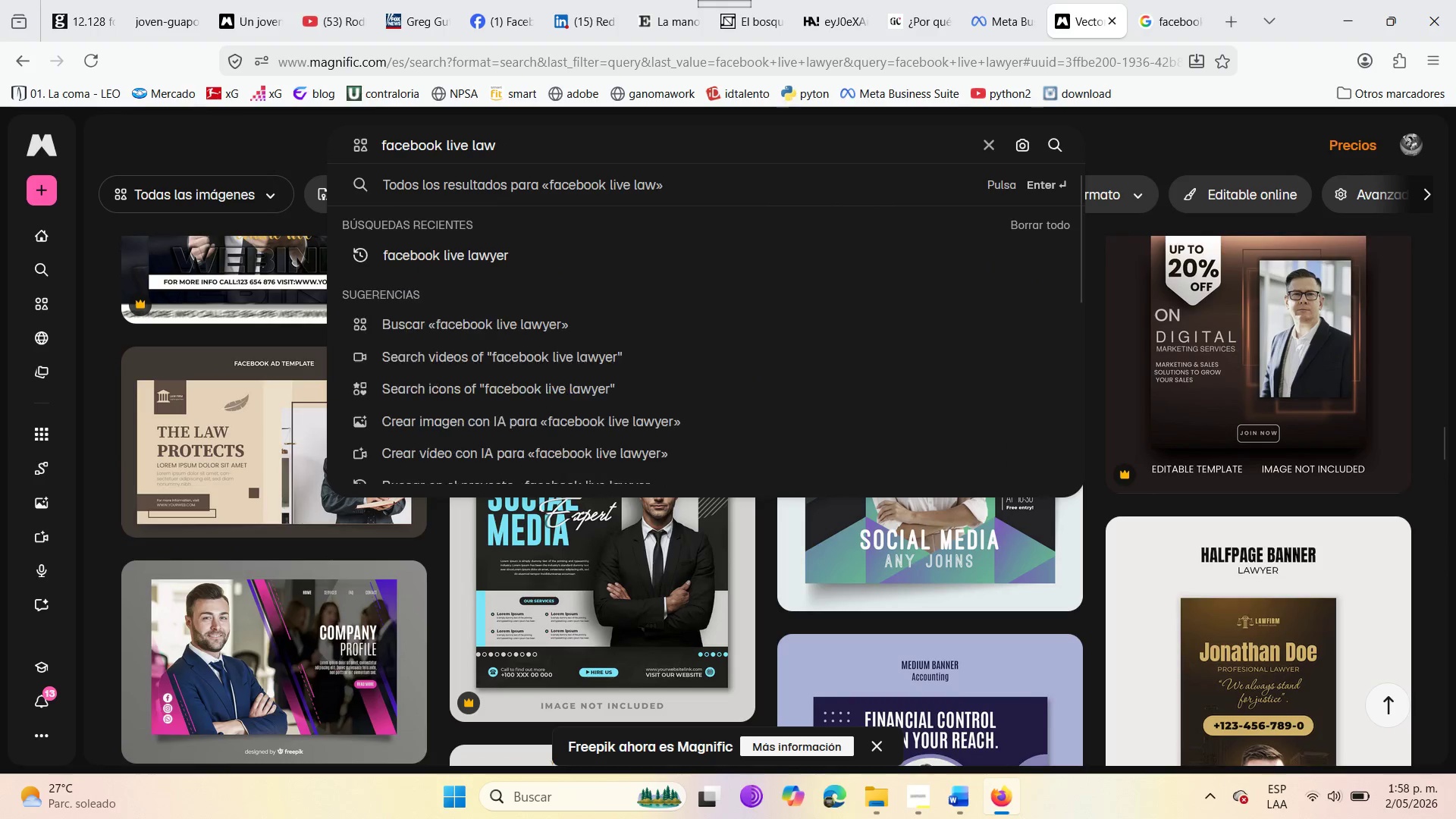 
key(Enter)
 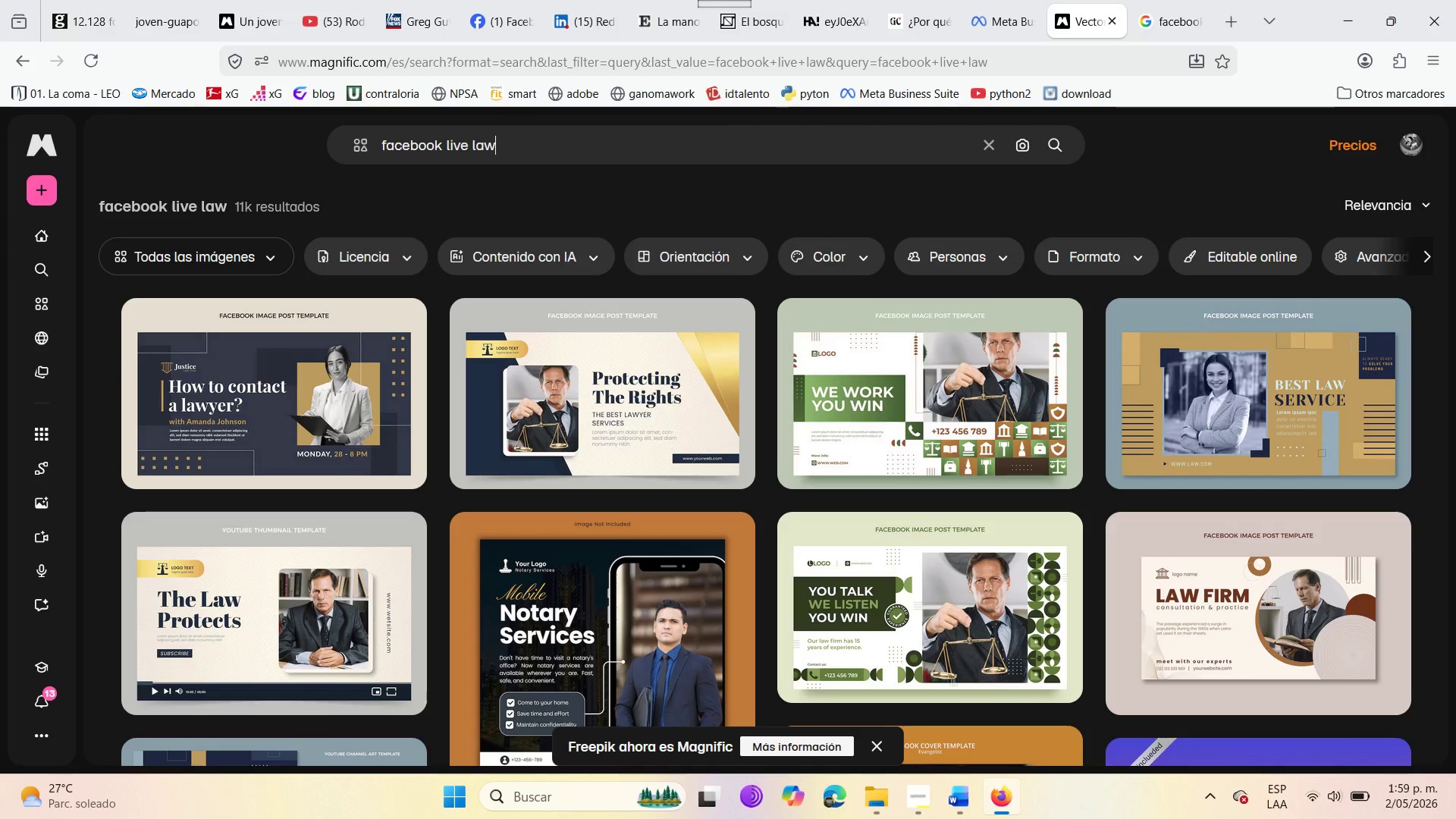 
wait(6.45)
 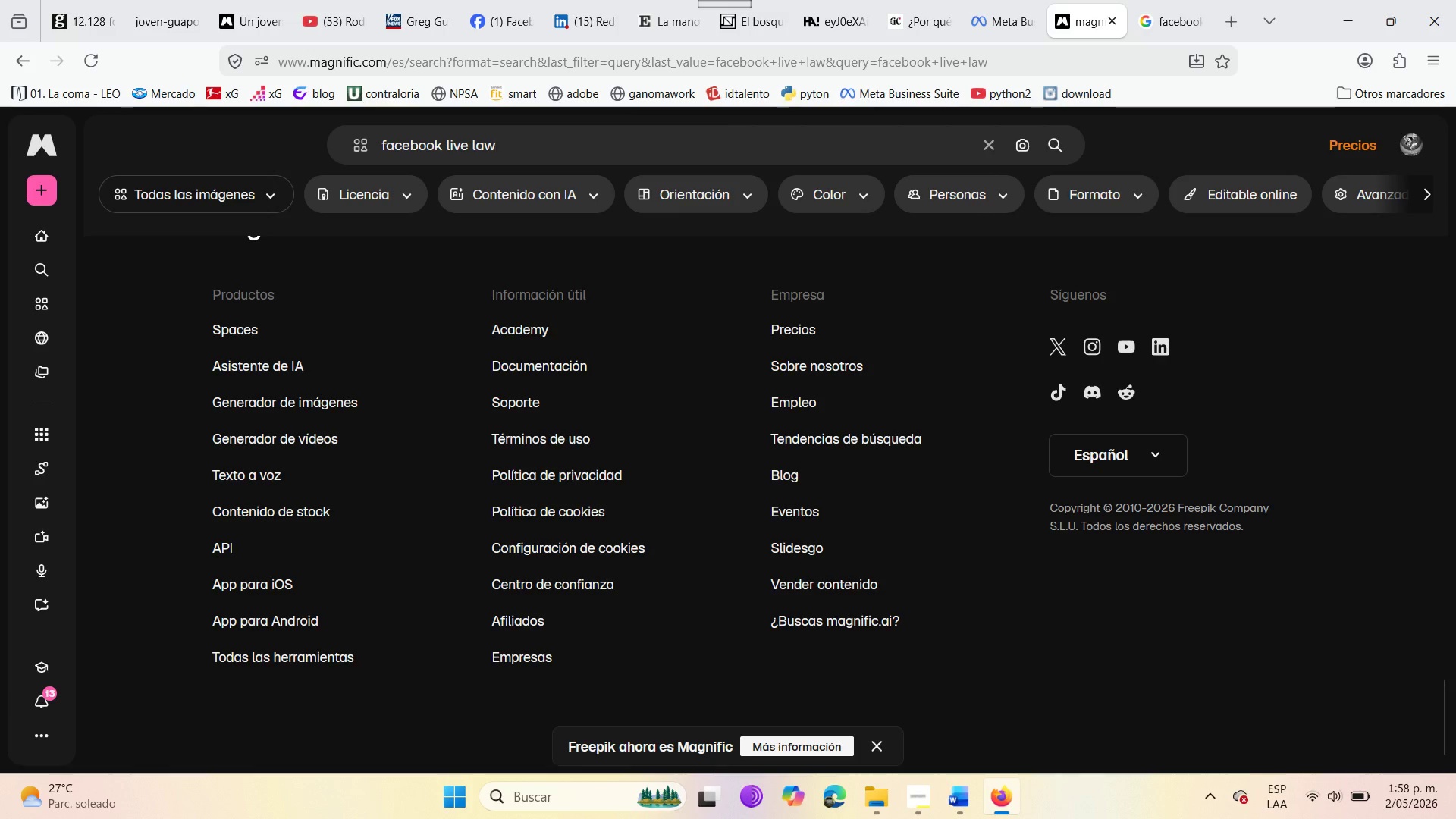 
key(Backspace)
key(Backspace)
key(Backspace)
key(Backspace)
type( entrepreneur)
 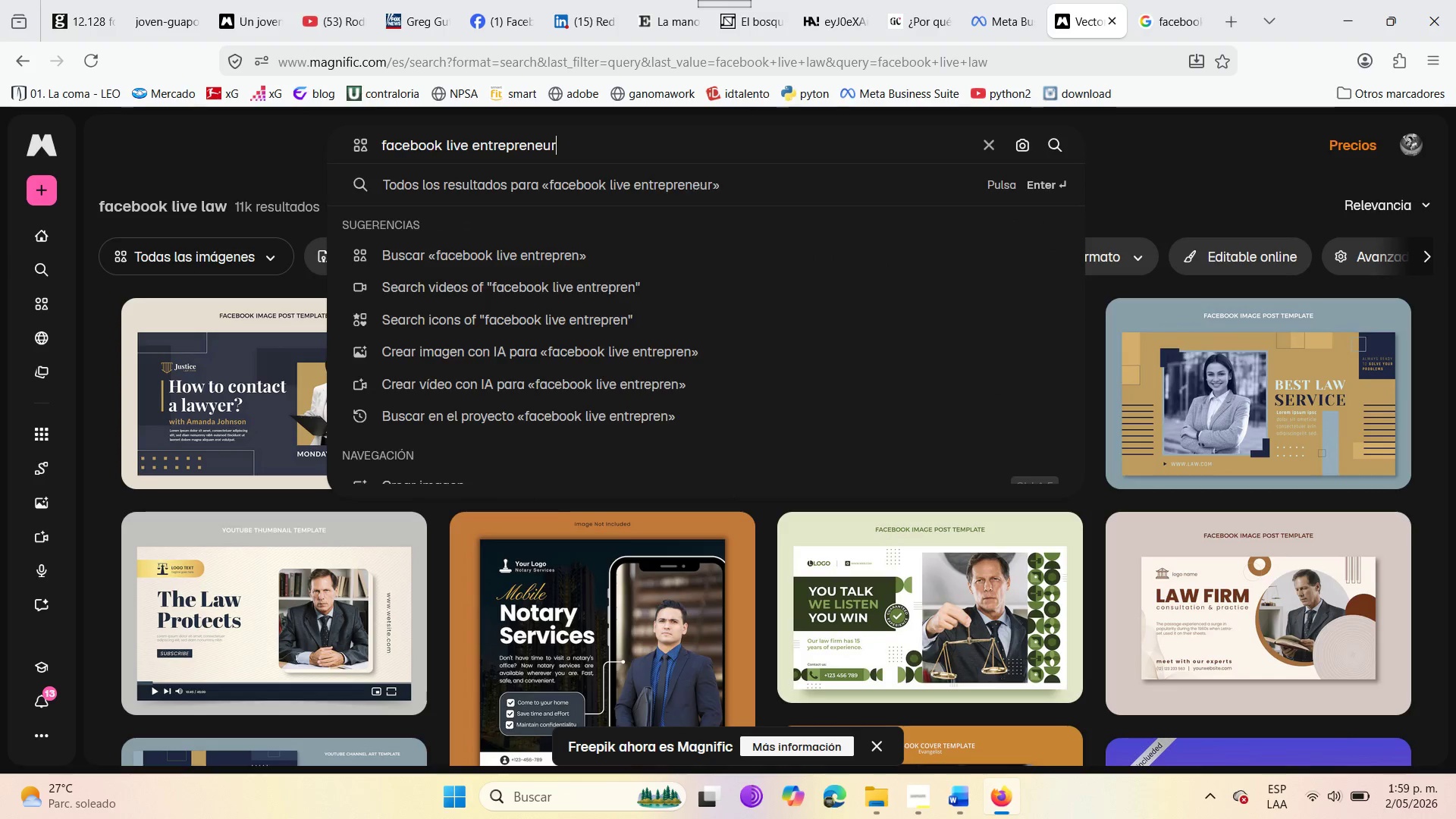 
key(Enter)
 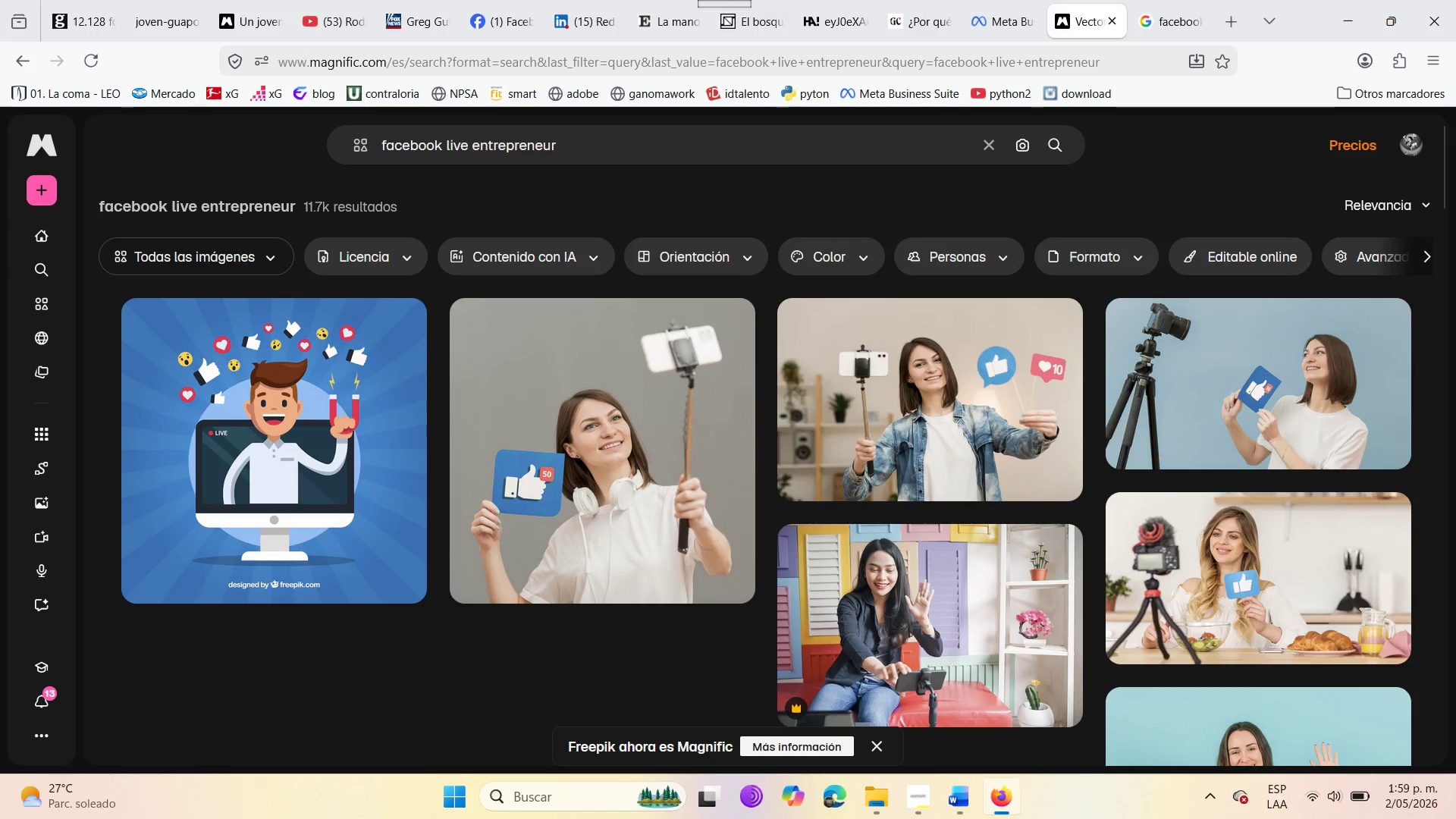 
wait(8.89)
 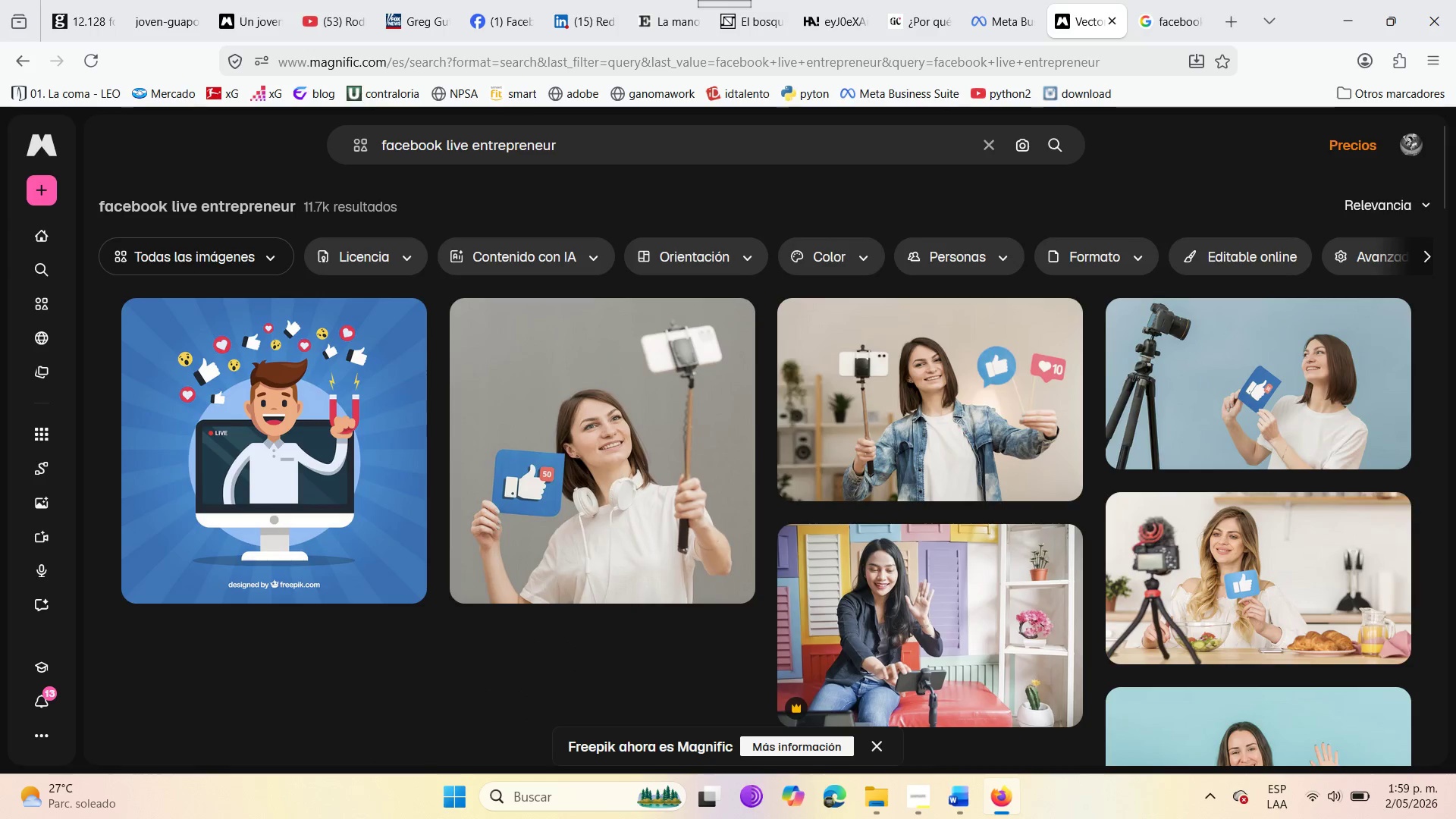 
scroll: coordinate [883, 557], scroll_direction: down, amount: 5.0
 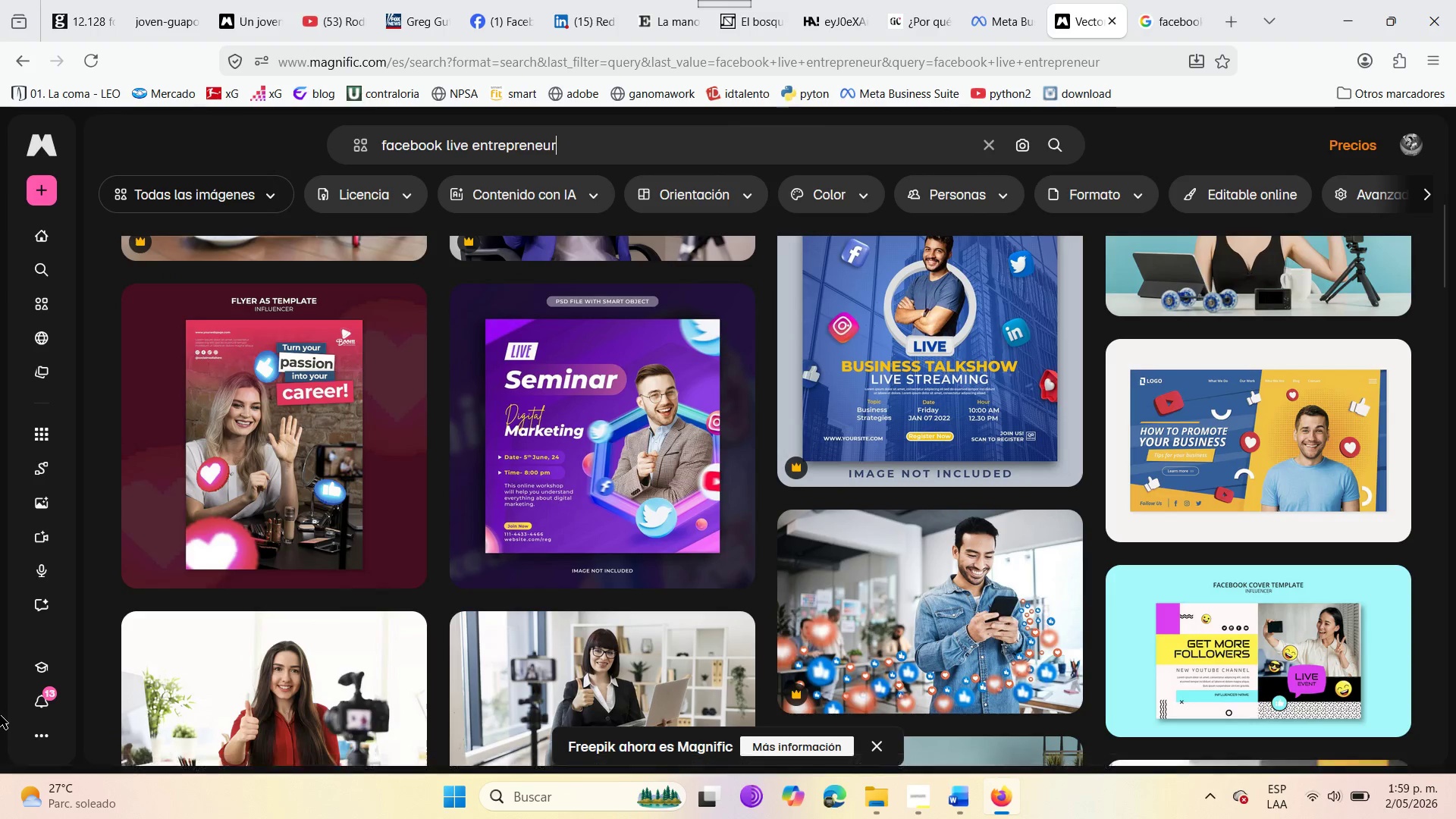 
wait(5.58)
 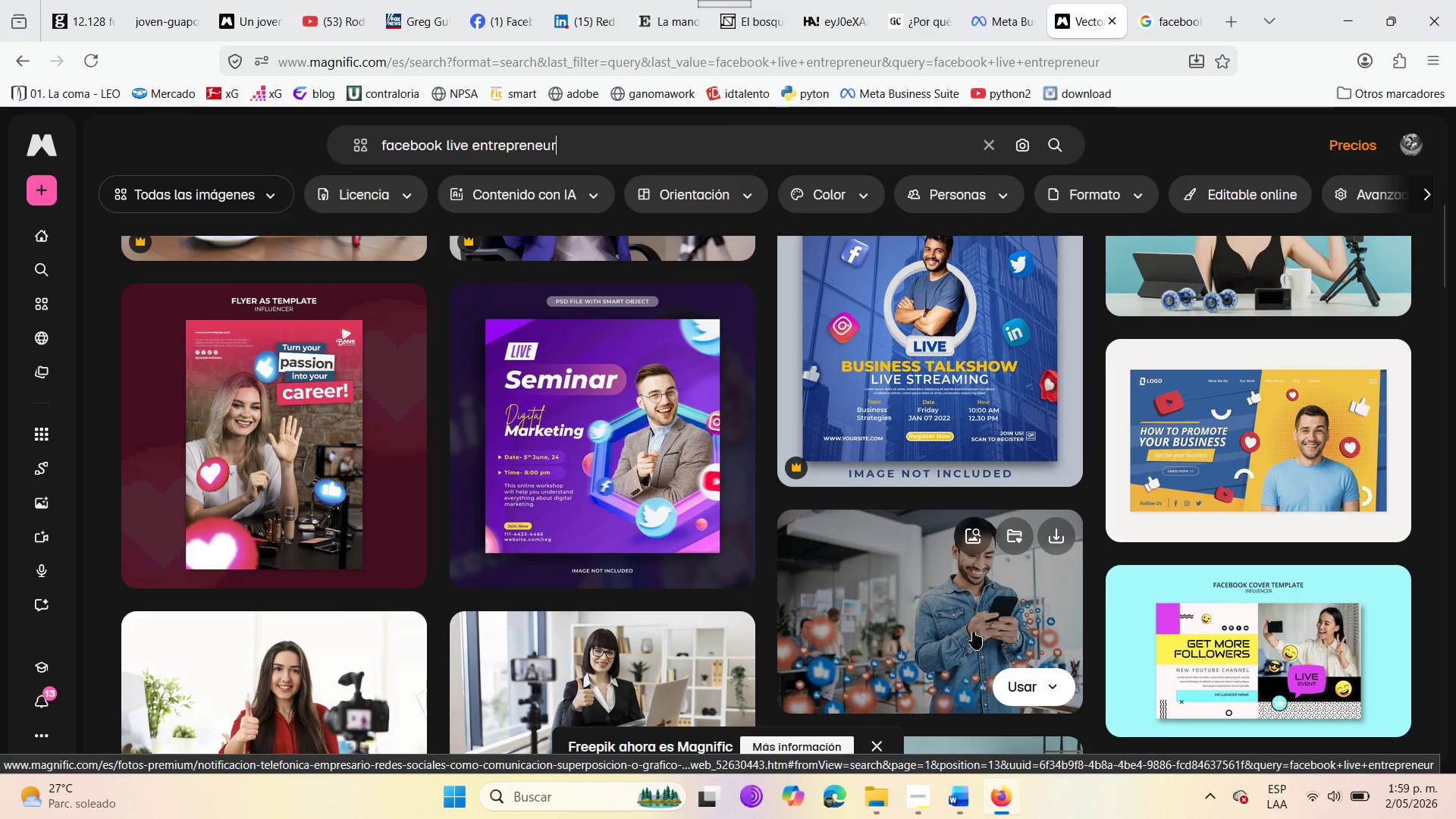 
scroll: coordinate [425, 640], scroll_direction: down, amount: 12.0
 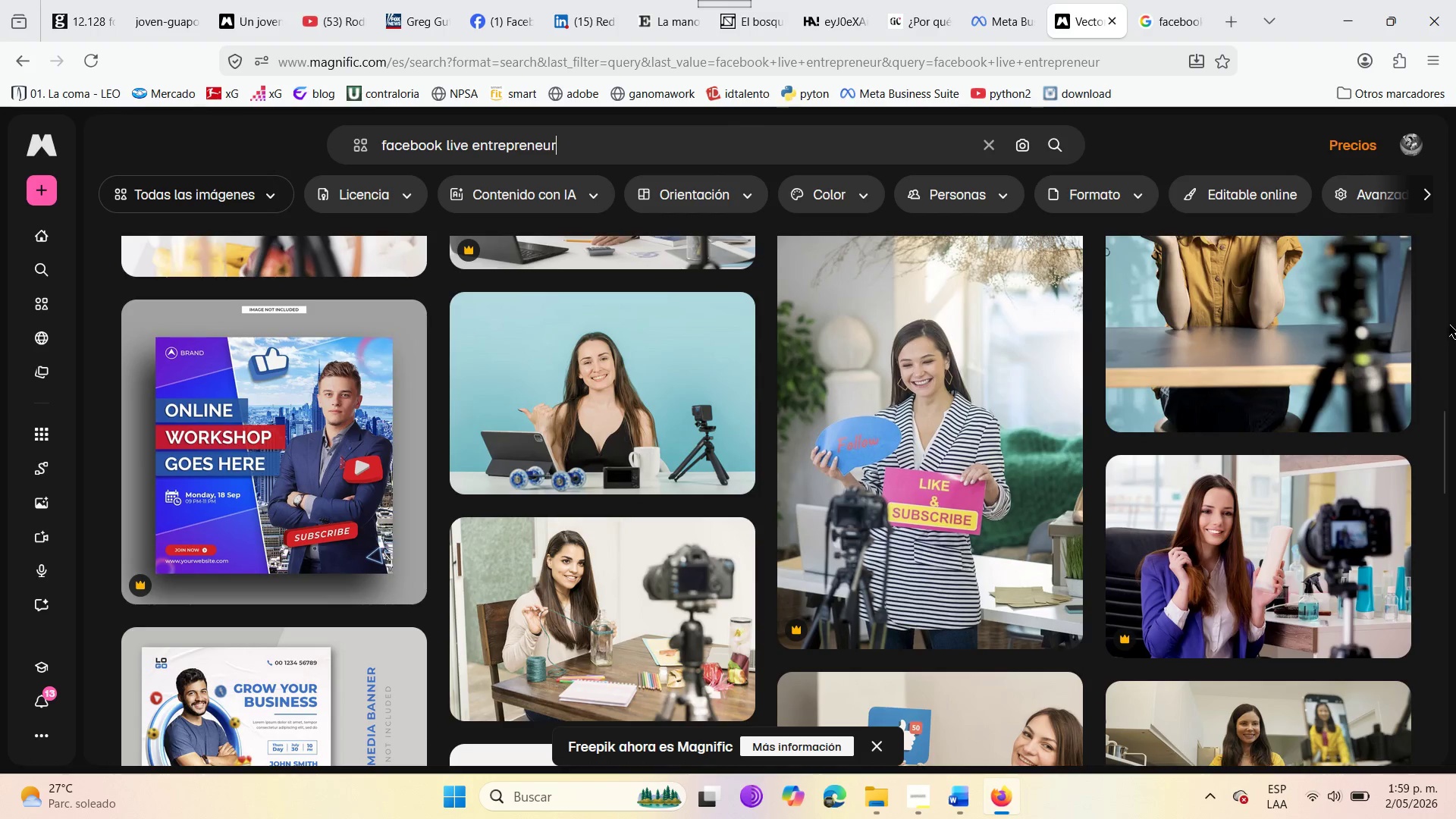 
left_click_drag(start_coordinate=[1447, 440], to_coordinate=[1454, 592])
 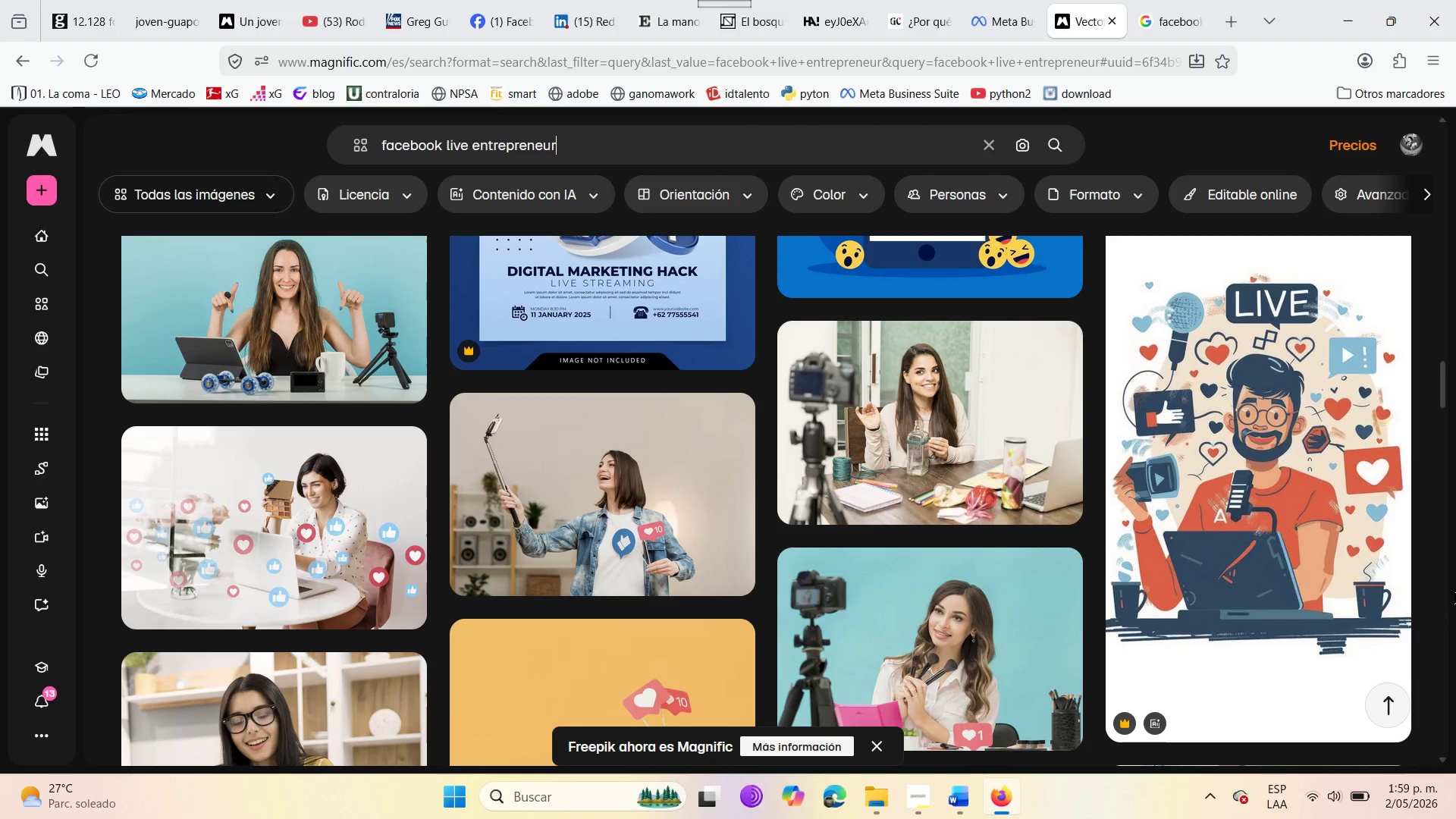 
wait(14.73)
 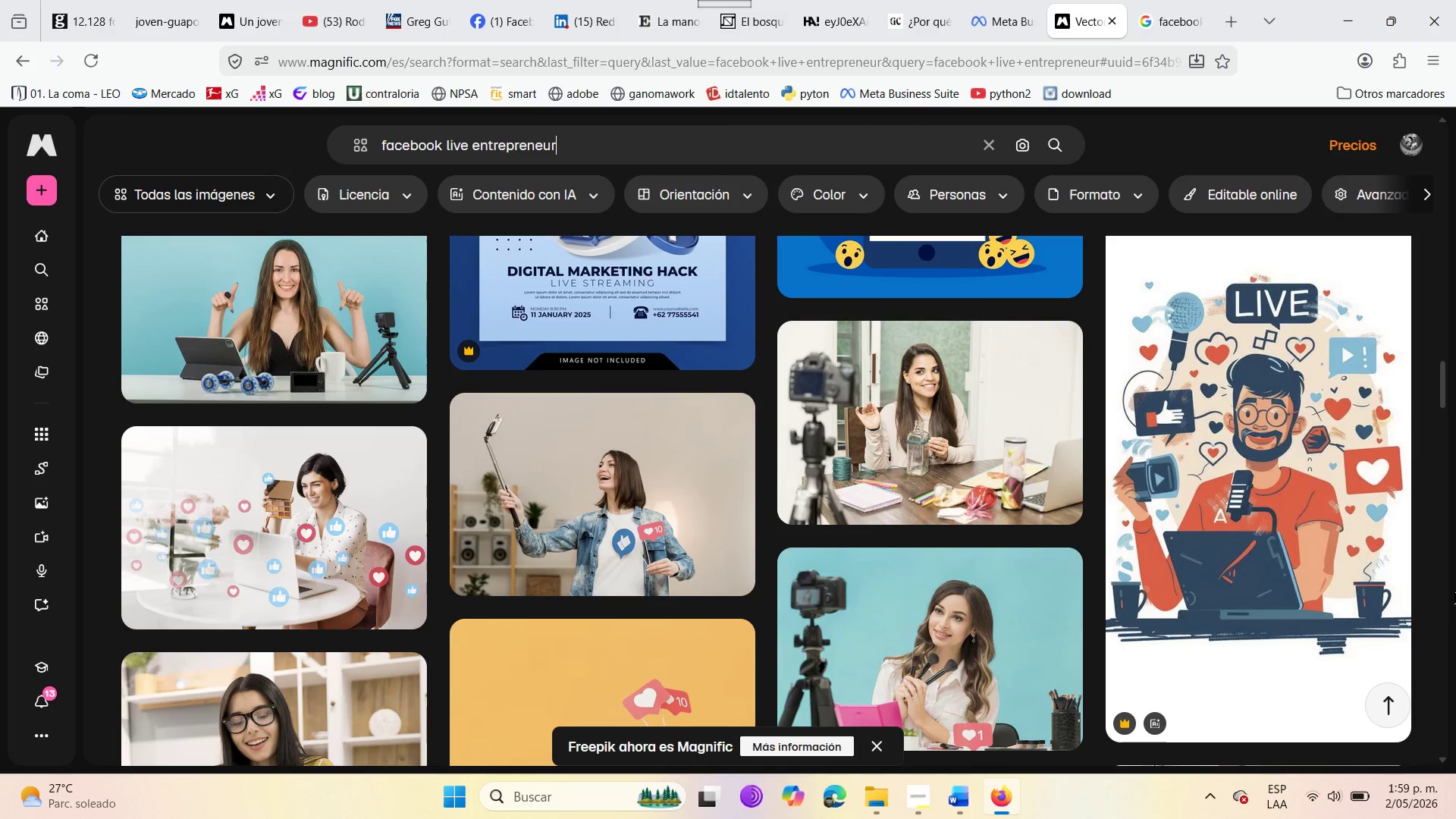 
scroll: coordinate [1059, 595], scroll_direction: up, amount: 10.0
 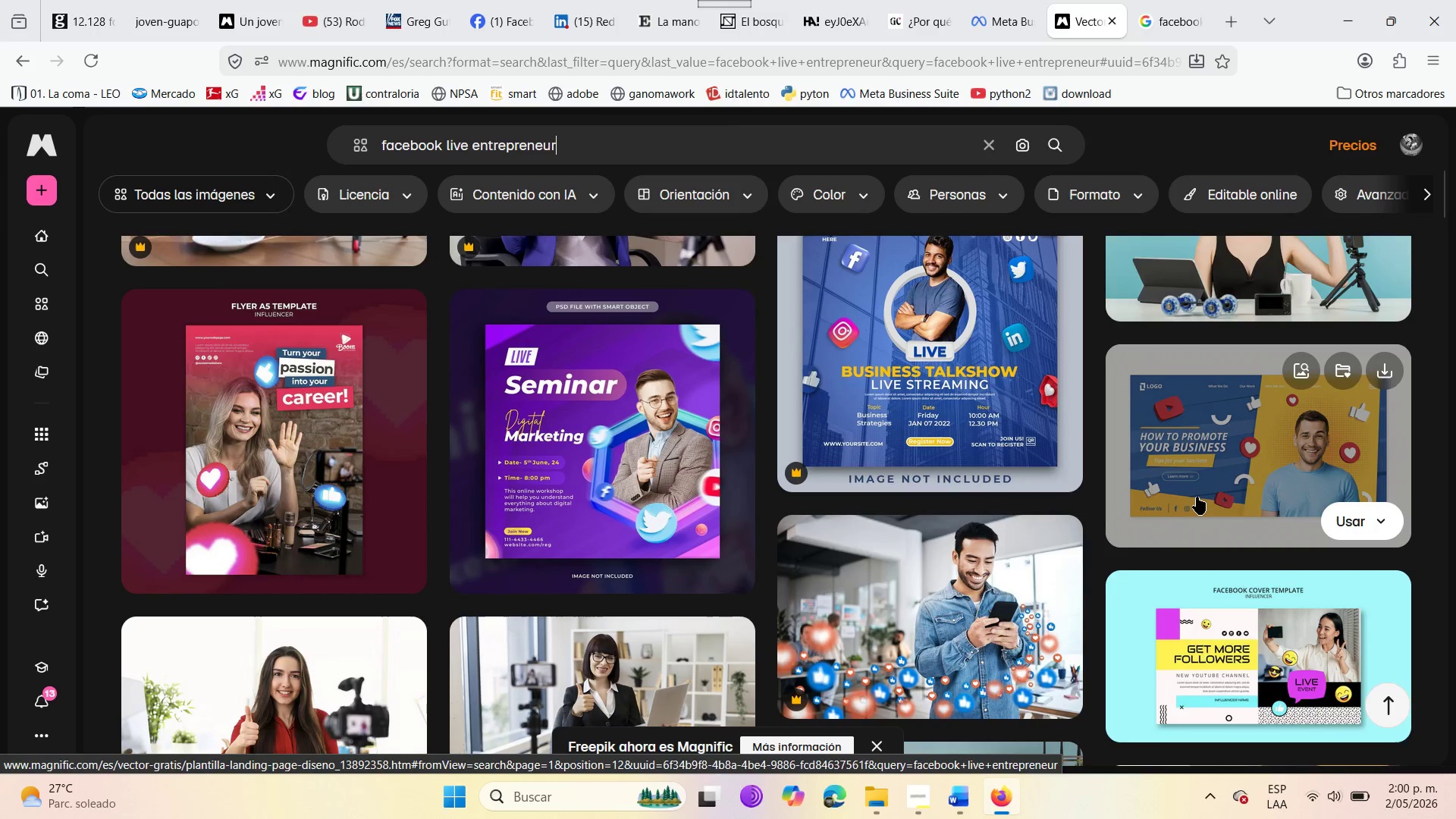 
left_click_drag(start_coordinate=[1195, 497], to_coordinate=[1191, 495])
 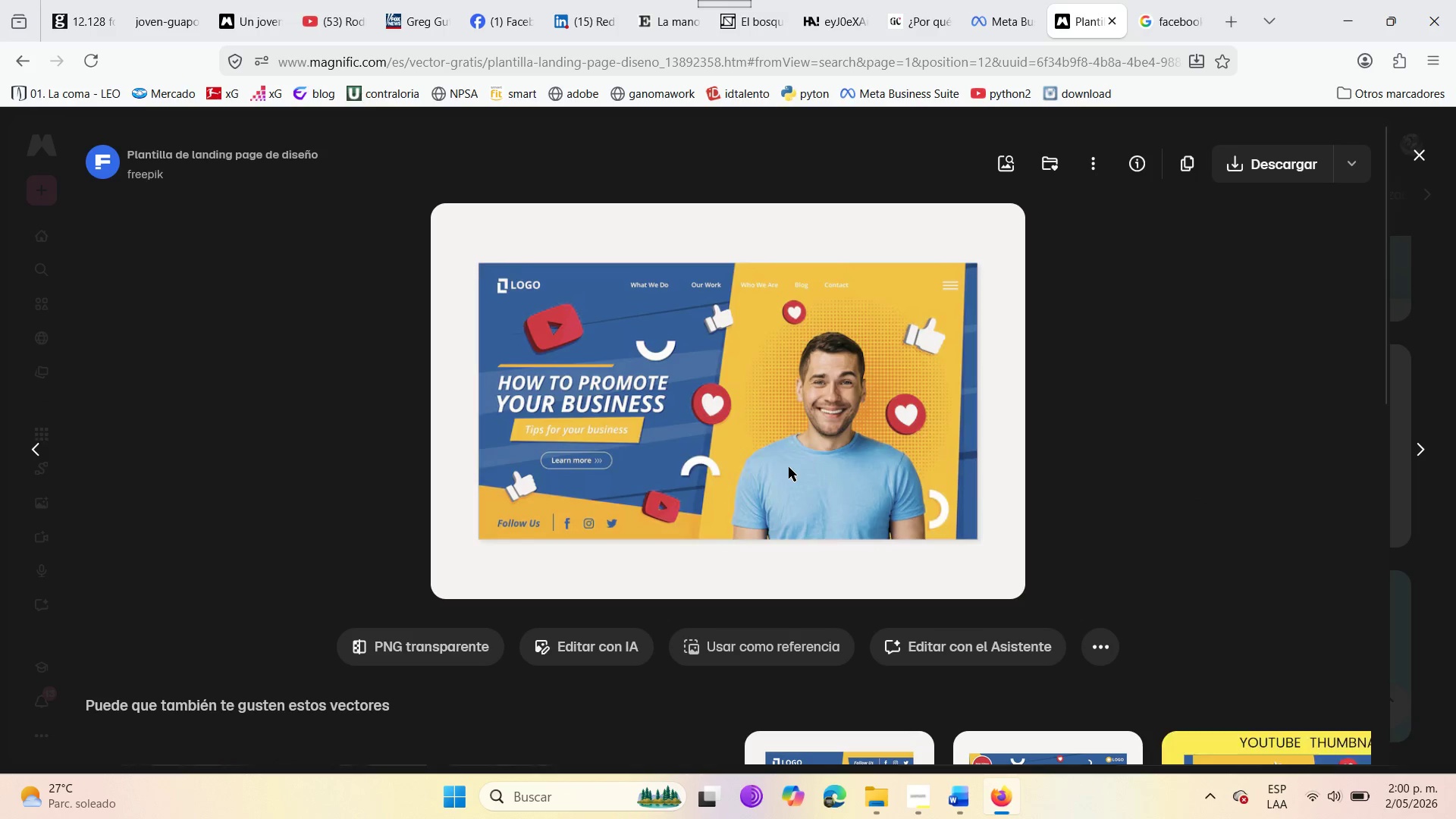 
key(PrintScreen)
 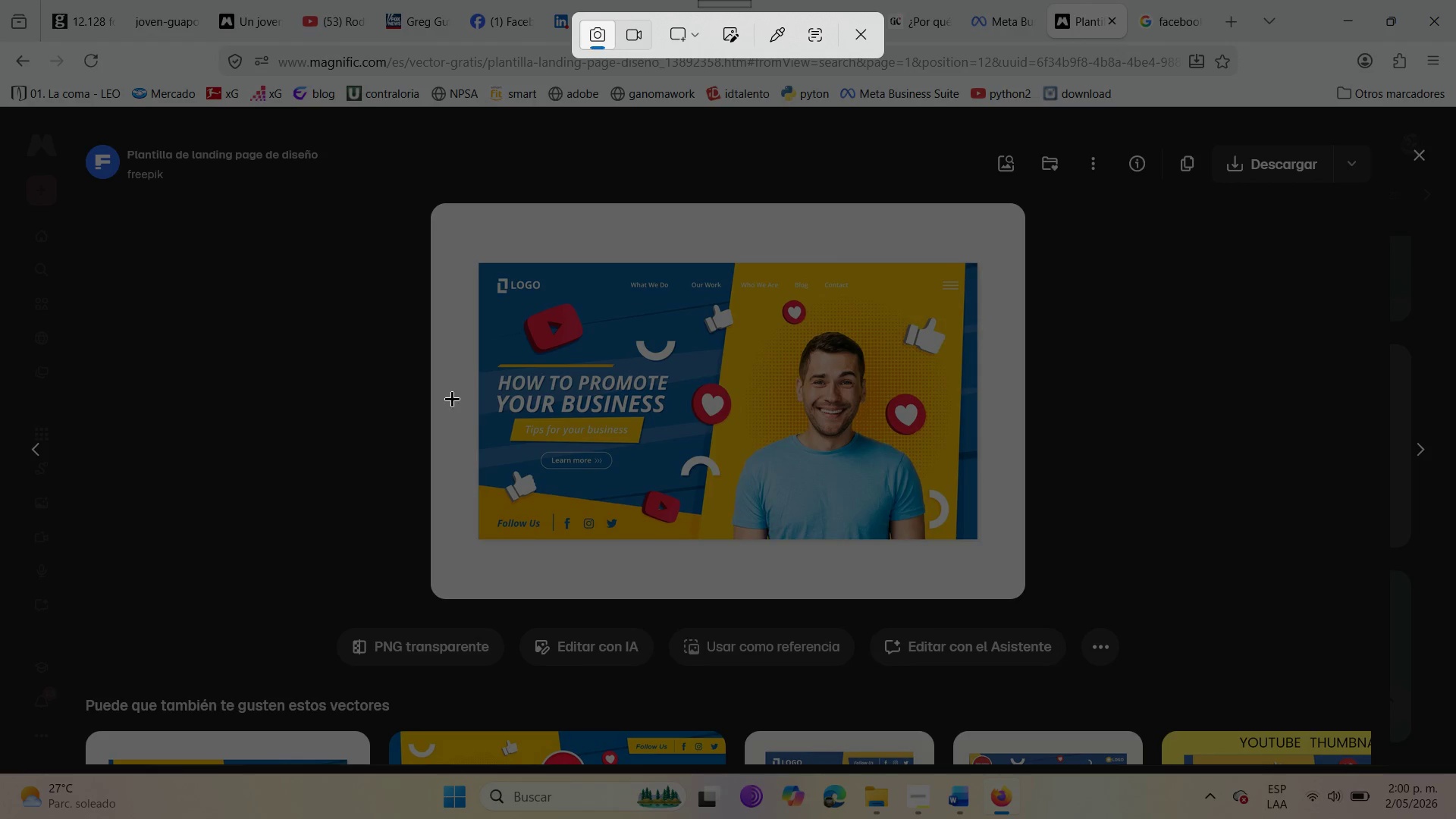 
wait(13.95)
 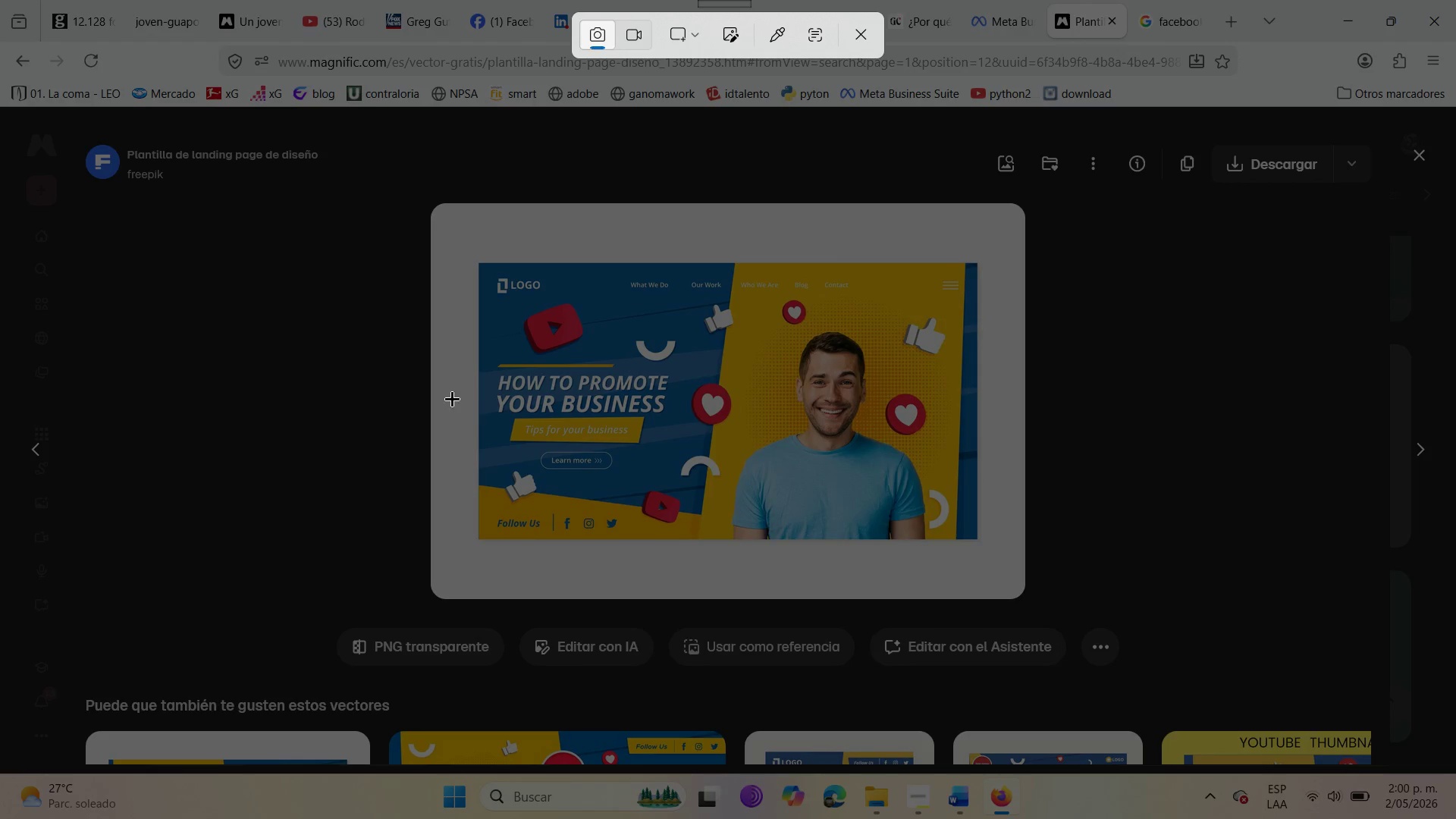 
left_click_drag(start_coordinate=[485, 268], to_coordinate=[972, 539])
 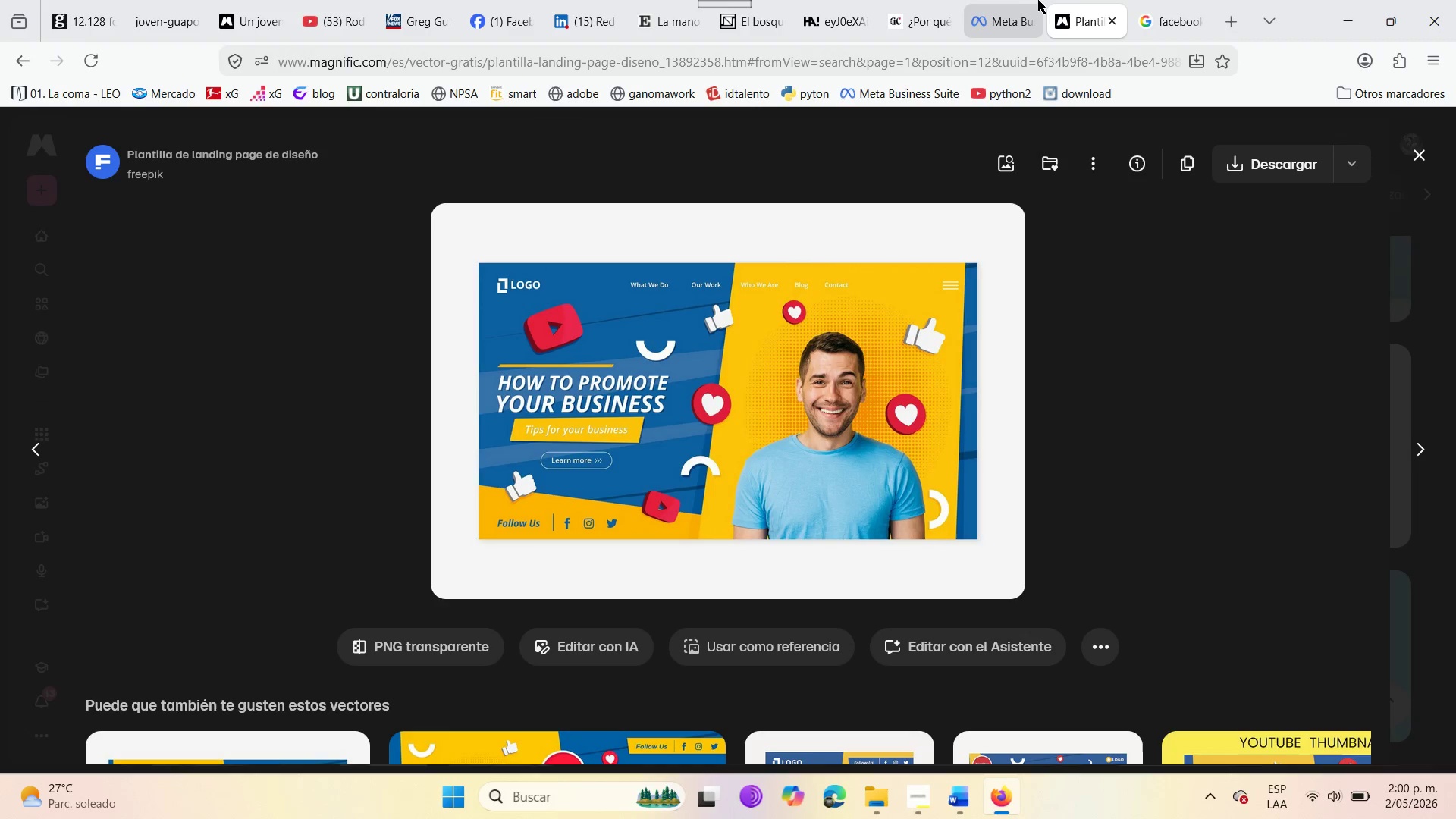 
left_click([1031, 0])
 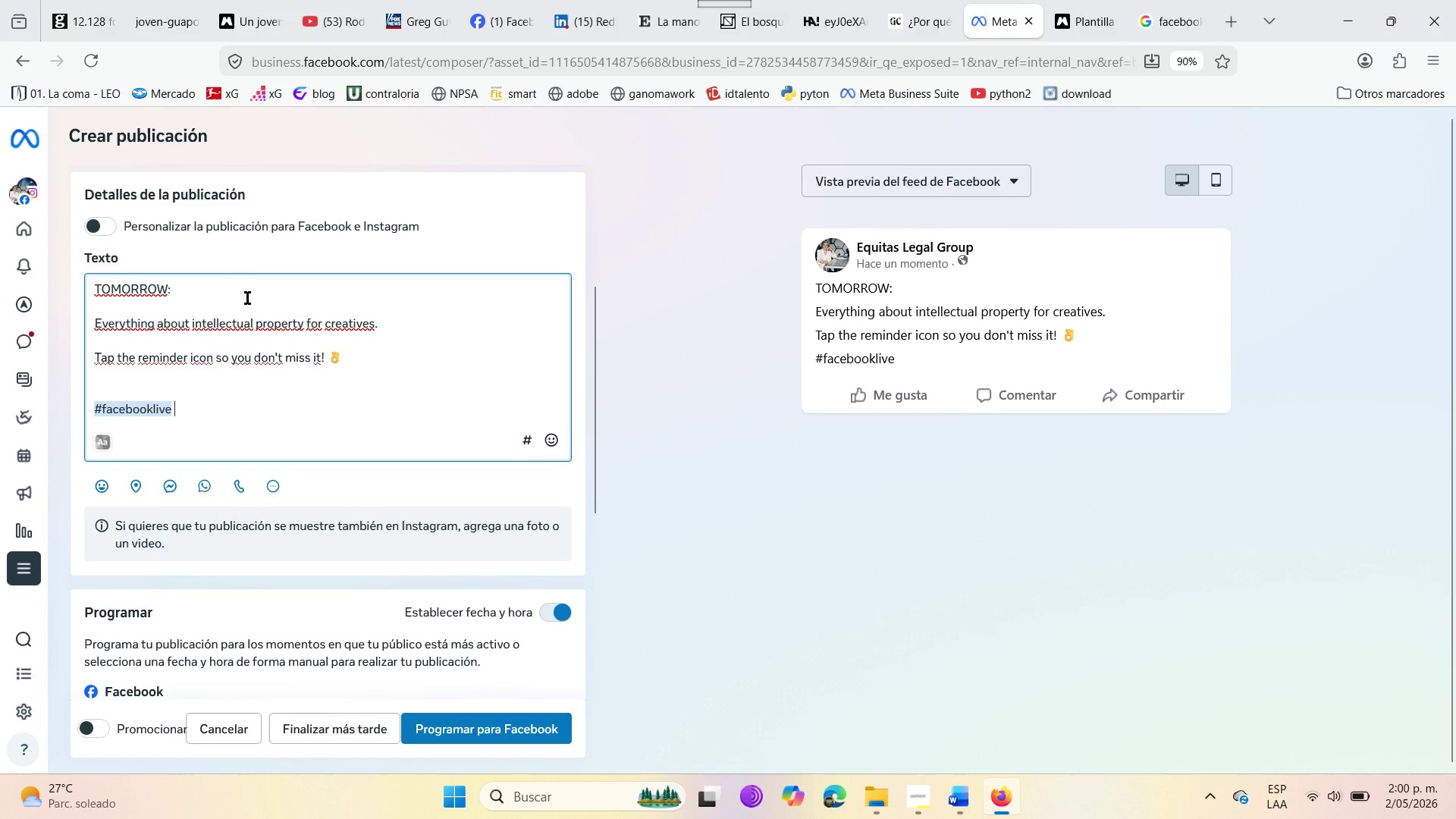 
scroll: coordinate [281, 365], scroll_direction: up, amount: 6.0
 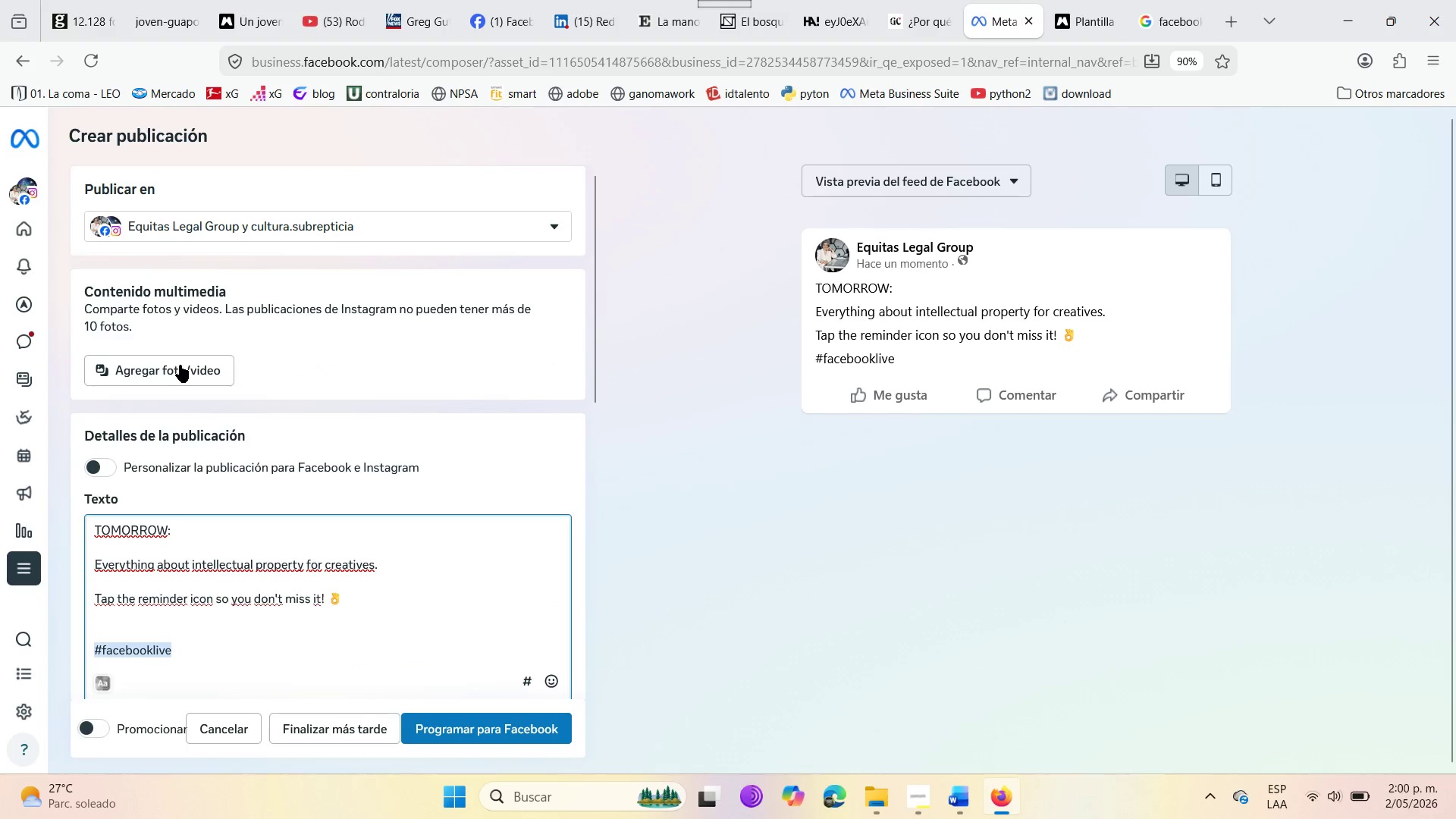 
left_click([180, 365])
 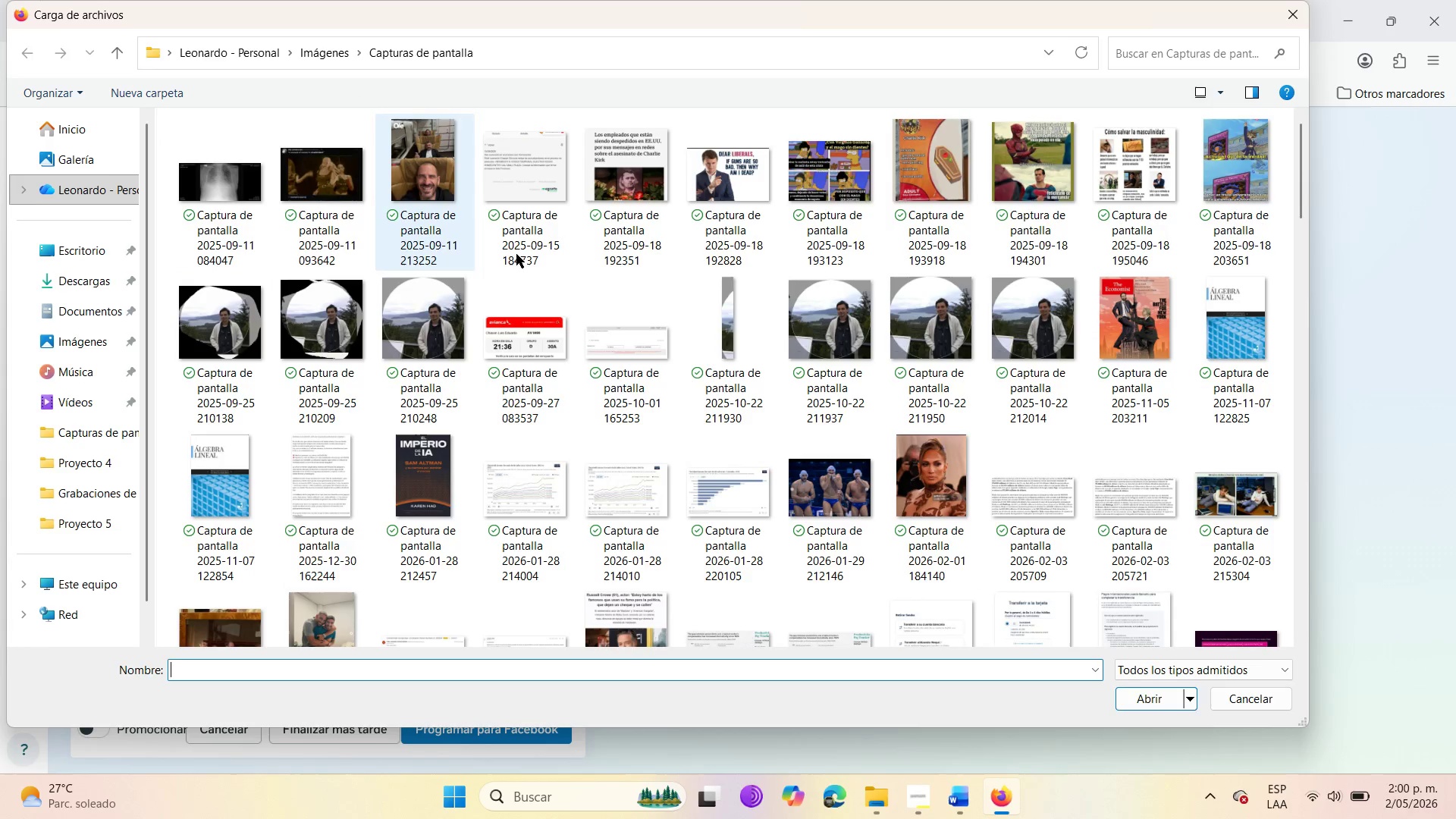 
wait(5.49)
 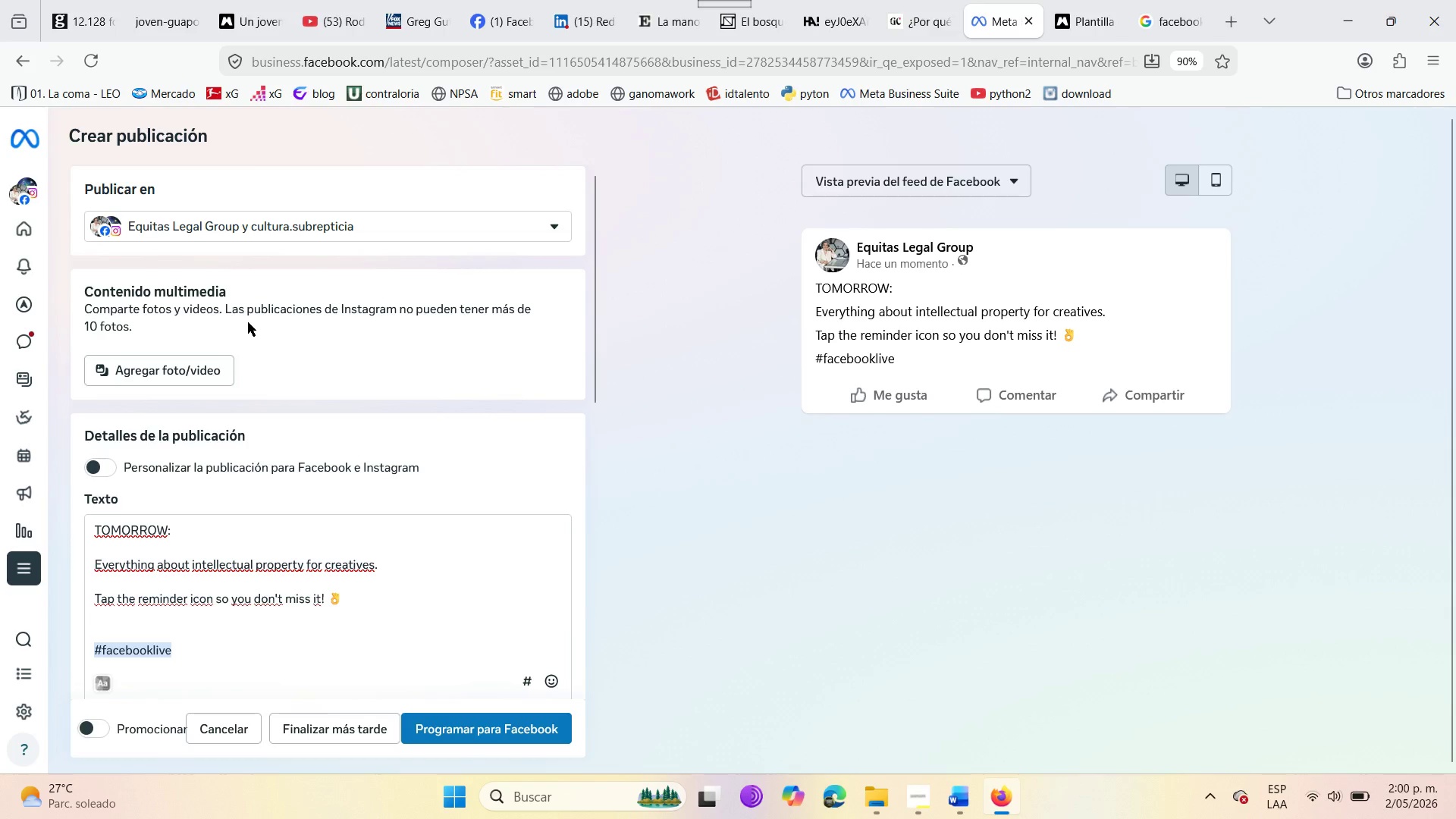 
left_click_drag(start_coordinate=[1304, 180], to_coordinate=[1298, 636])
 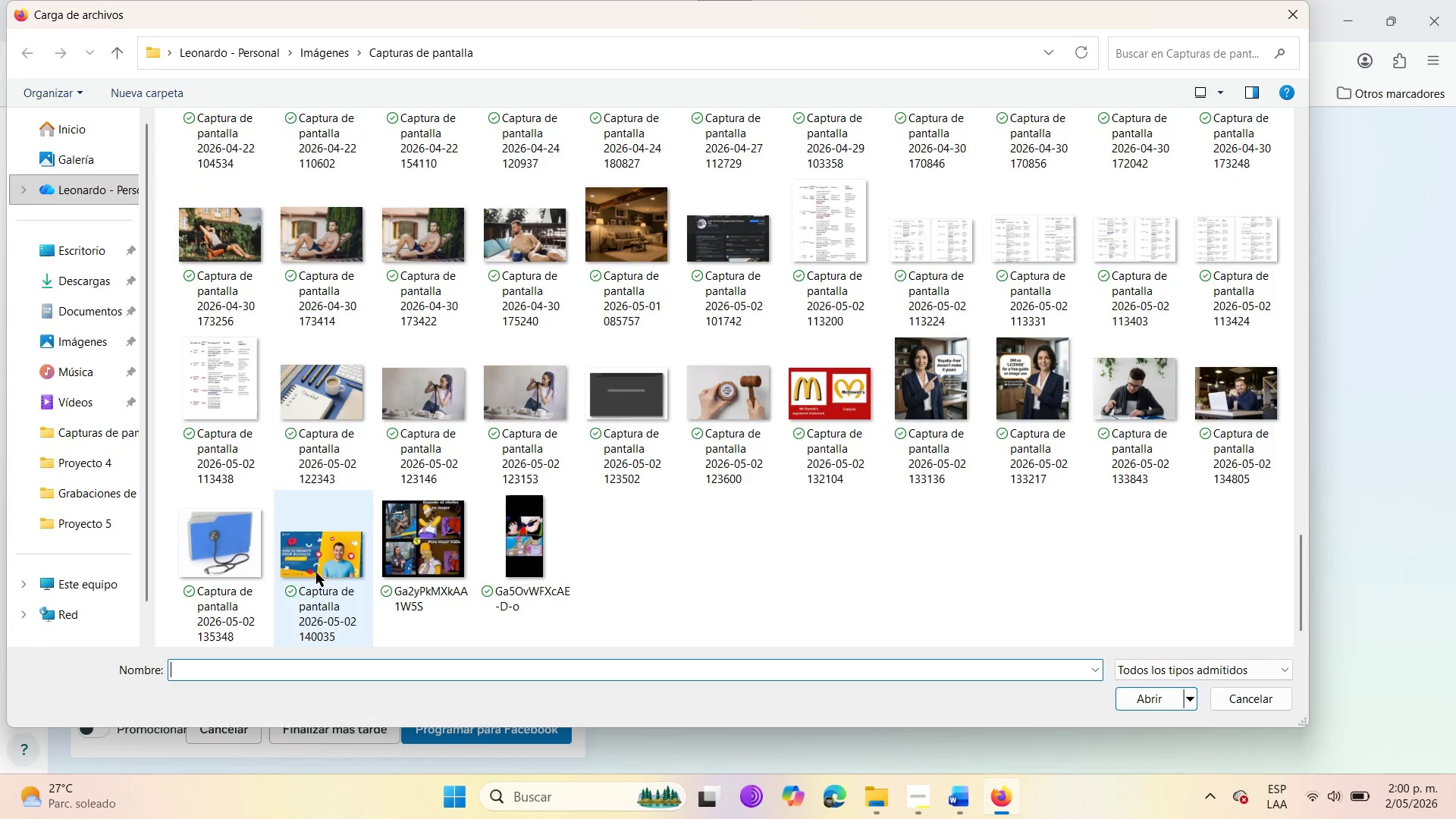 
left_click([309, 570])
 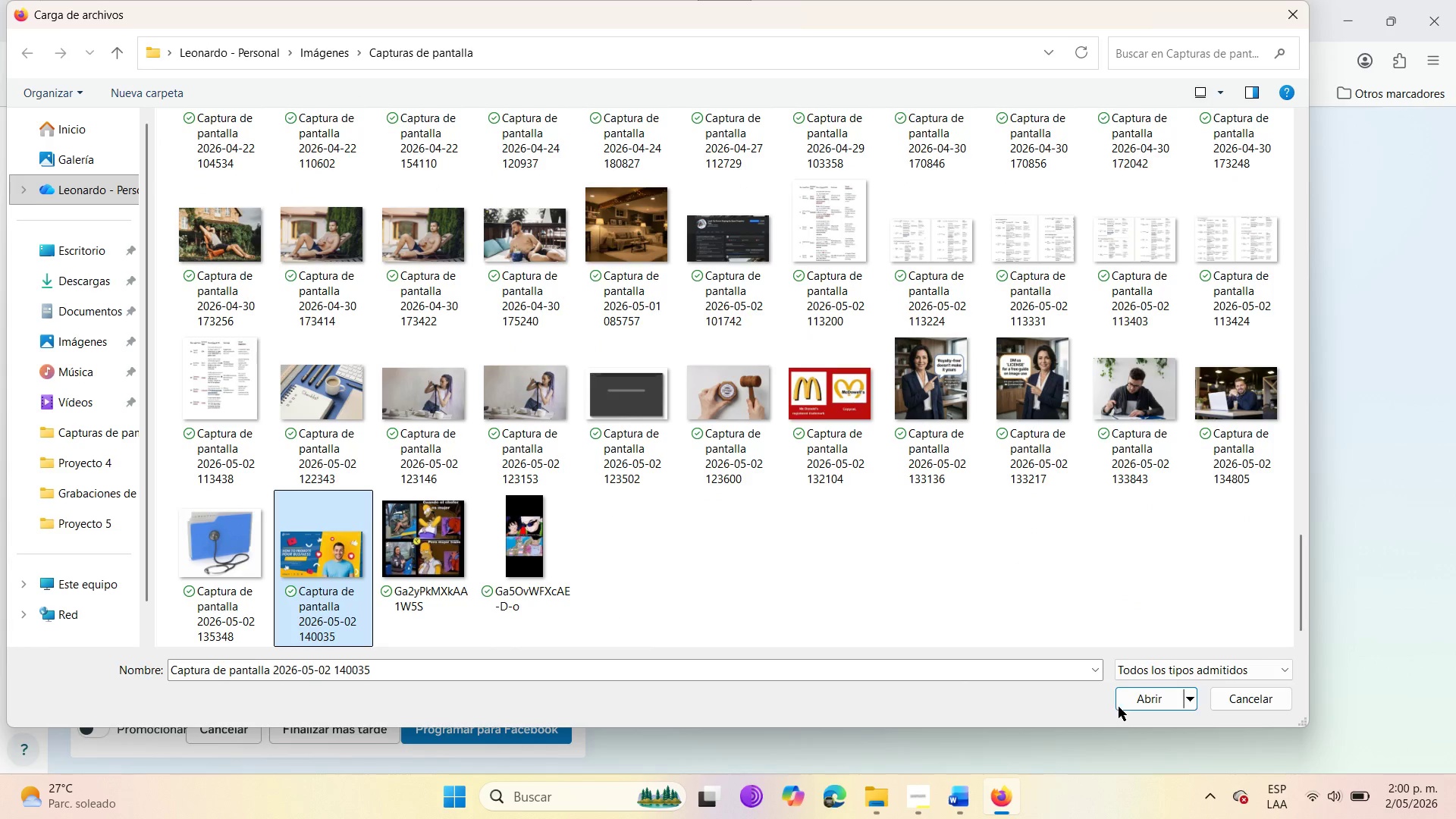 
left_click([1128, 705])
 